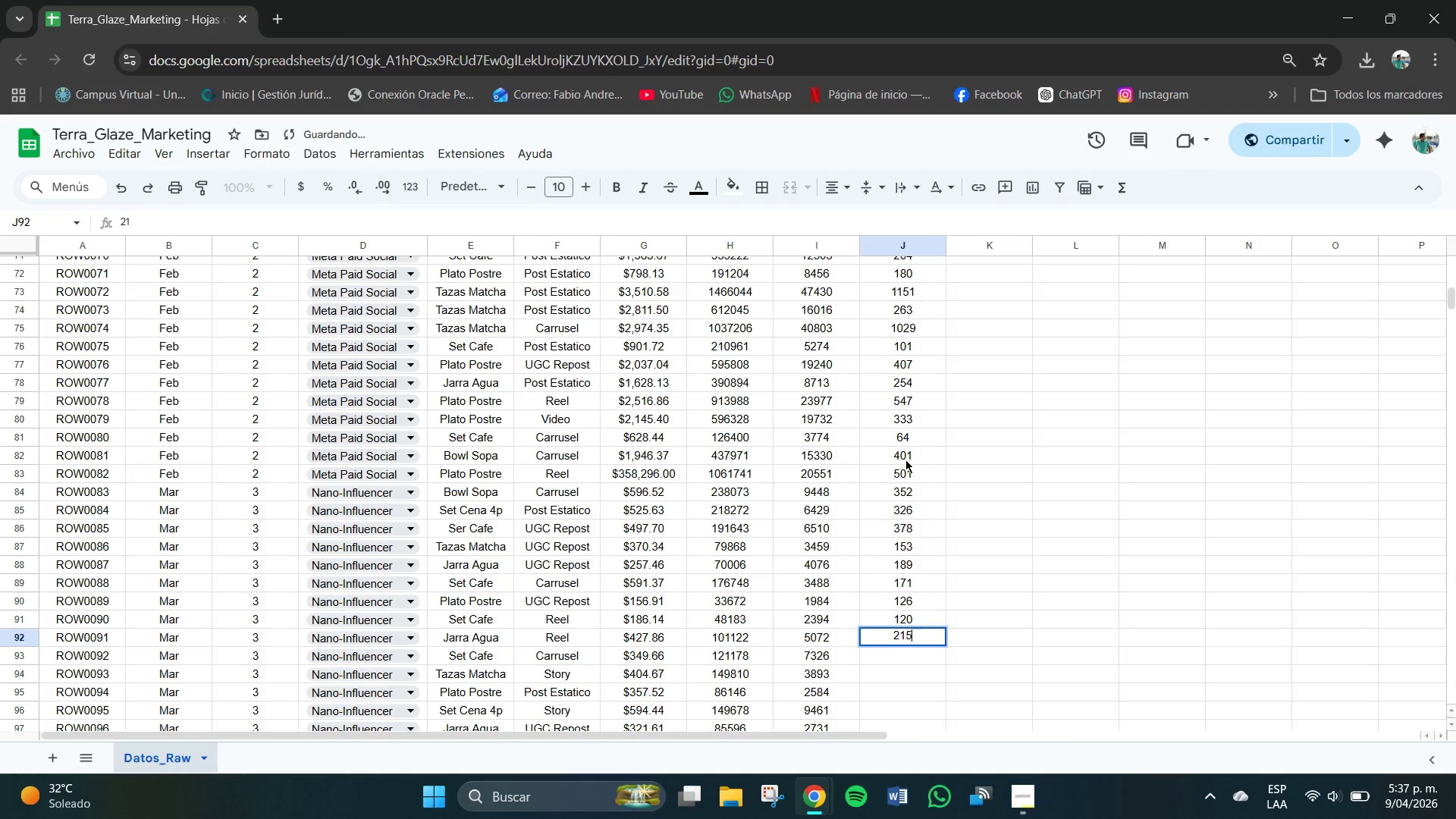 
key(Numpad5)
 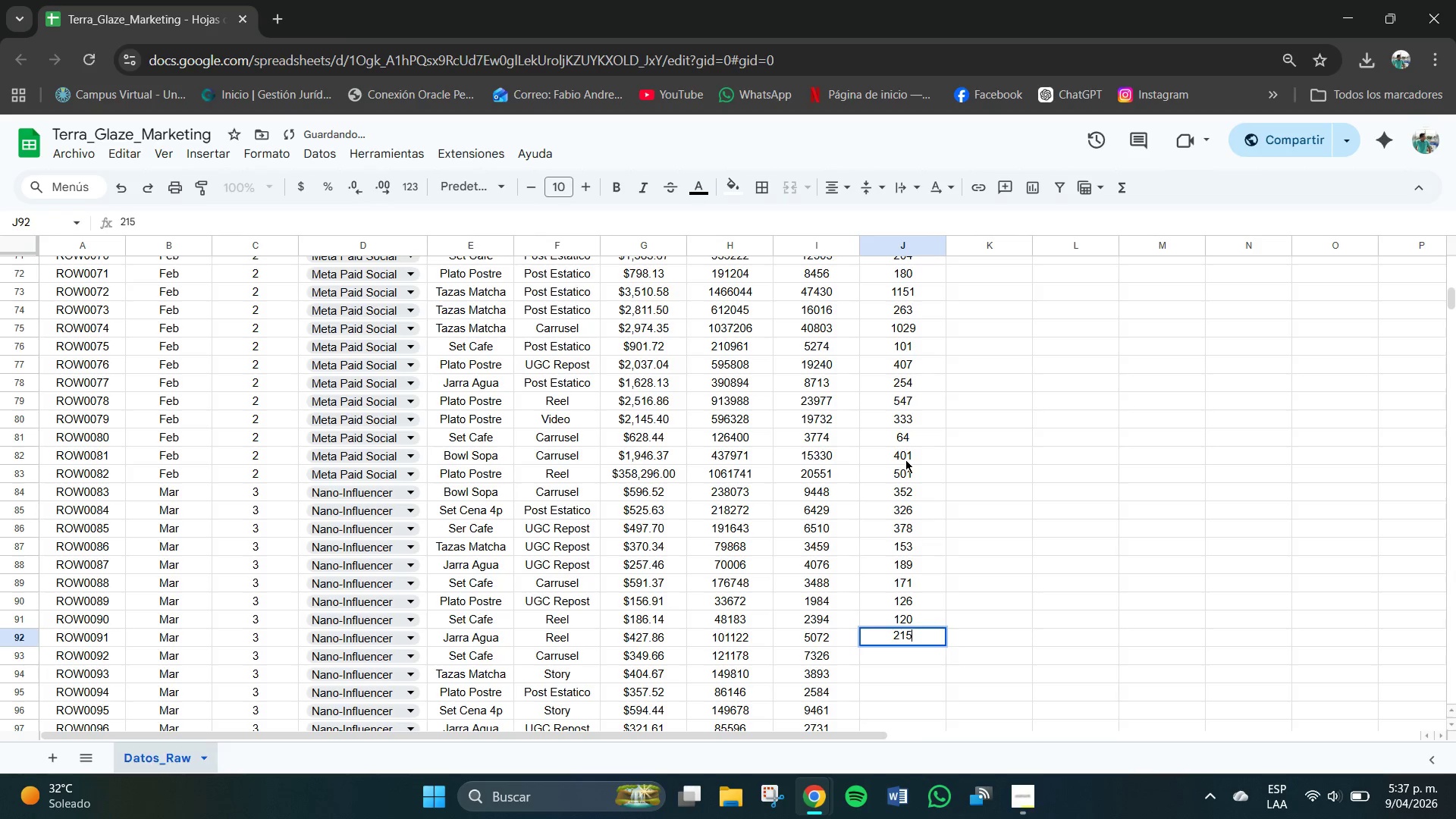 
key(NumpadEnter)
 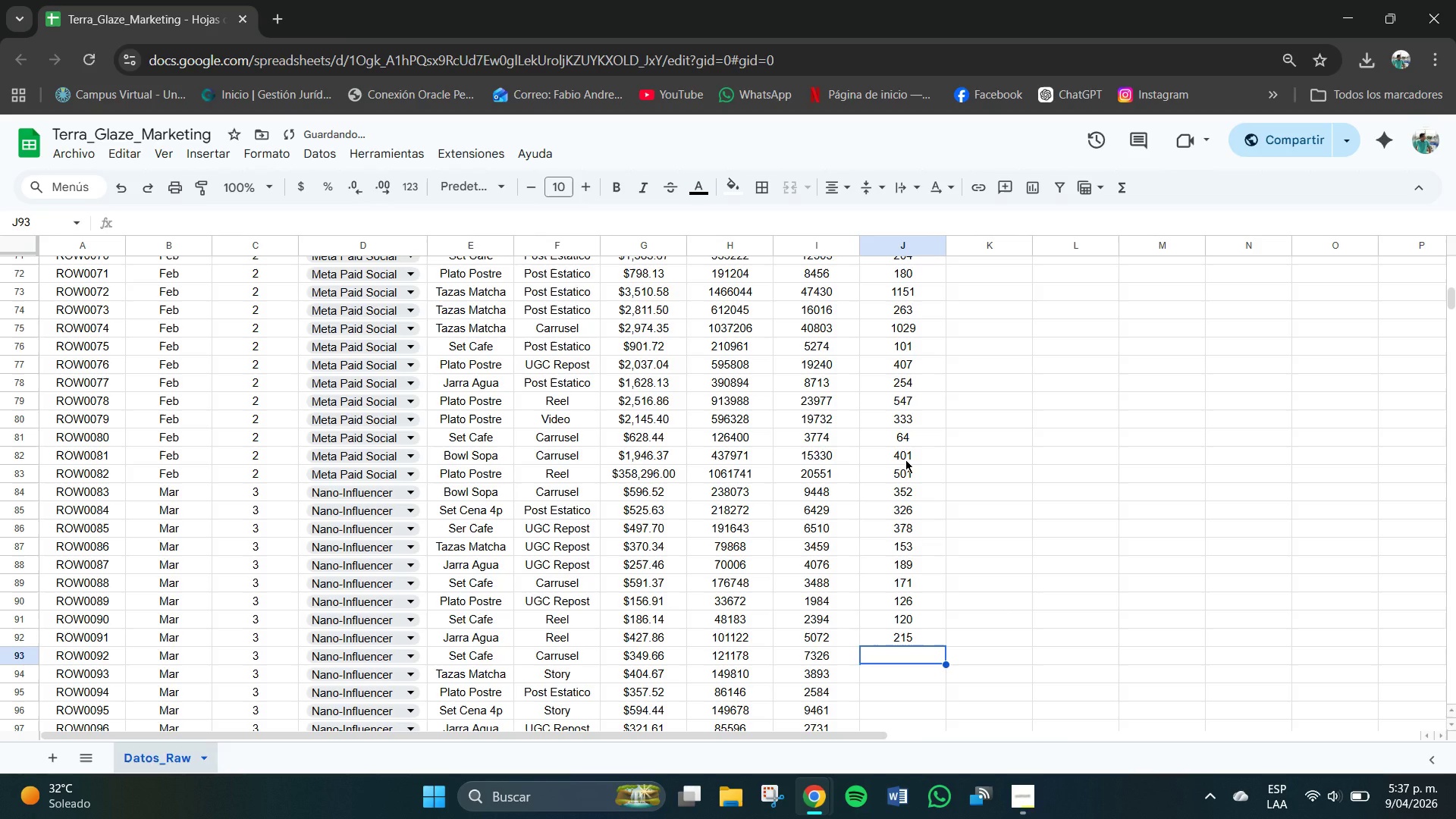 
key(Numpad2)
 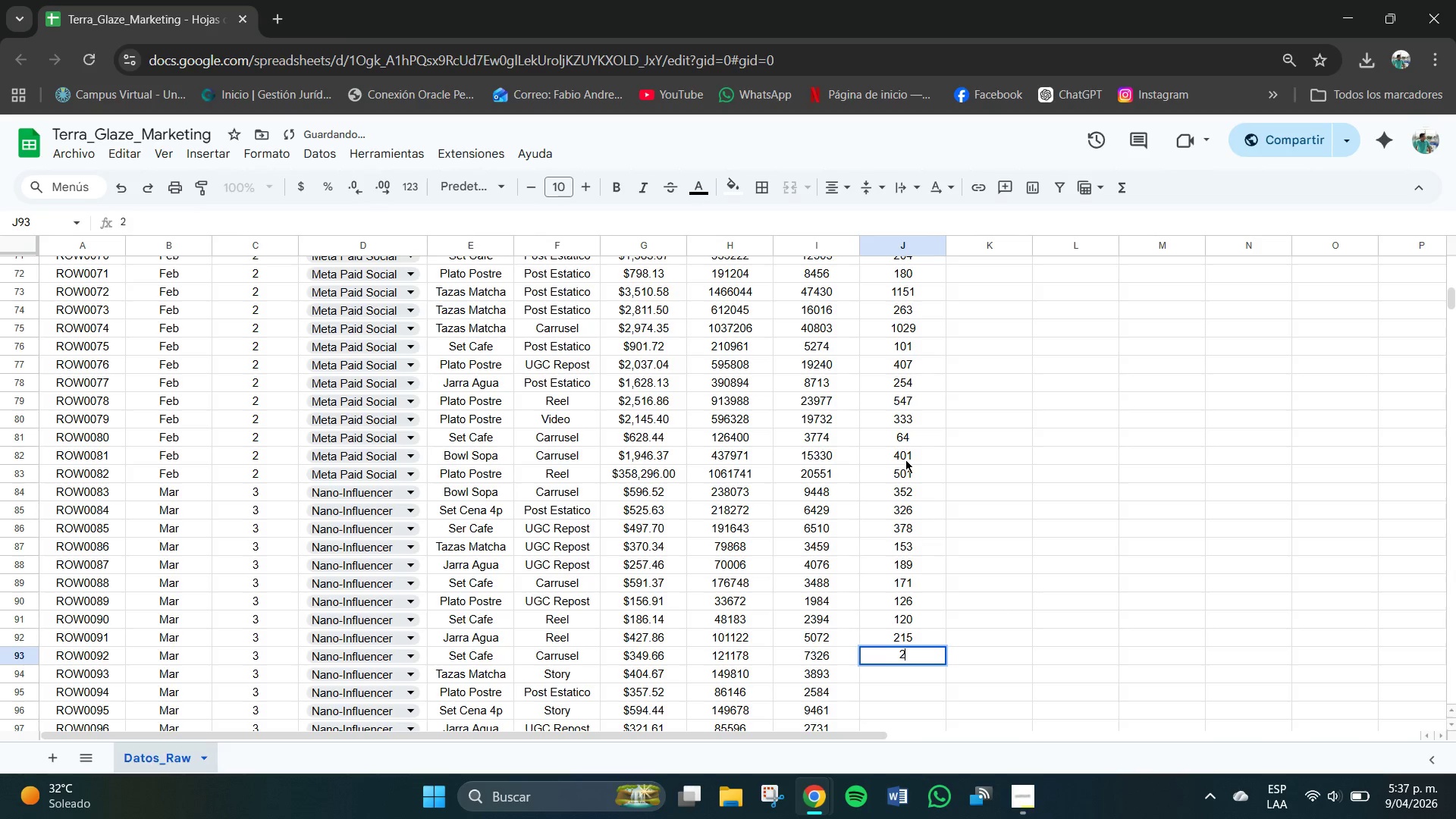 
key(Numpad5)
 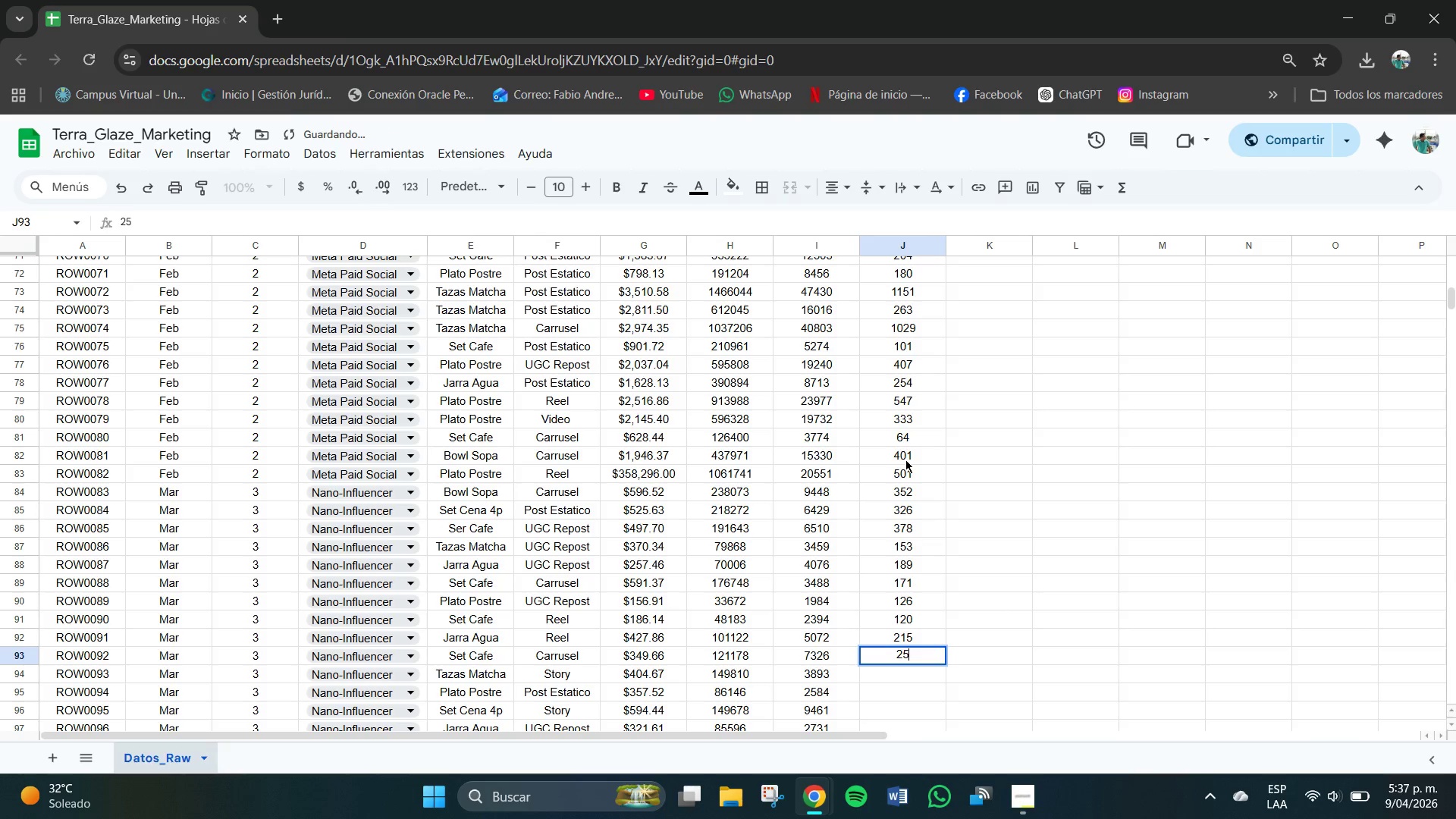 
key(Numpad6)
 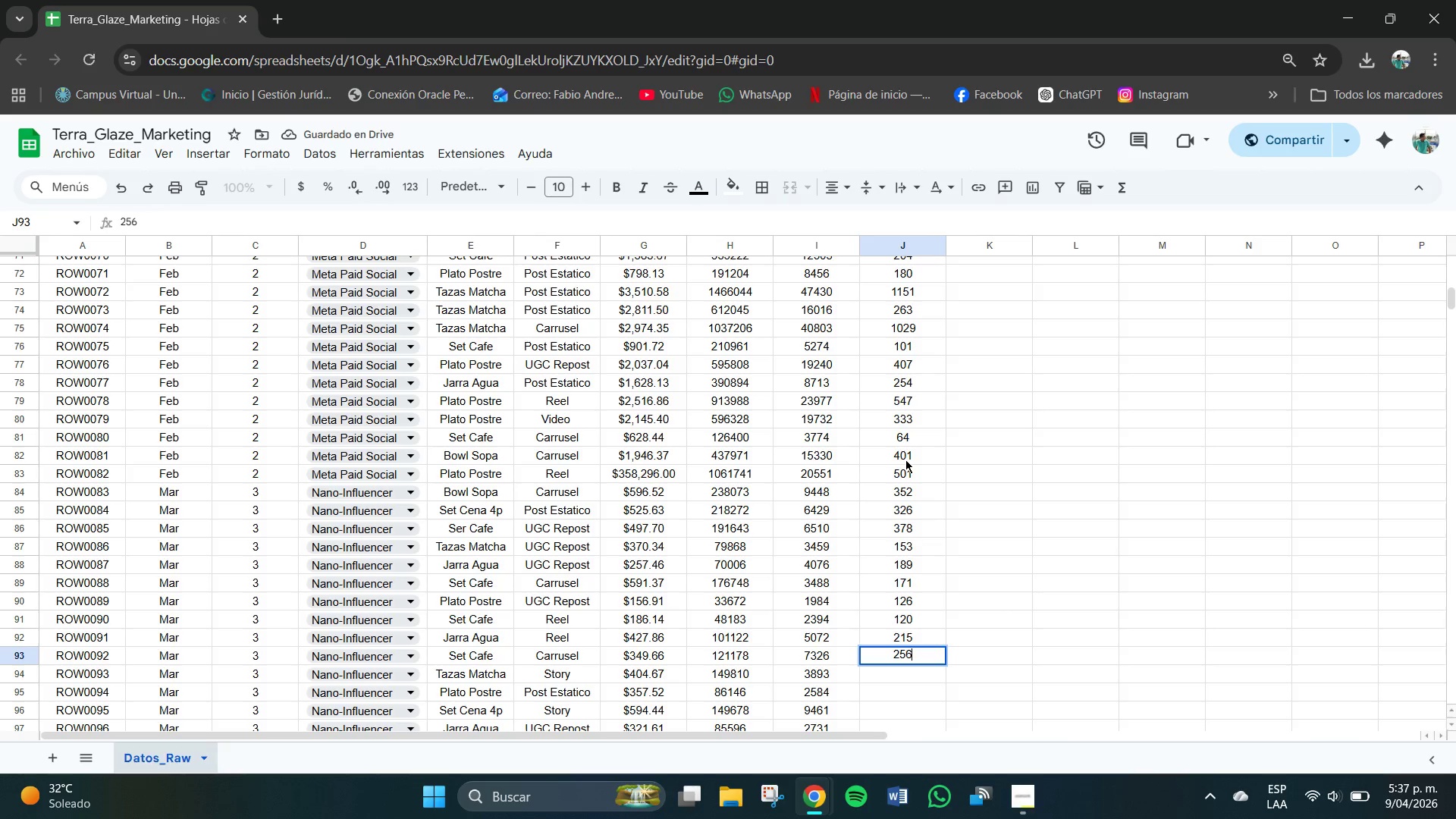 
key(NumpadEnter)
 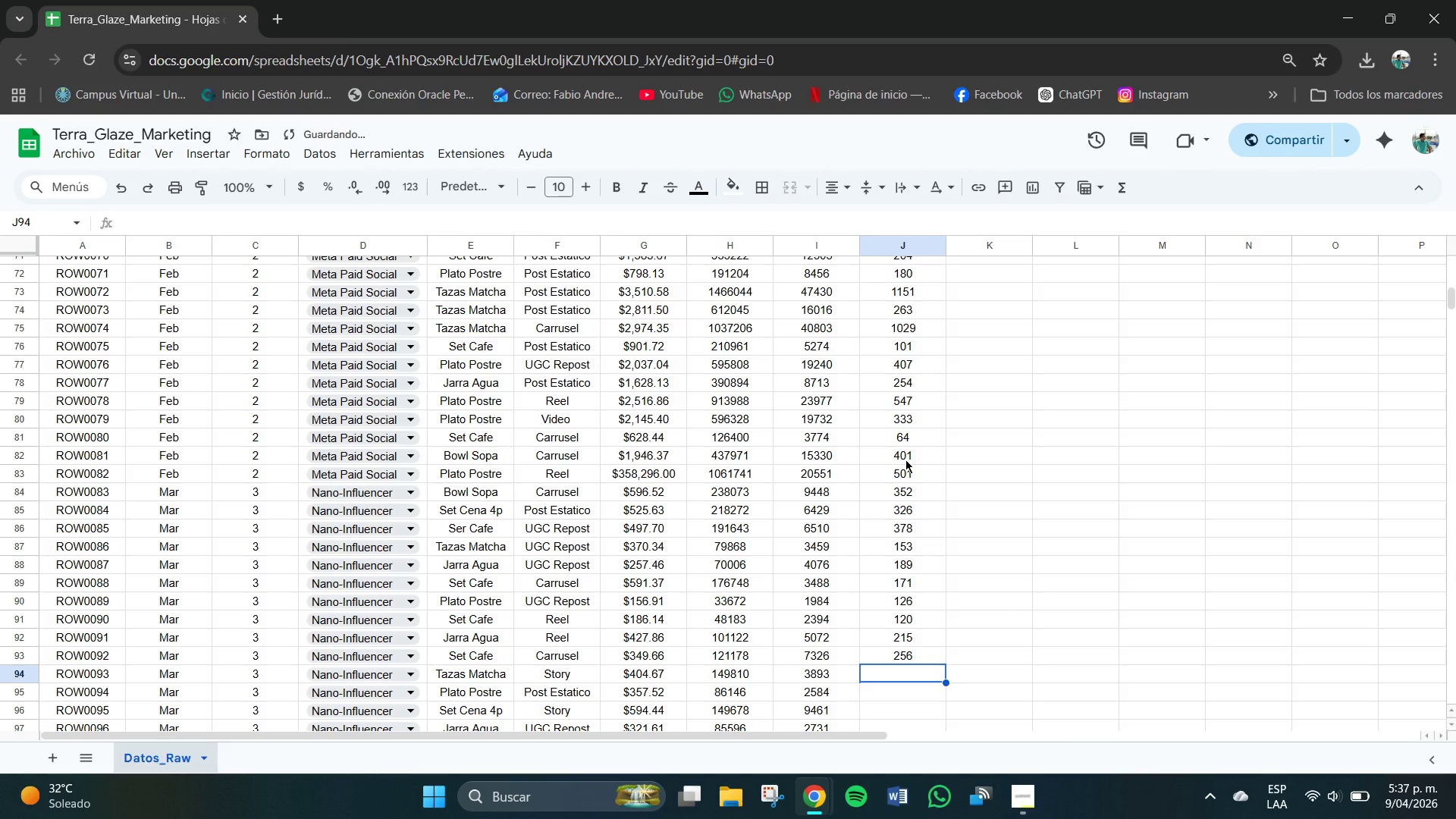 
key(Numpad1)
 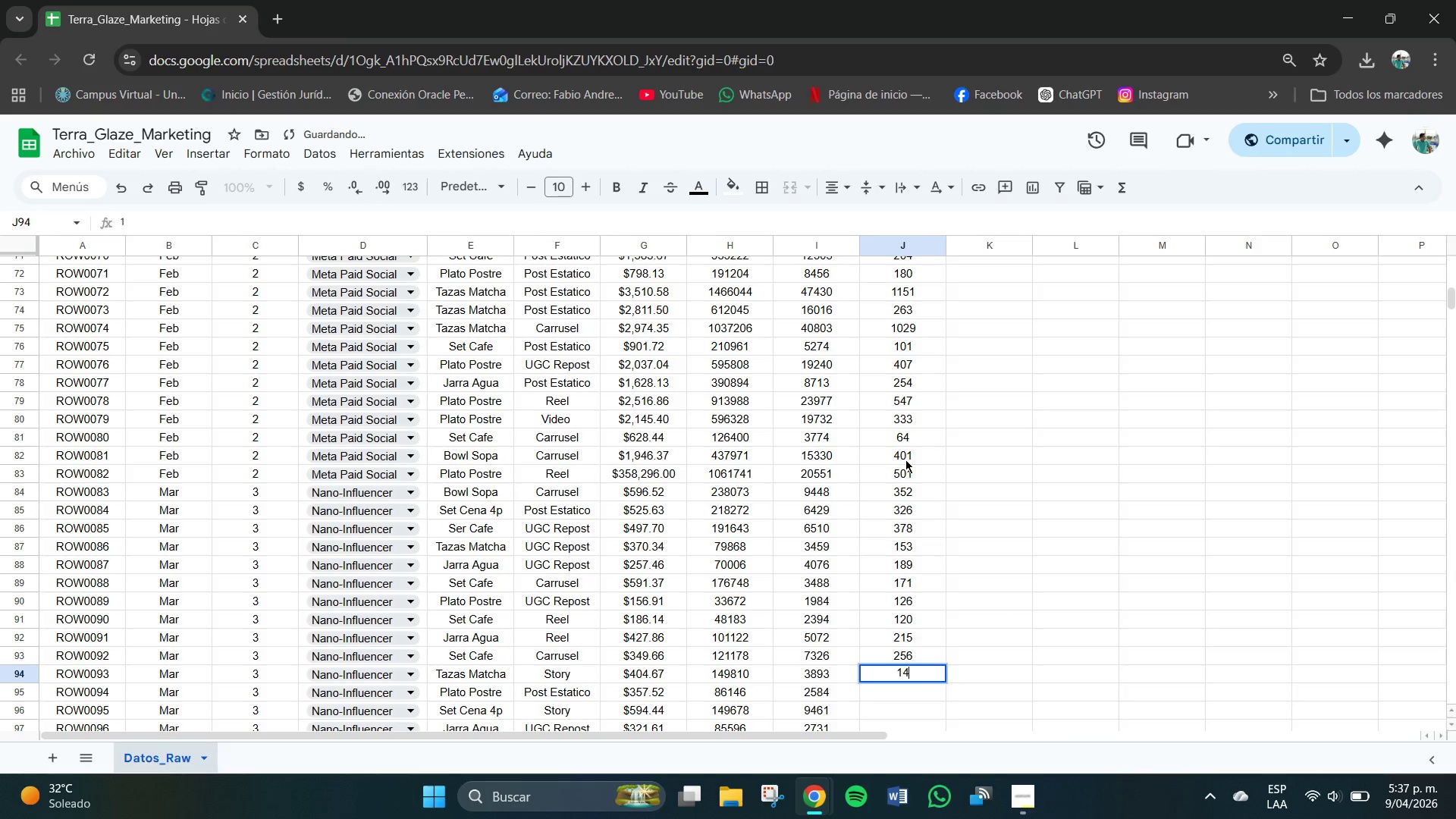 
key(Numpad4)
 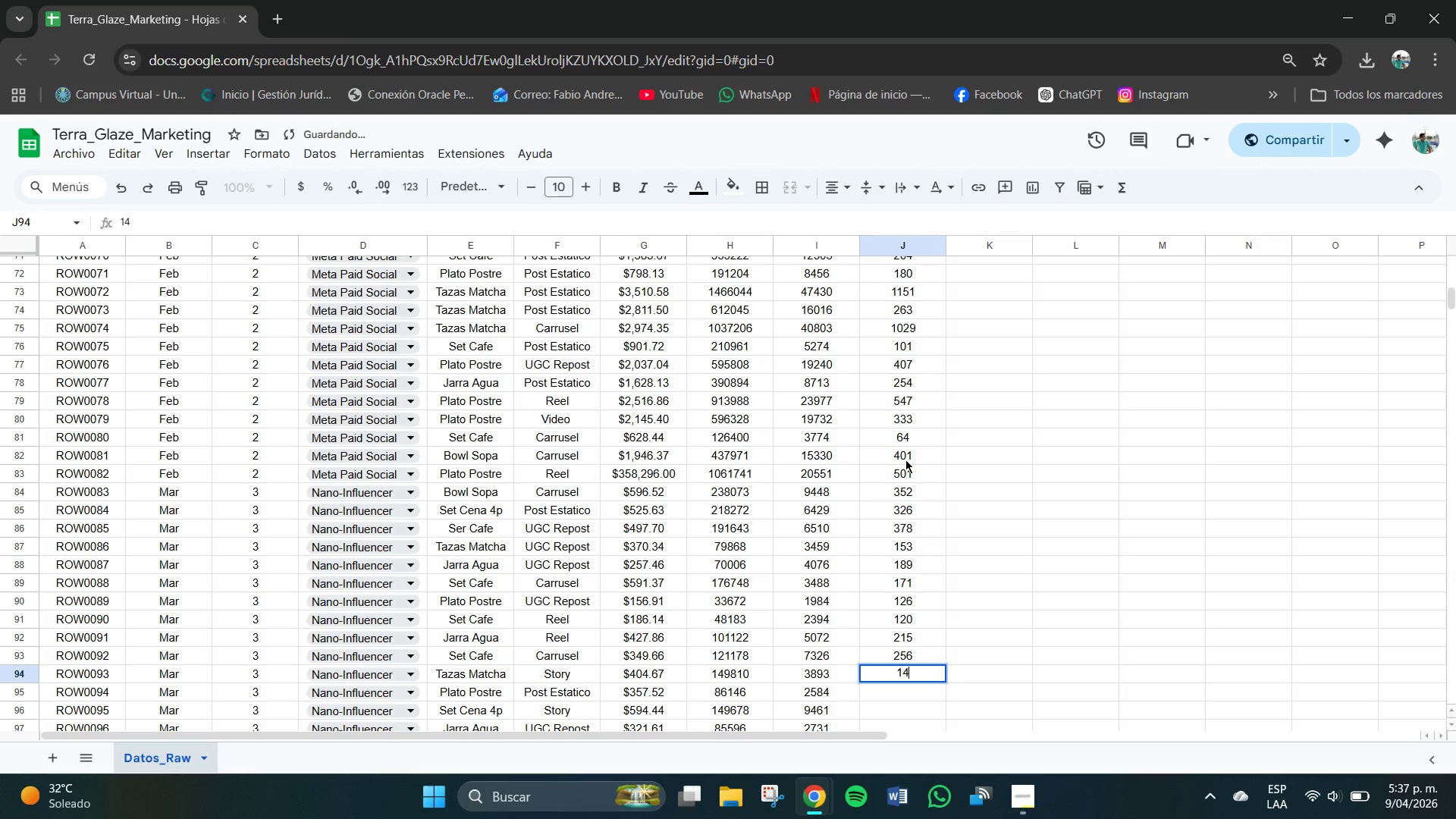 
key(Numpad0)
 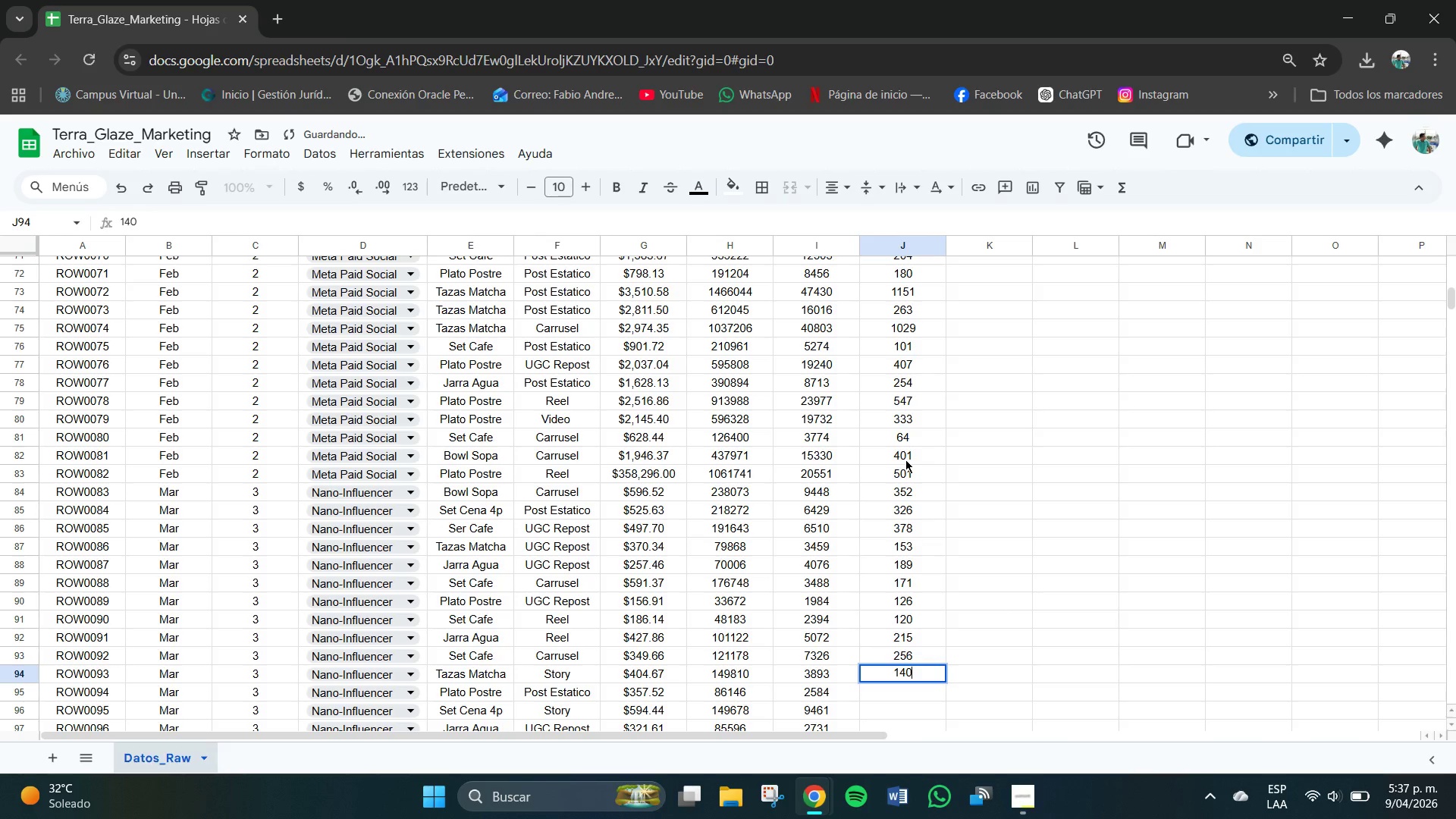 
key(NumpadEnter)
 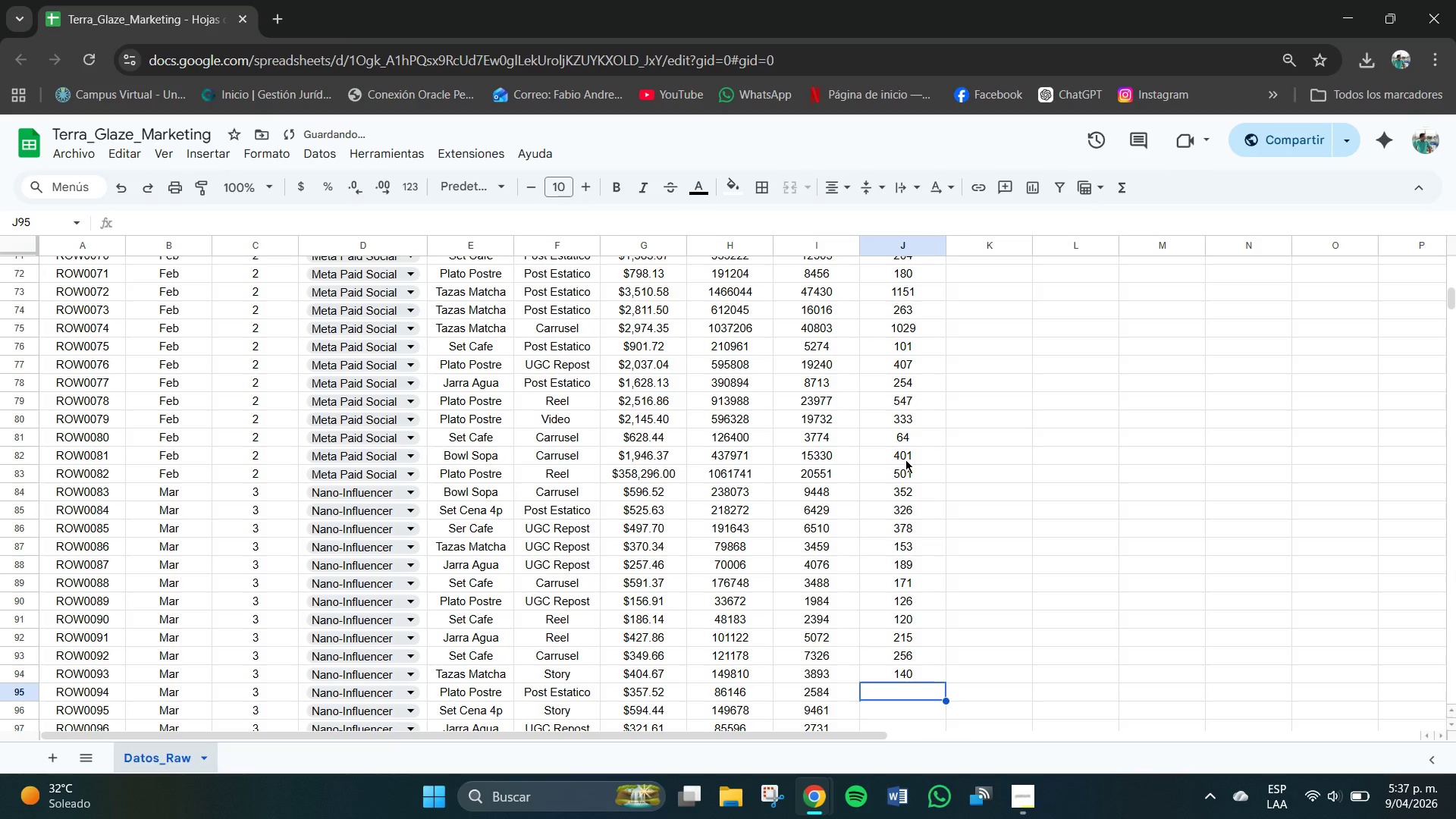 
key(Numpad8)
 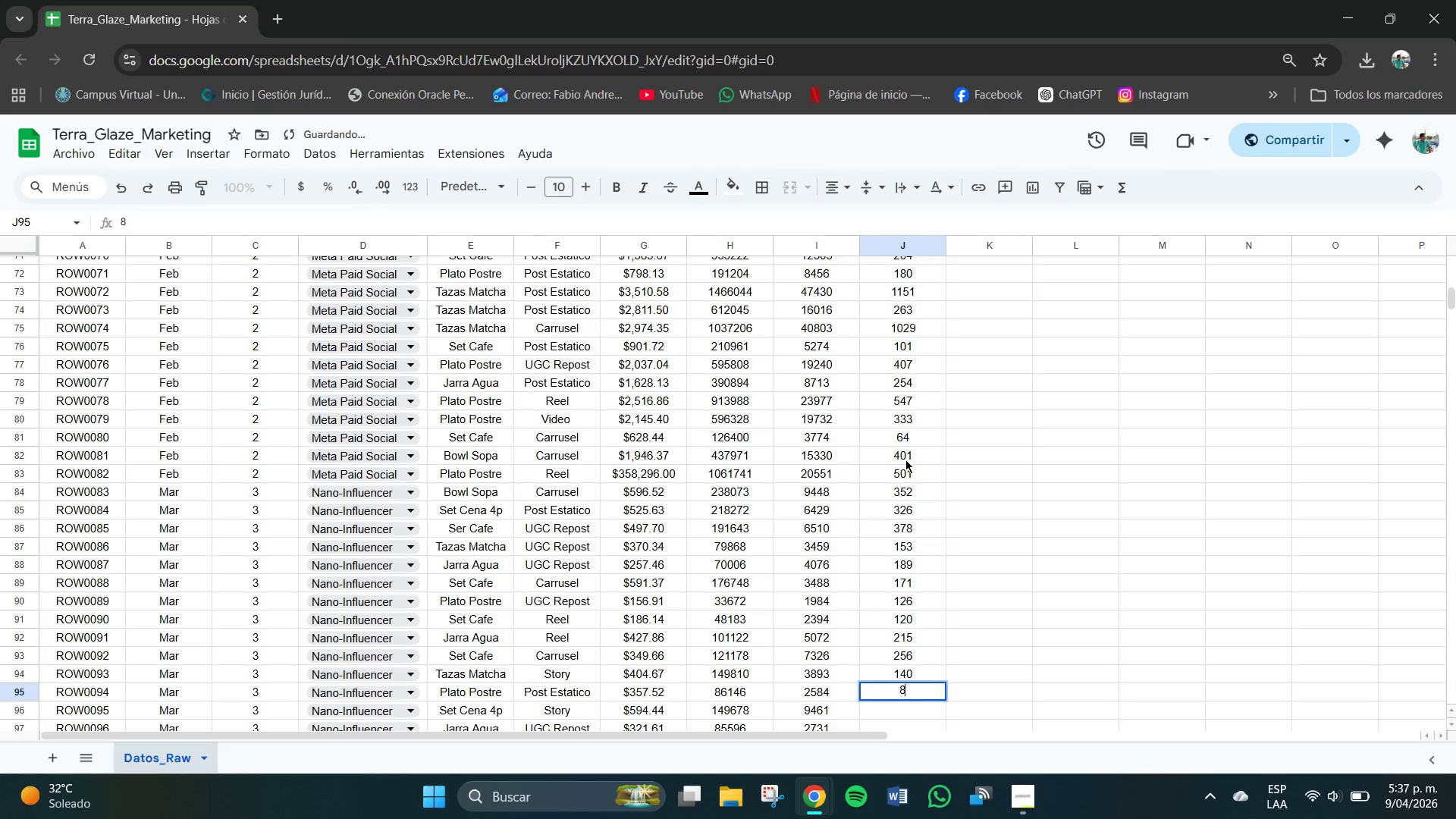 
key(Numpad7)
 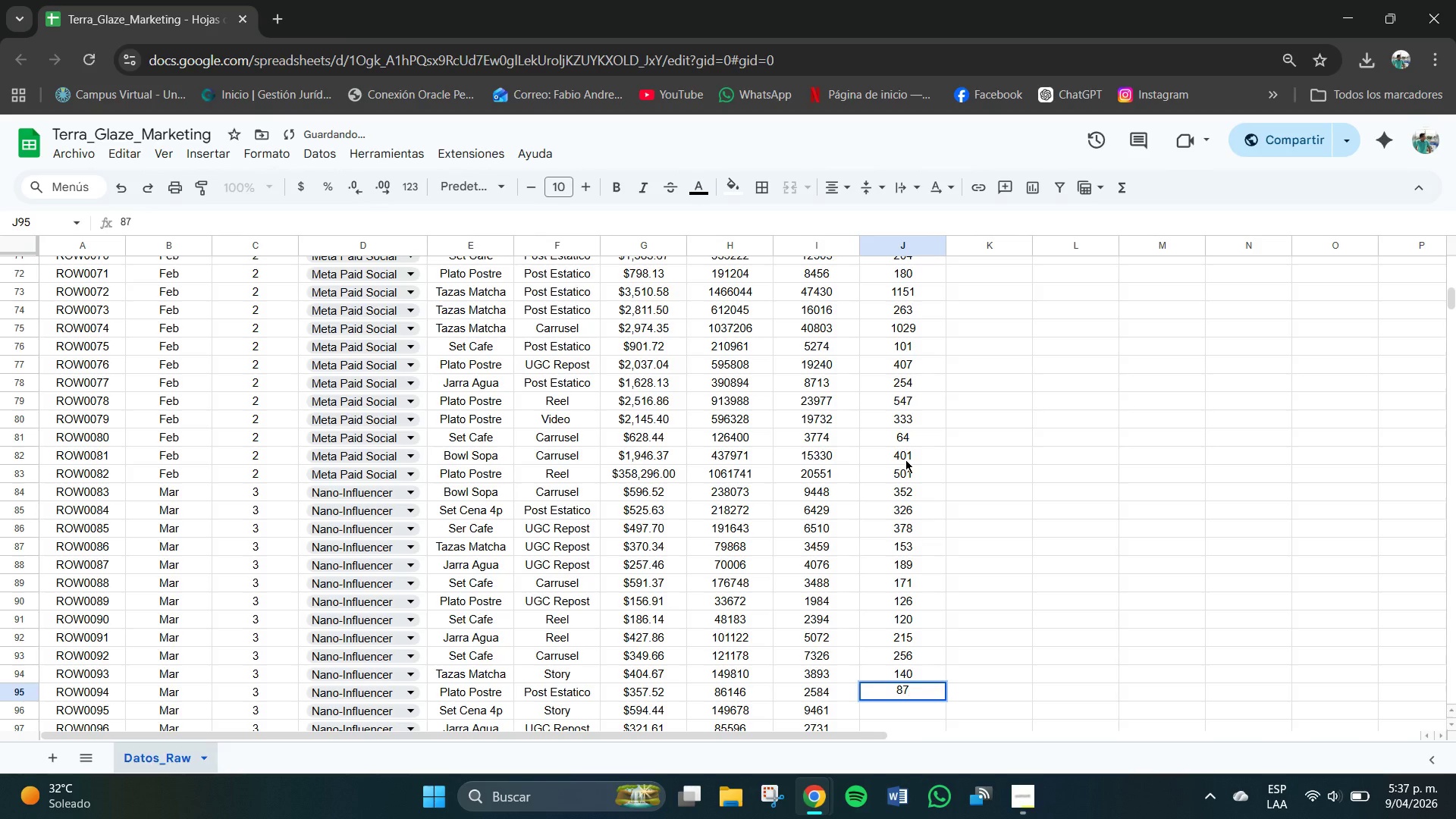 
key(NumpadEnter)
 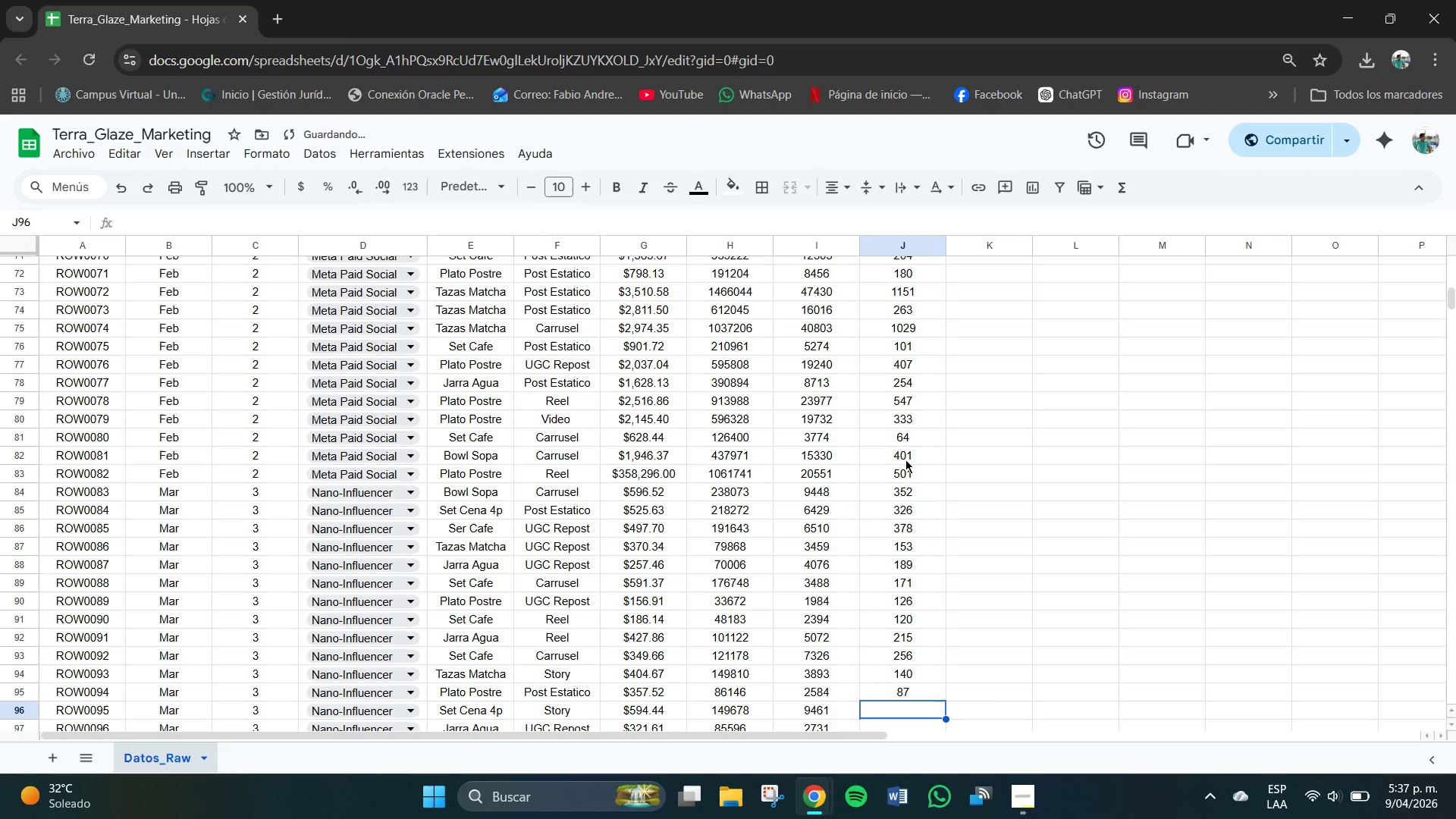 
key(Numpad2)
 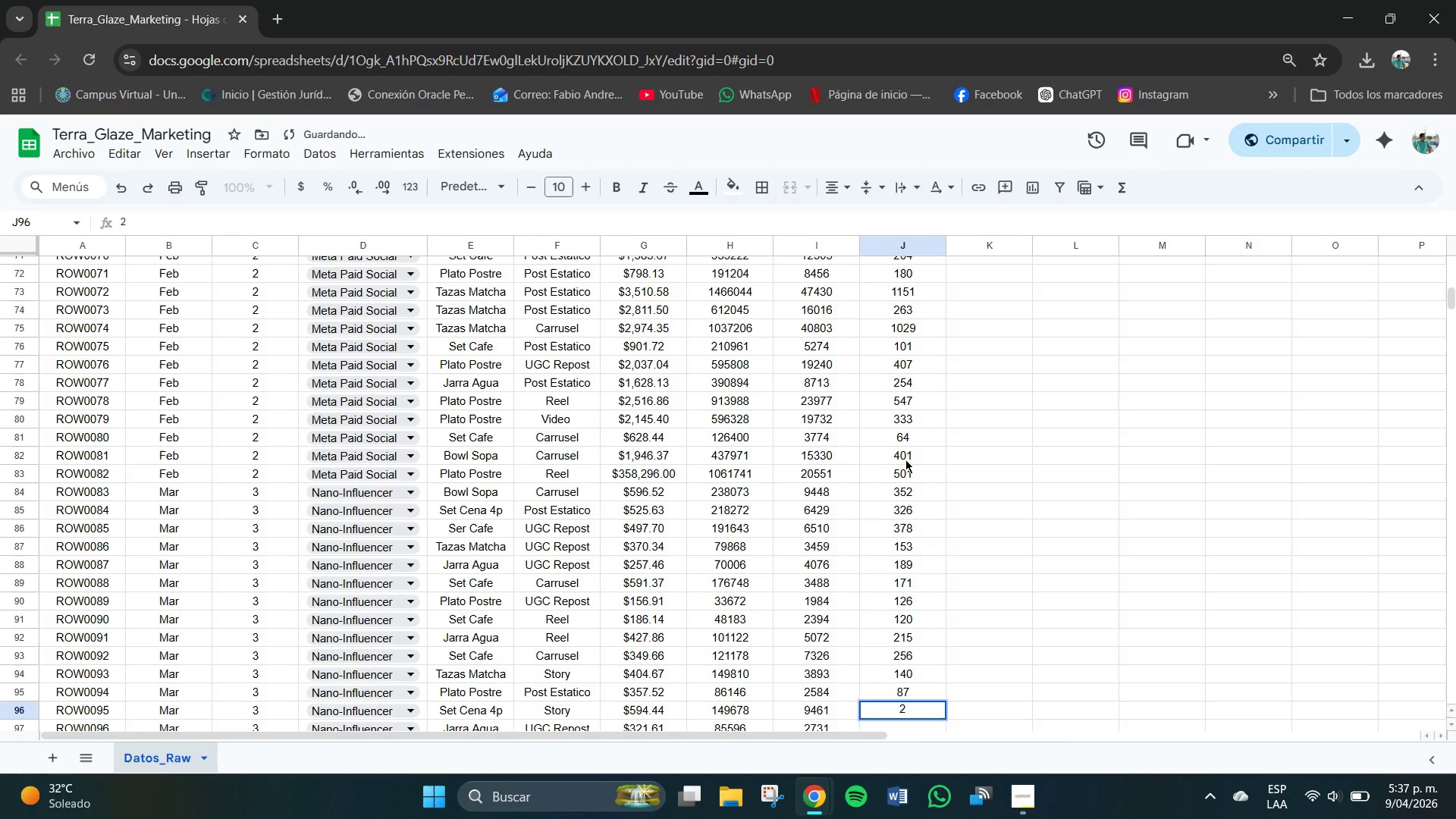 
key(Backspace)
 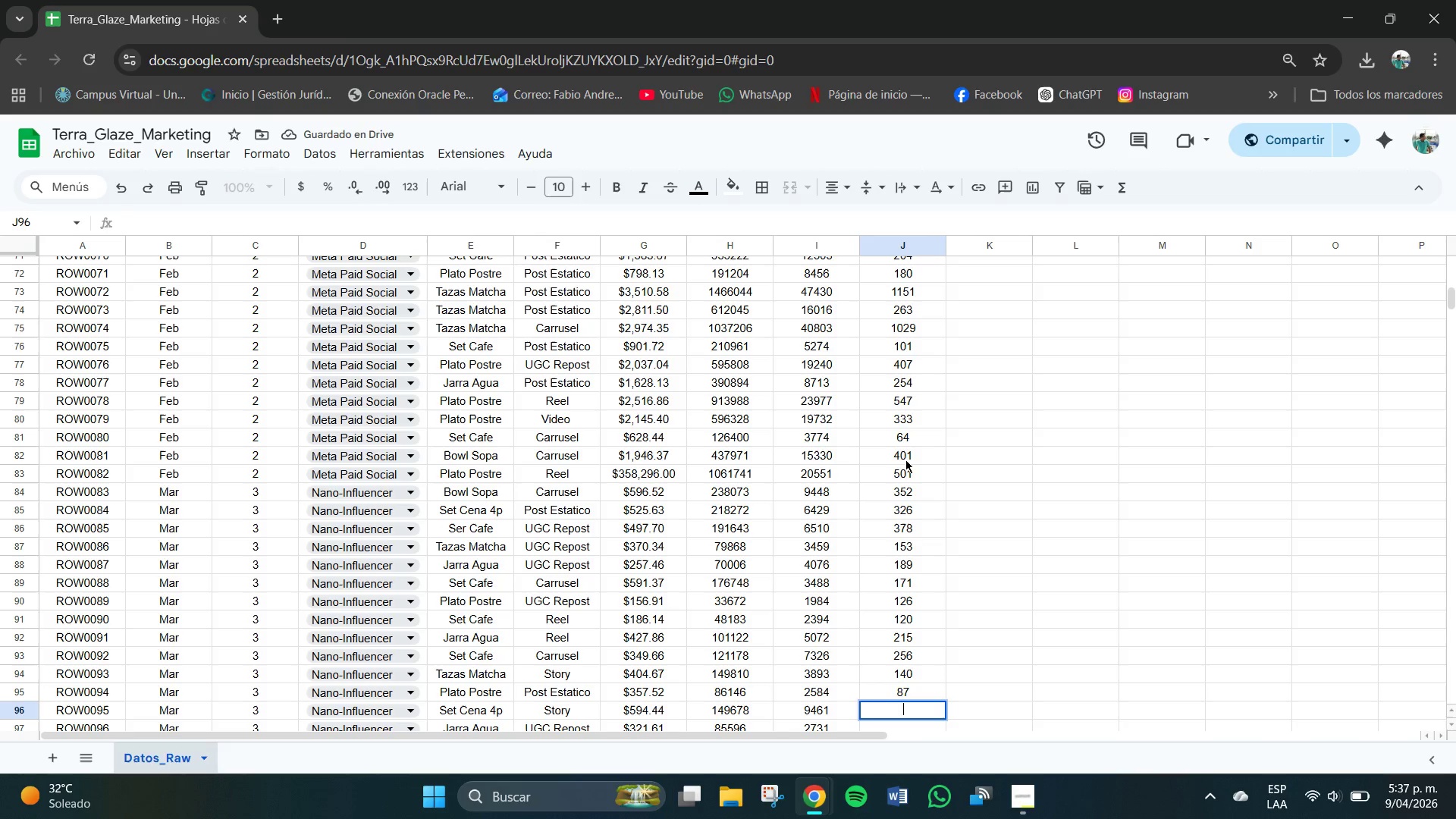 
key(Numpad5)
 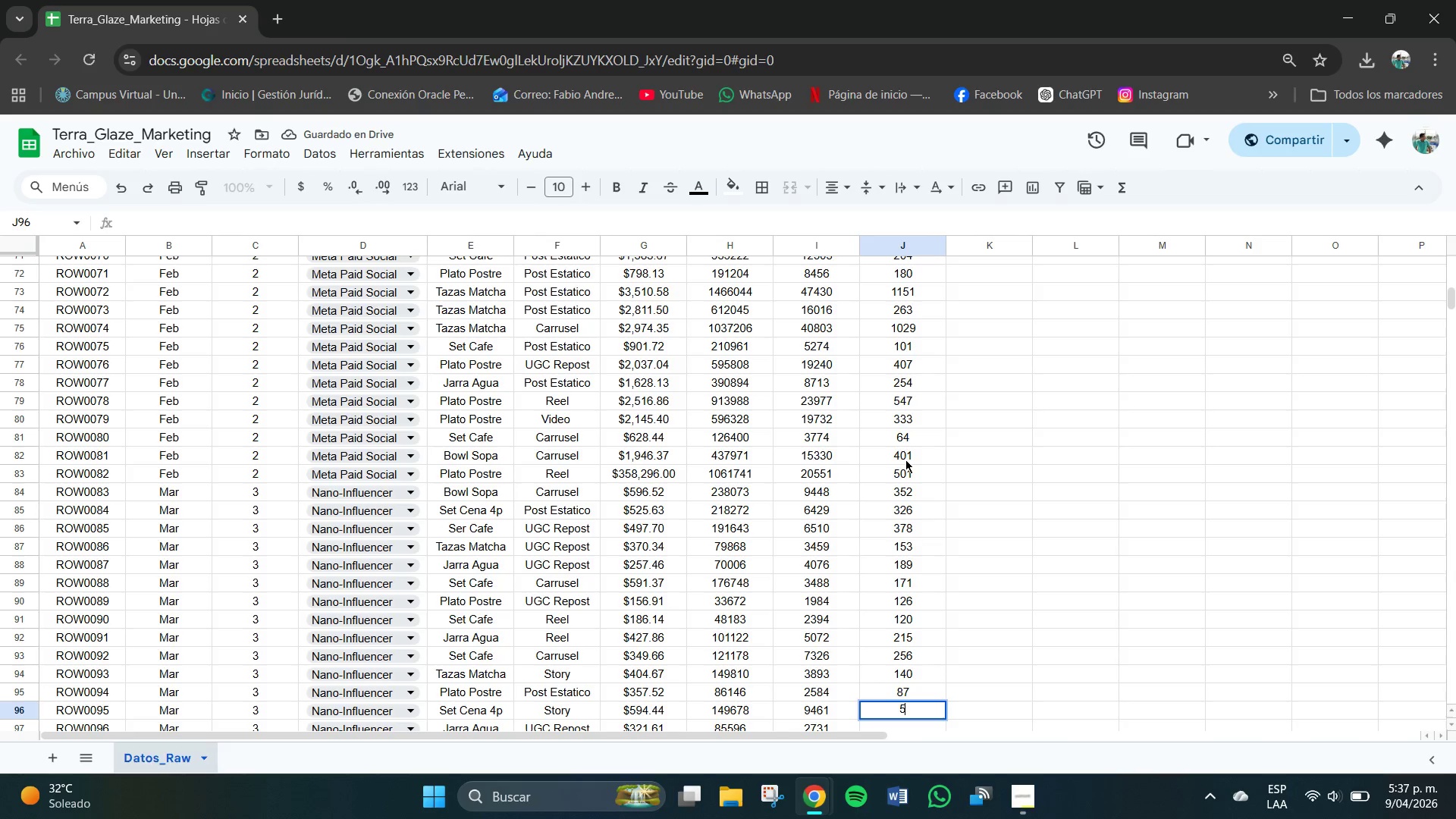 
key(Numpad2)
 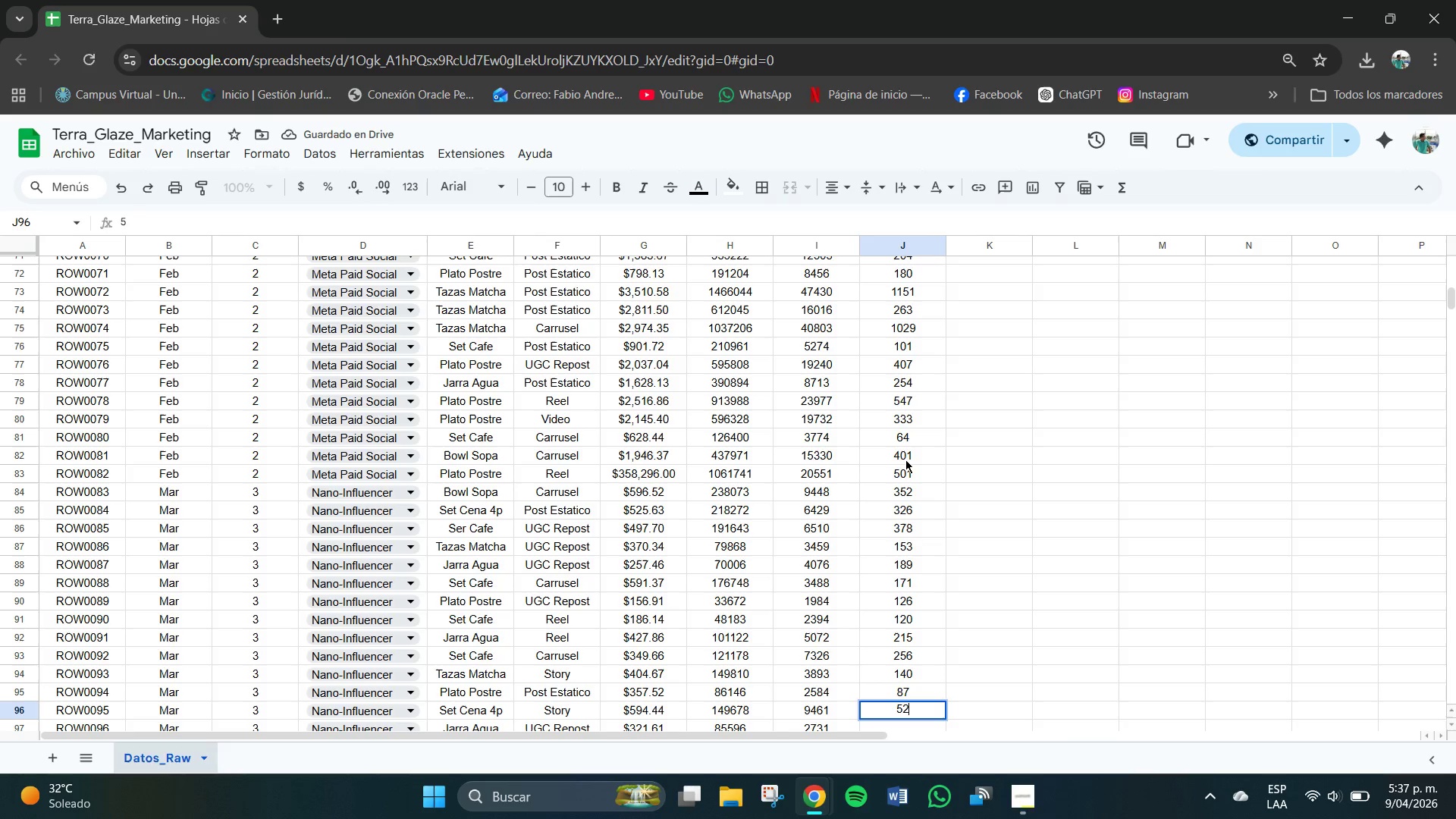 
key(Numpad1)
 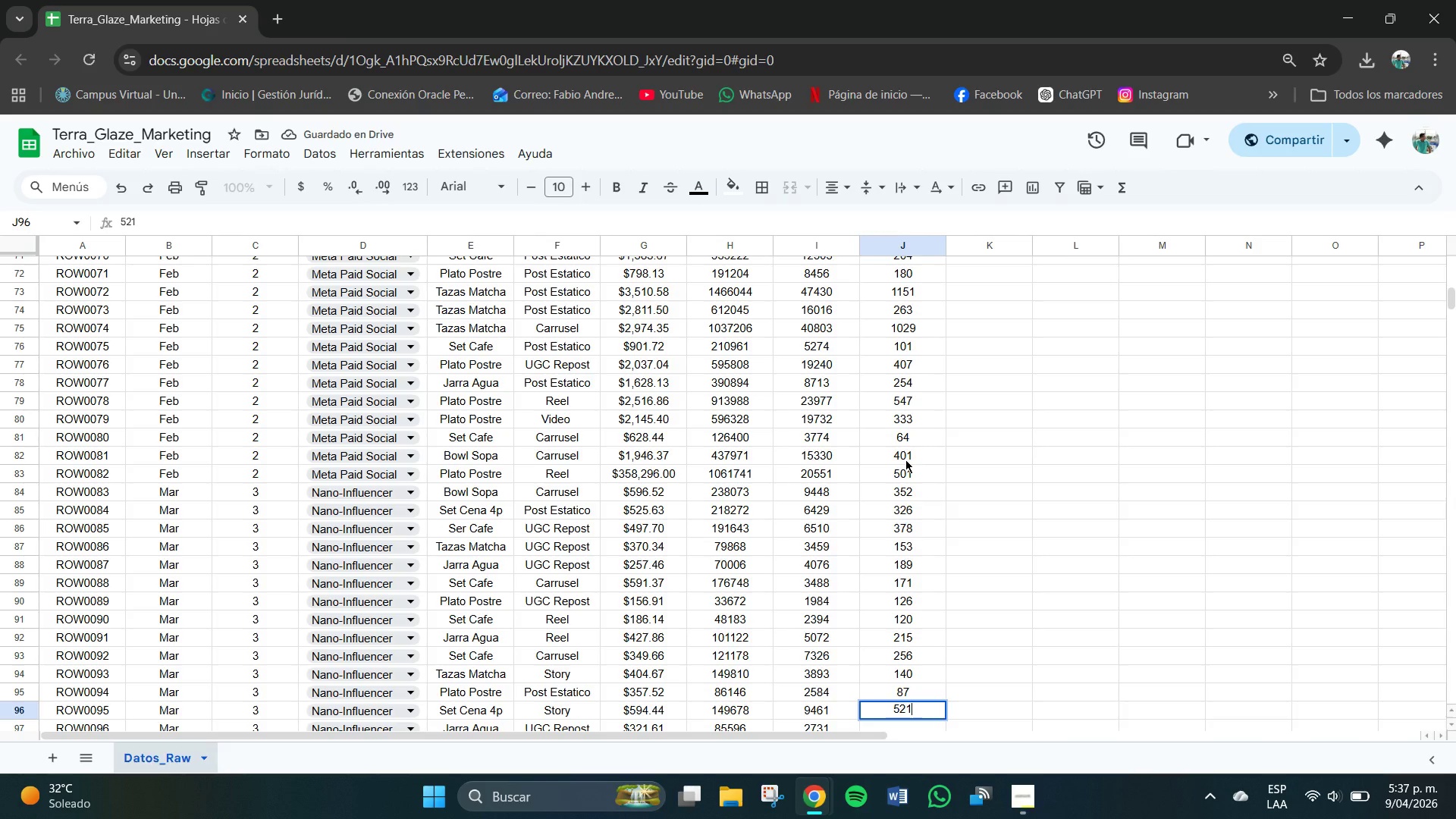 
key(NumpadEnter)
 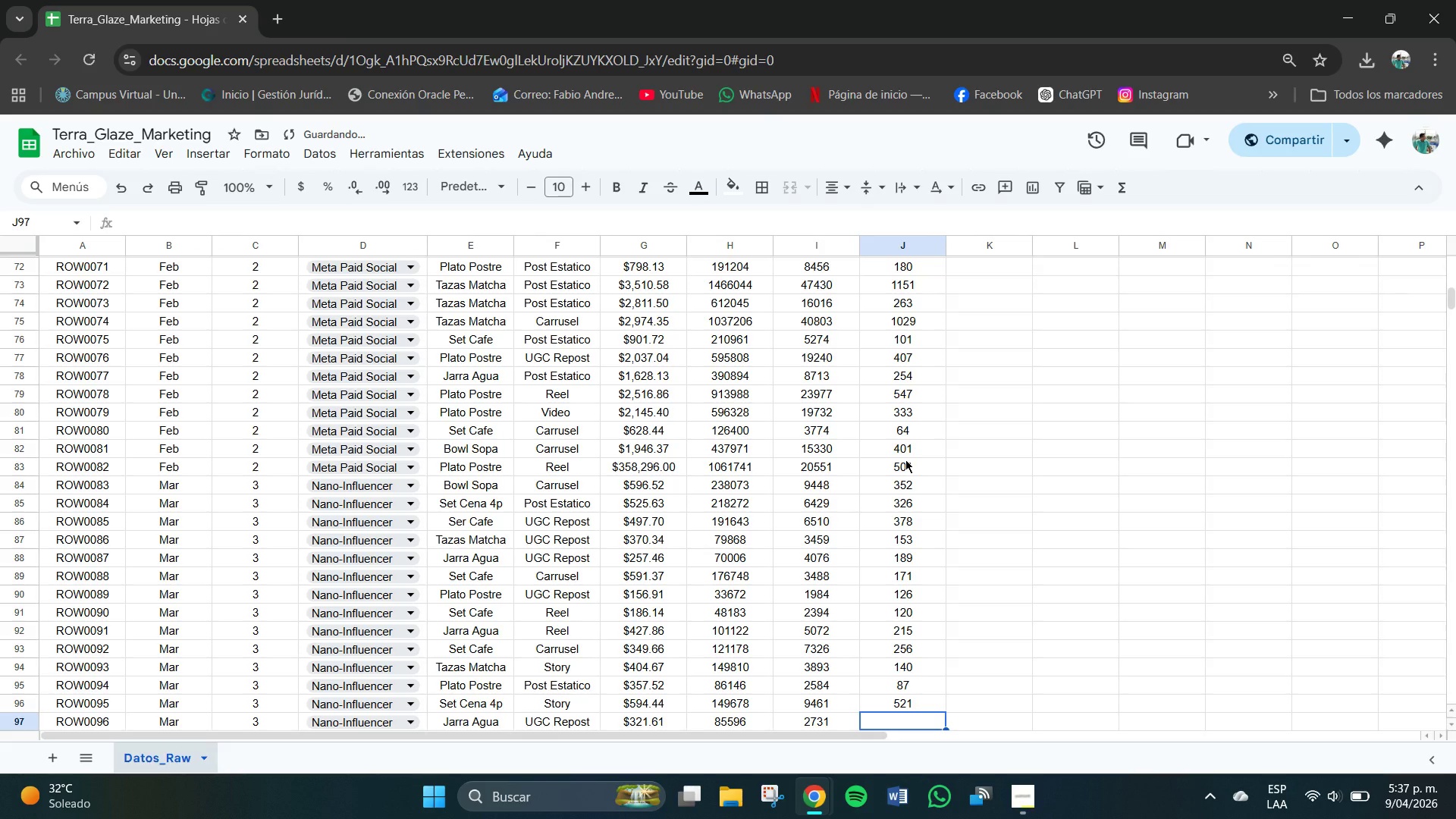 
key(Numpad1)
 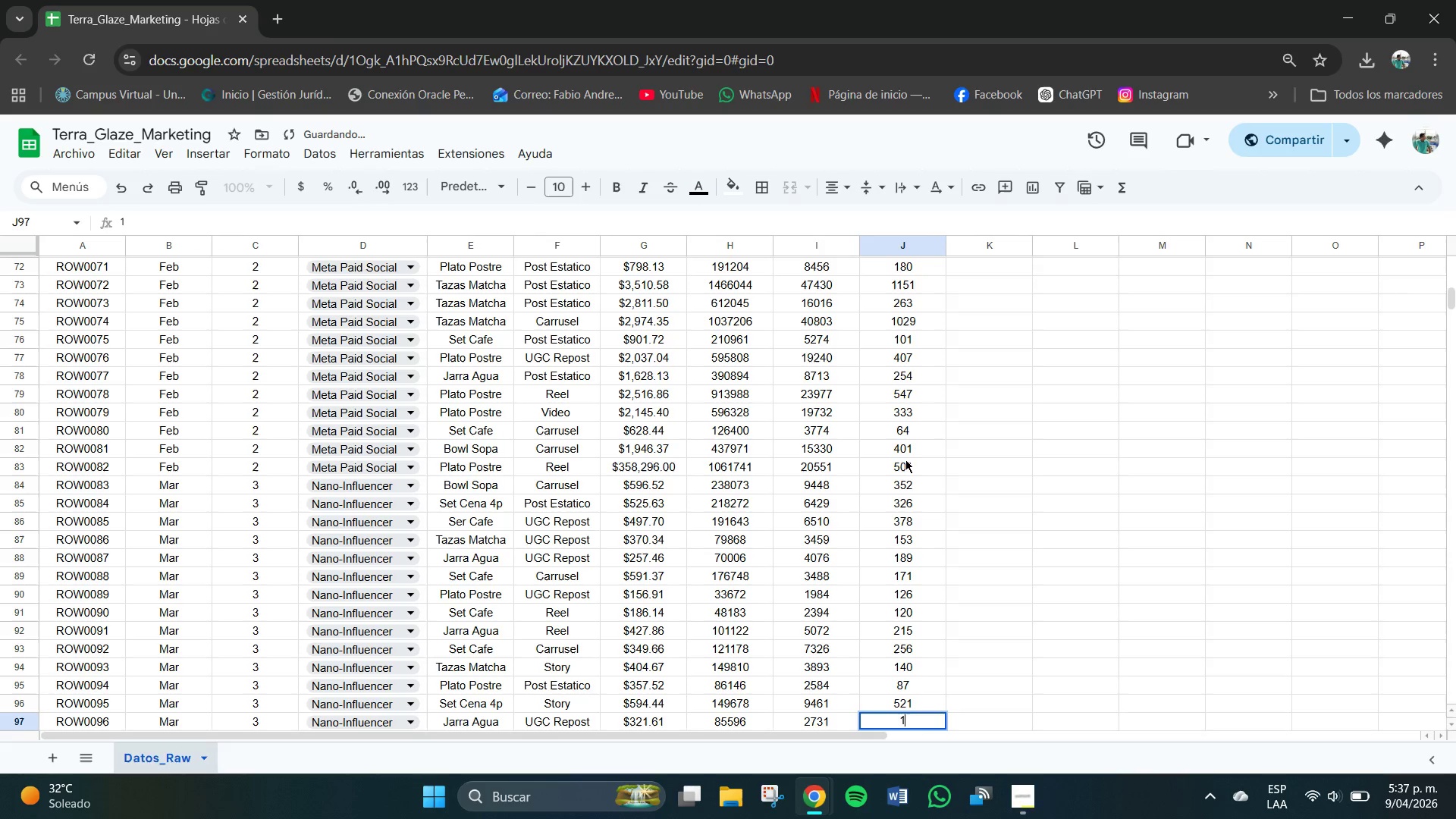 
key(Numpad5)
 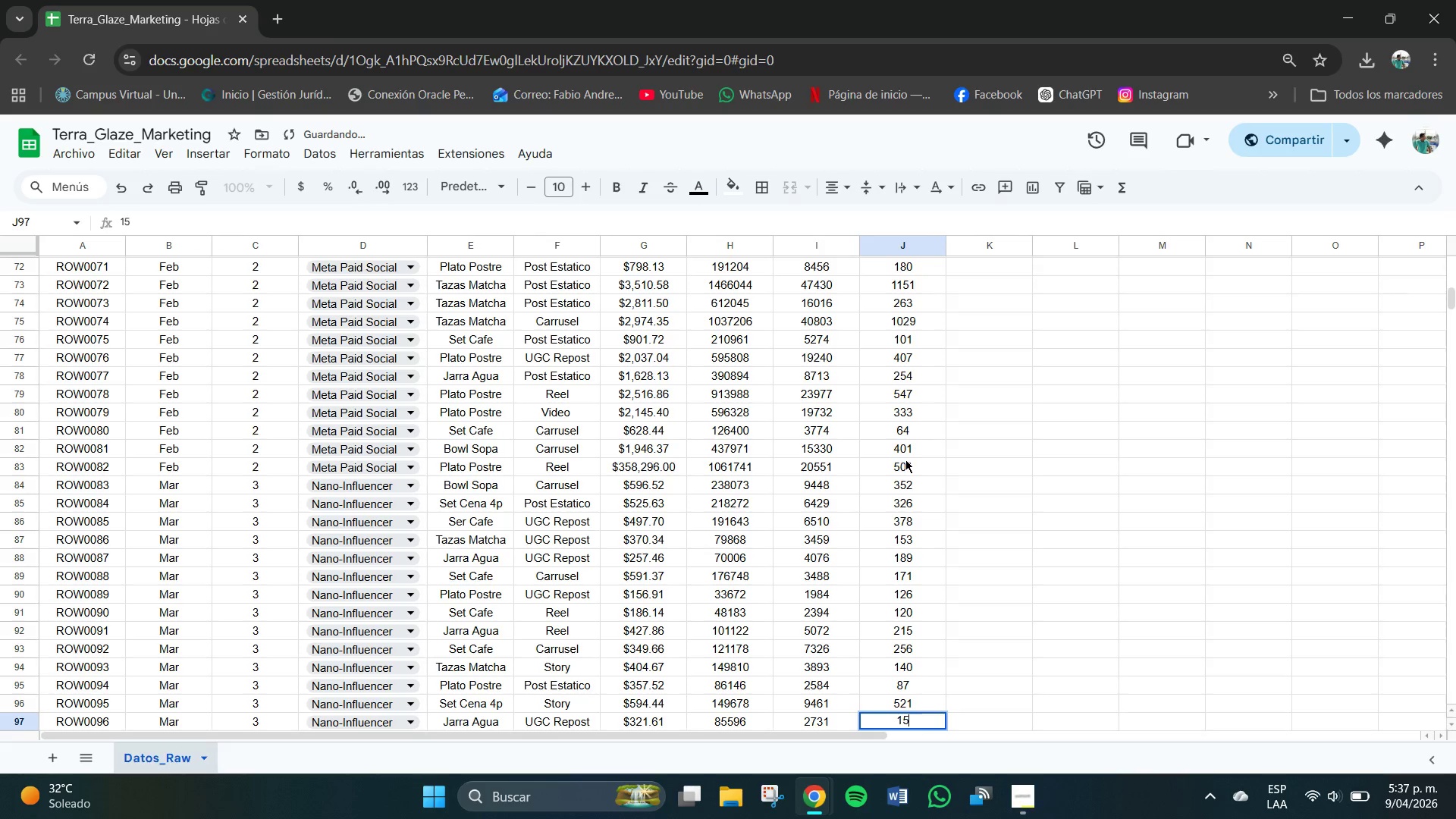 
key(Numpad1)
 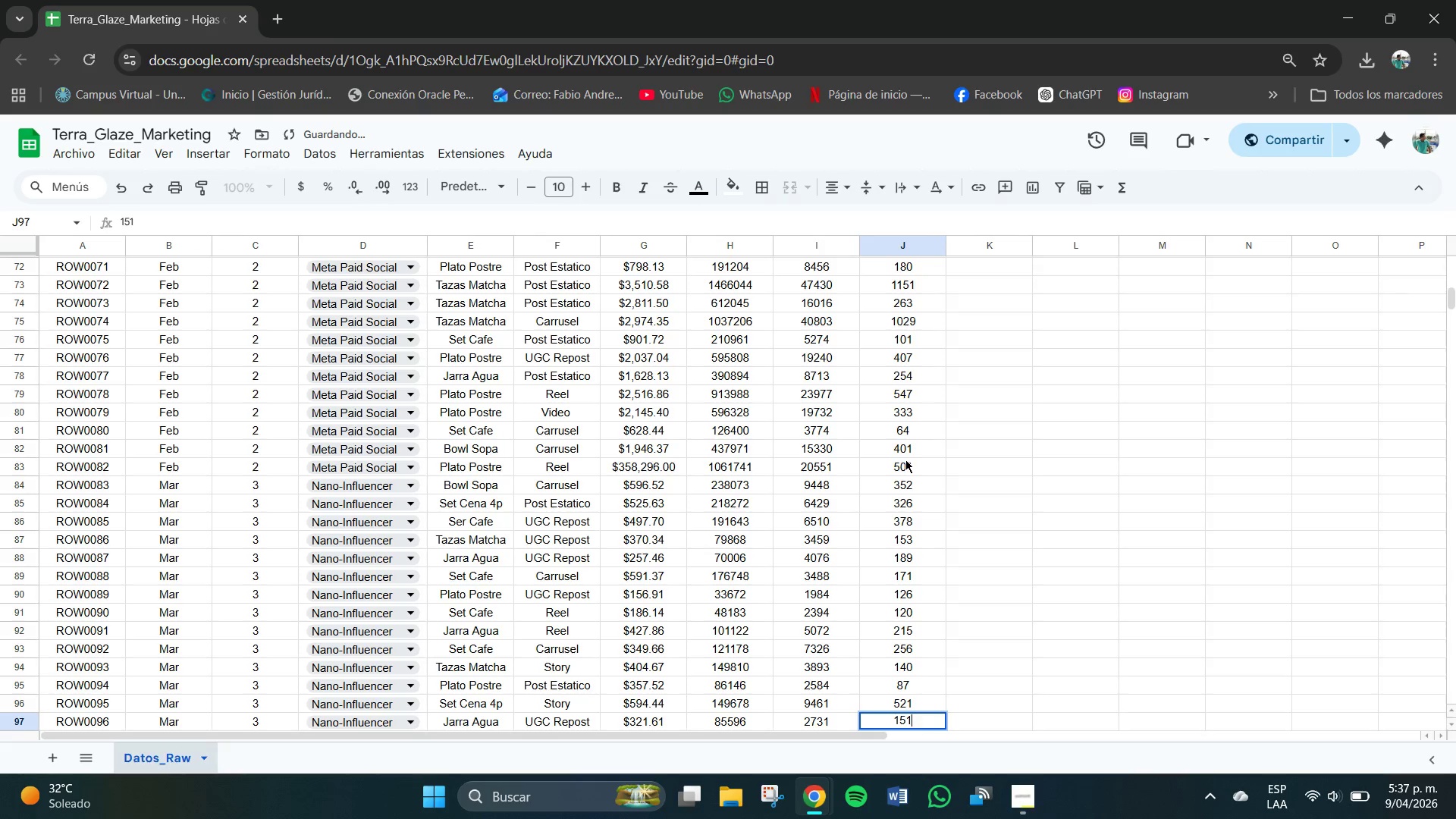 
key(NumpadEnter)
 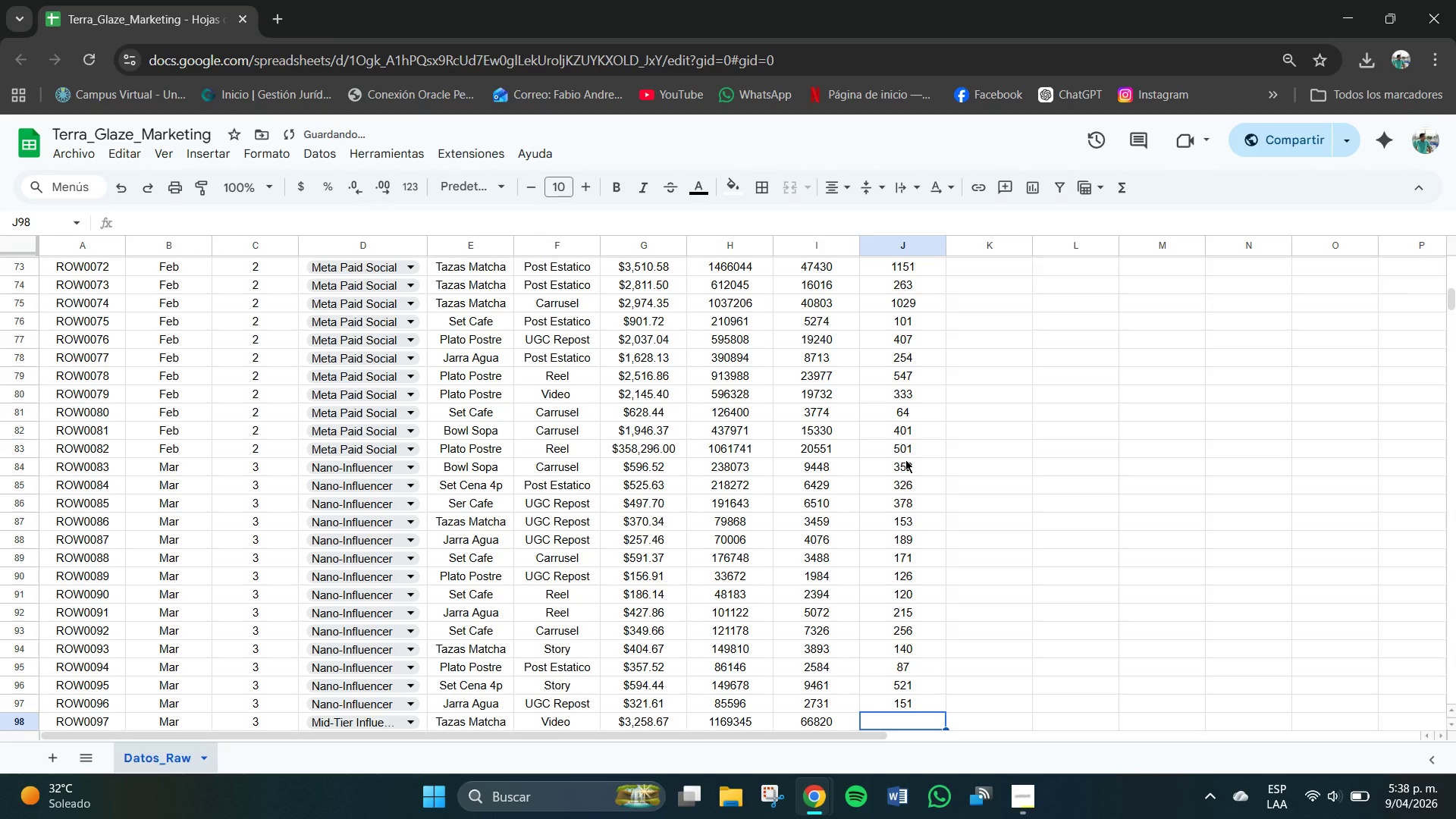 
key(Numpad2)
 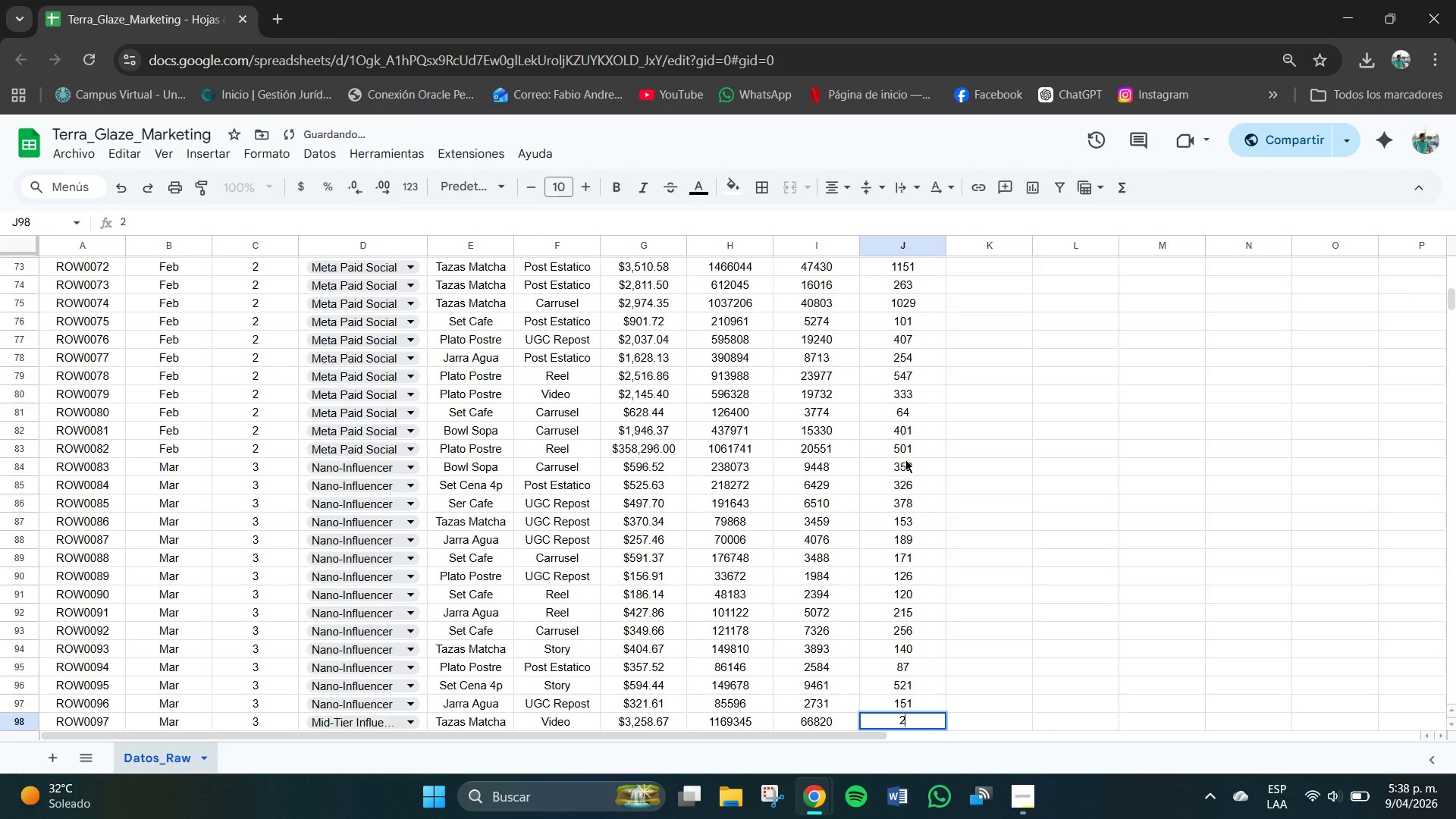 
key(Numpad6)
 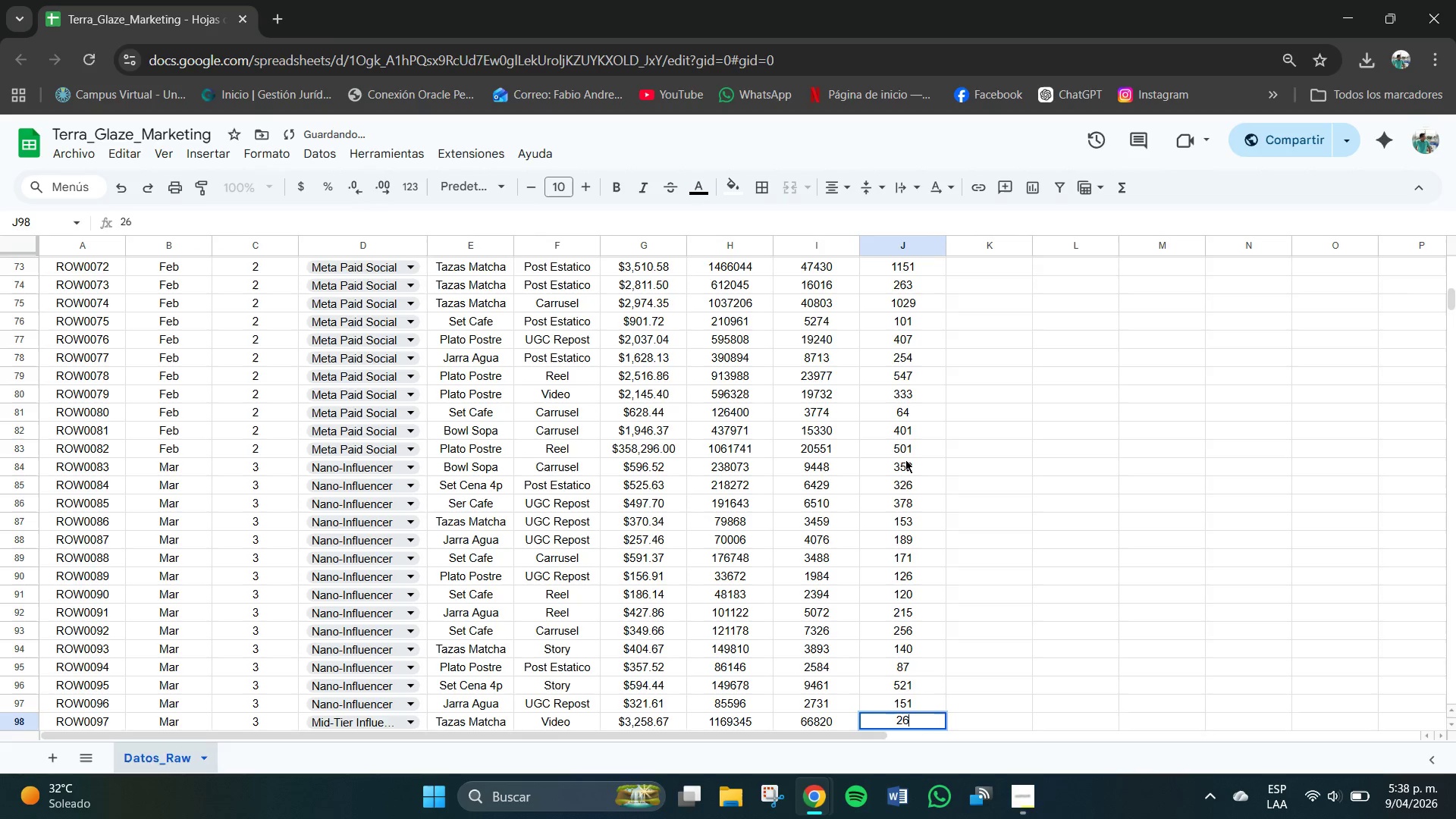 
key(Numpad6)
 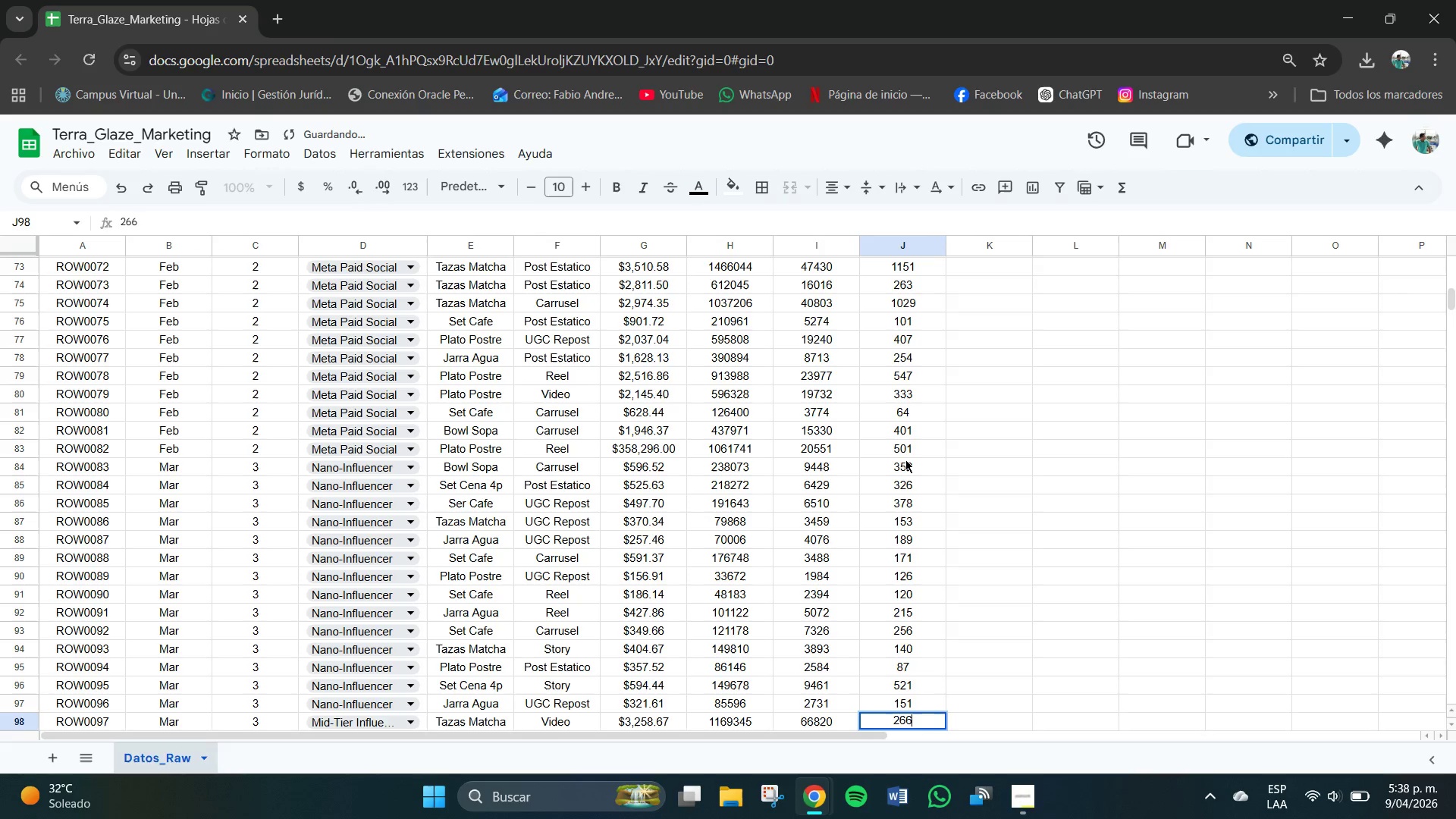 
key(Numpad5)
 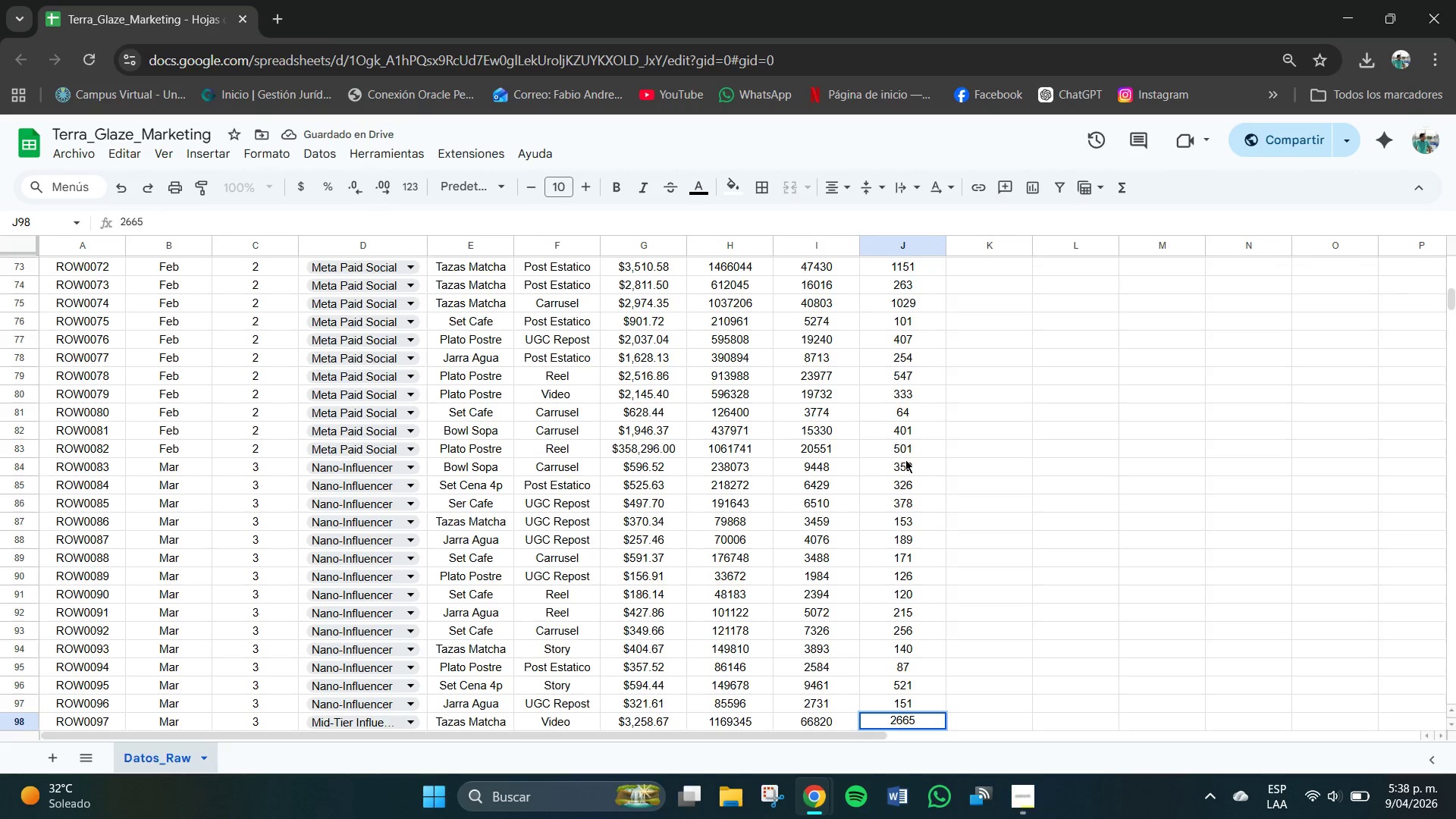 
key(NumpadEnter)
 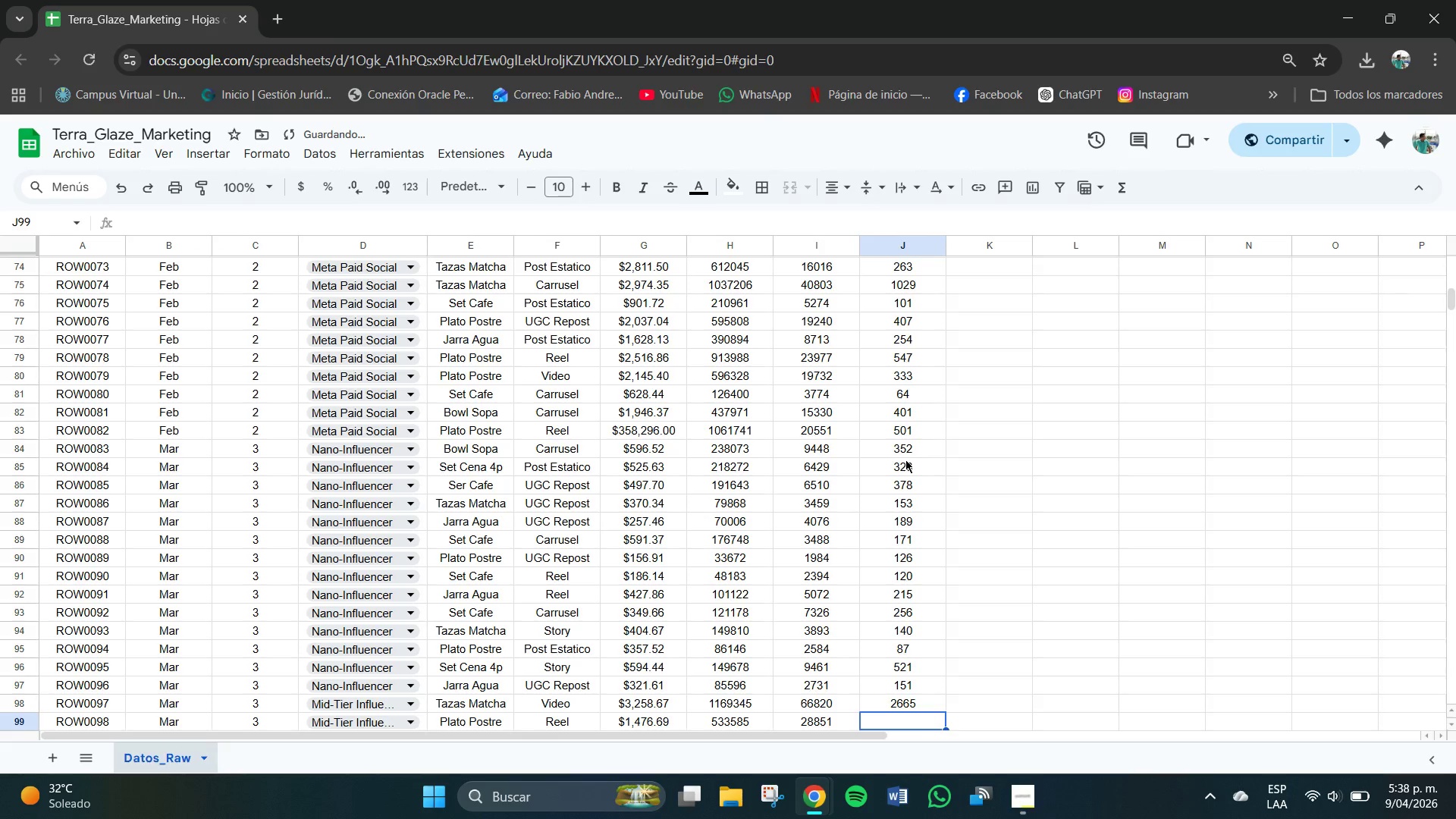 
key(Numpad1)
 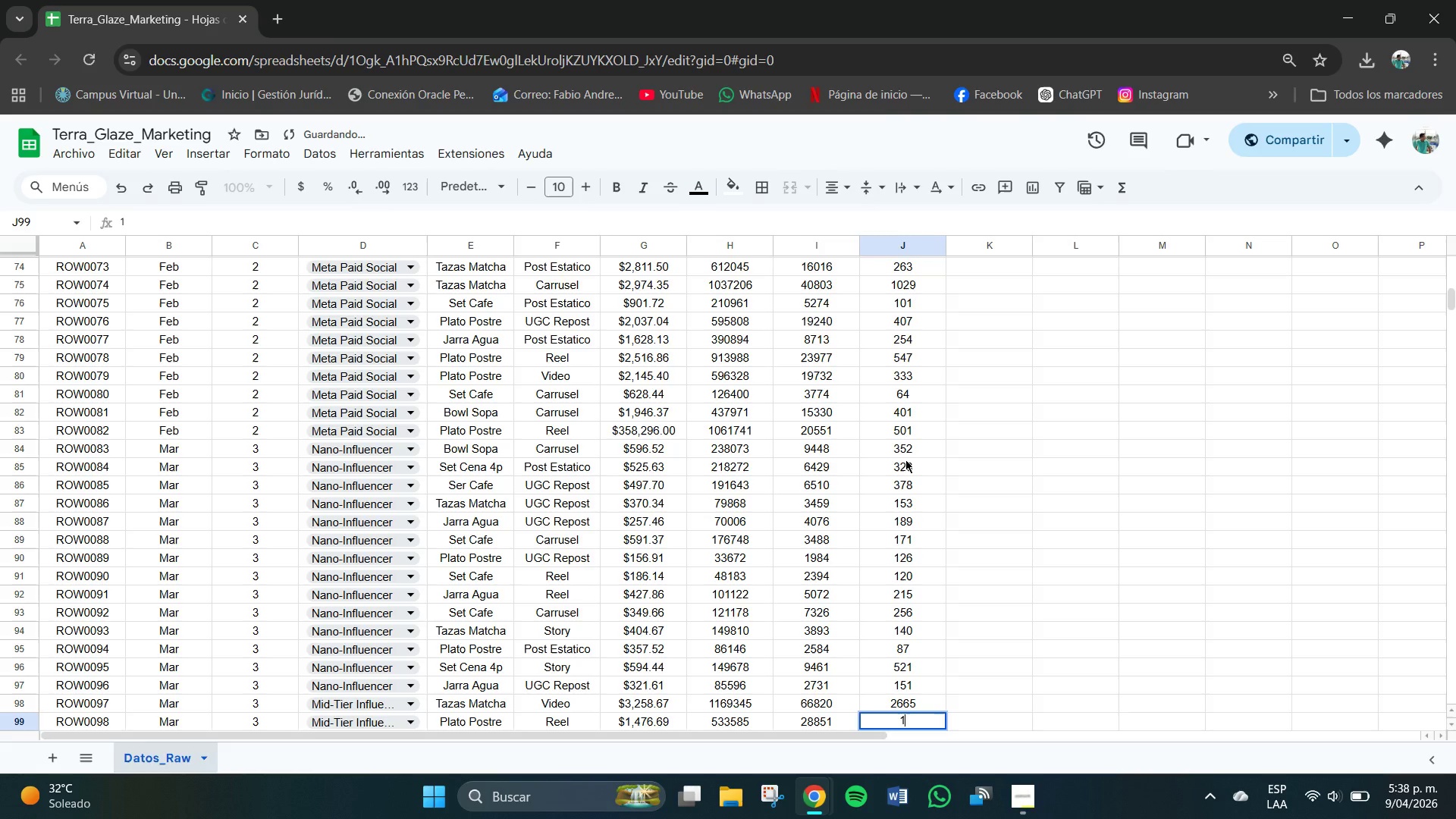 
key(Numpad0)
 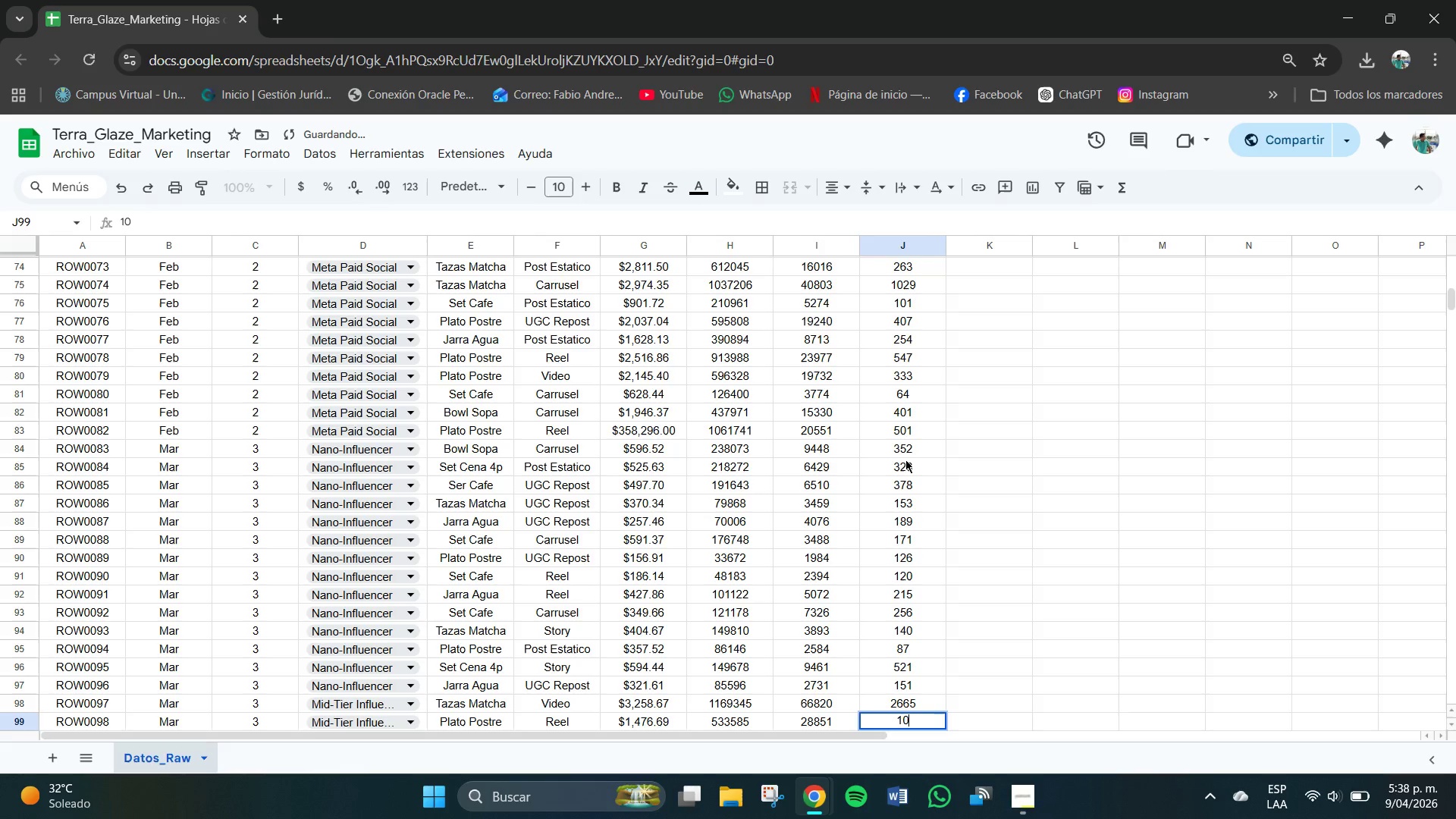 
key(Numpad2)
 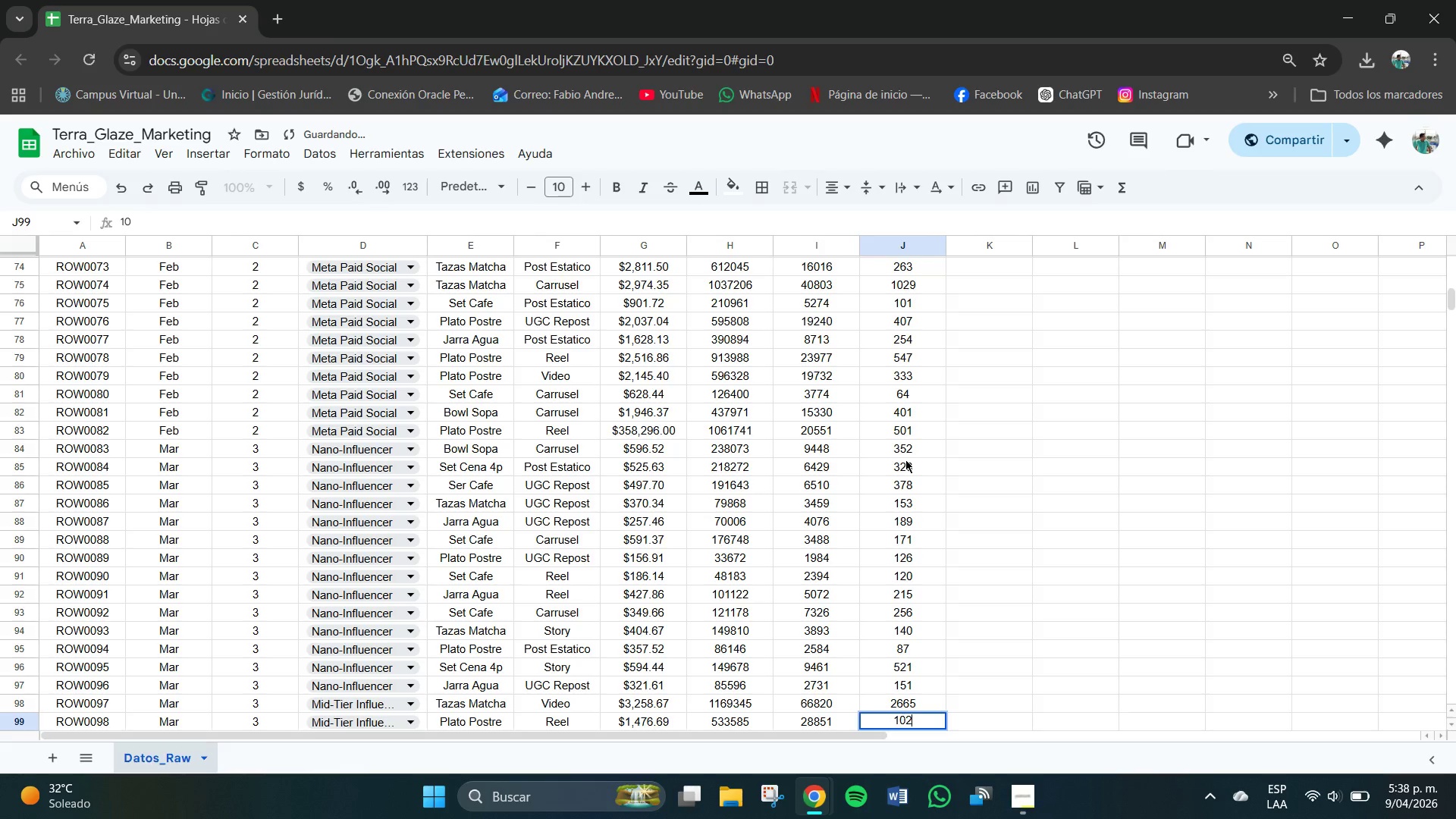 
key(Numpad1)
 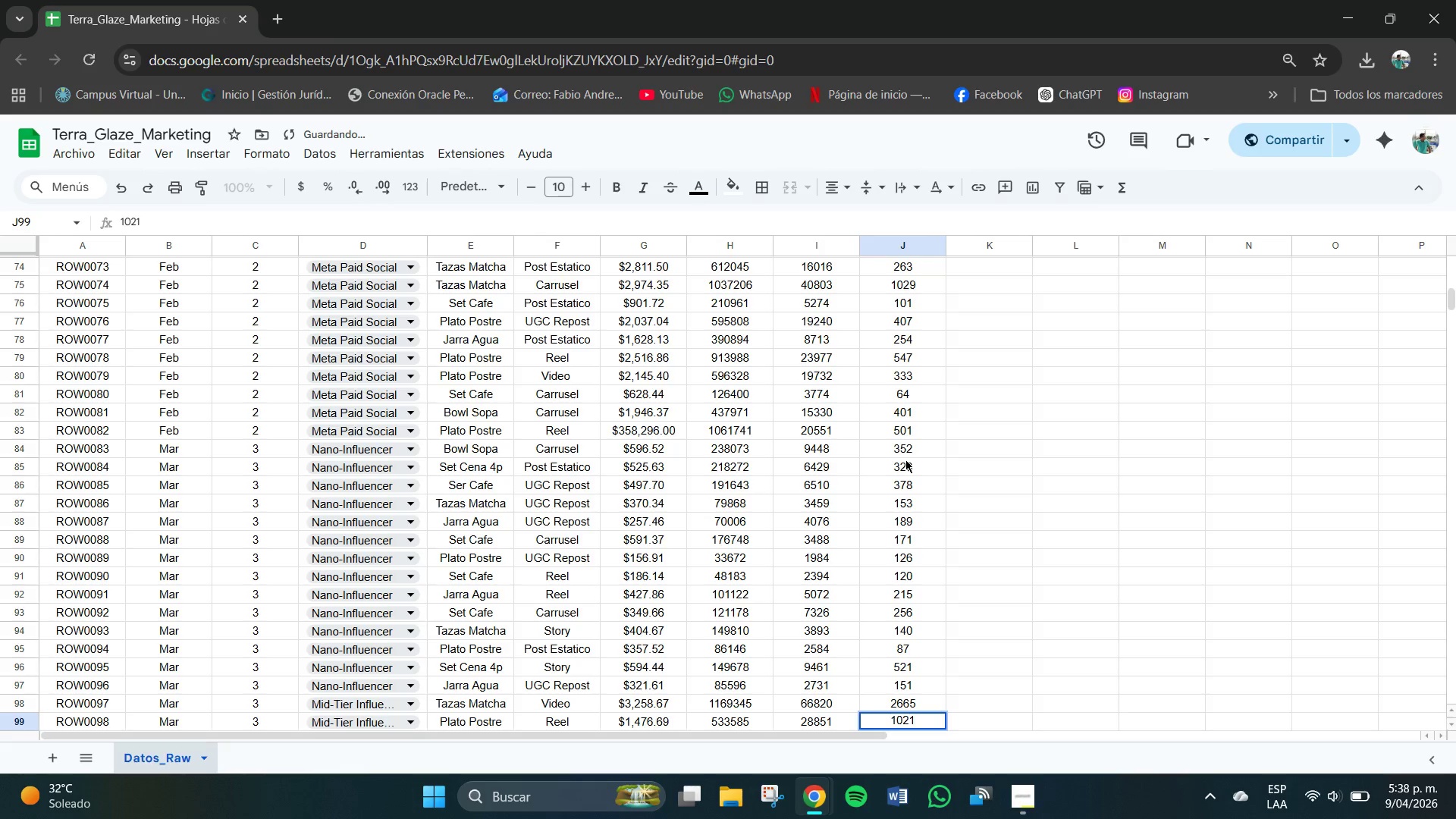 
key(NumpadEnter)
 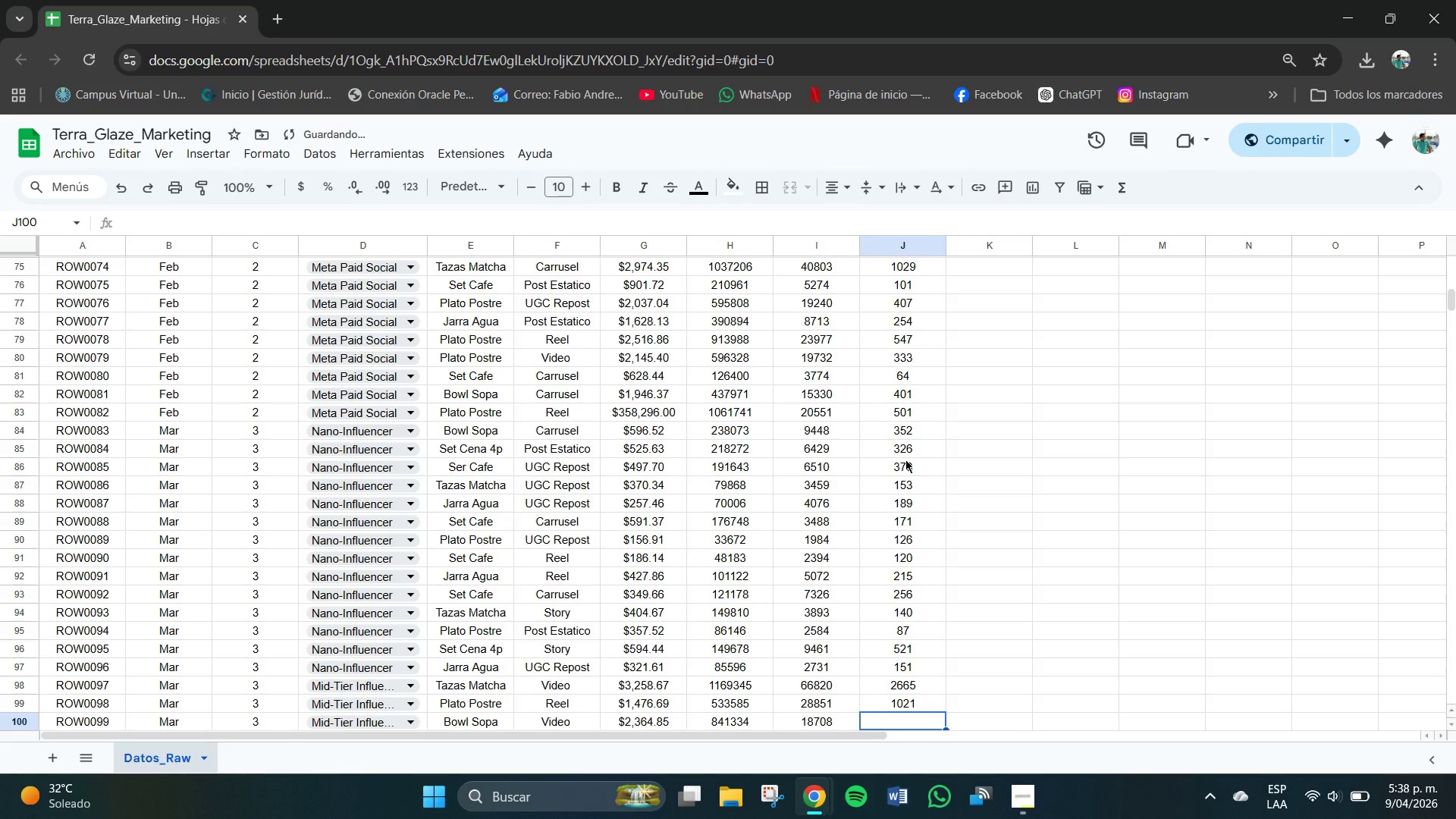 
key(Numpad5)
 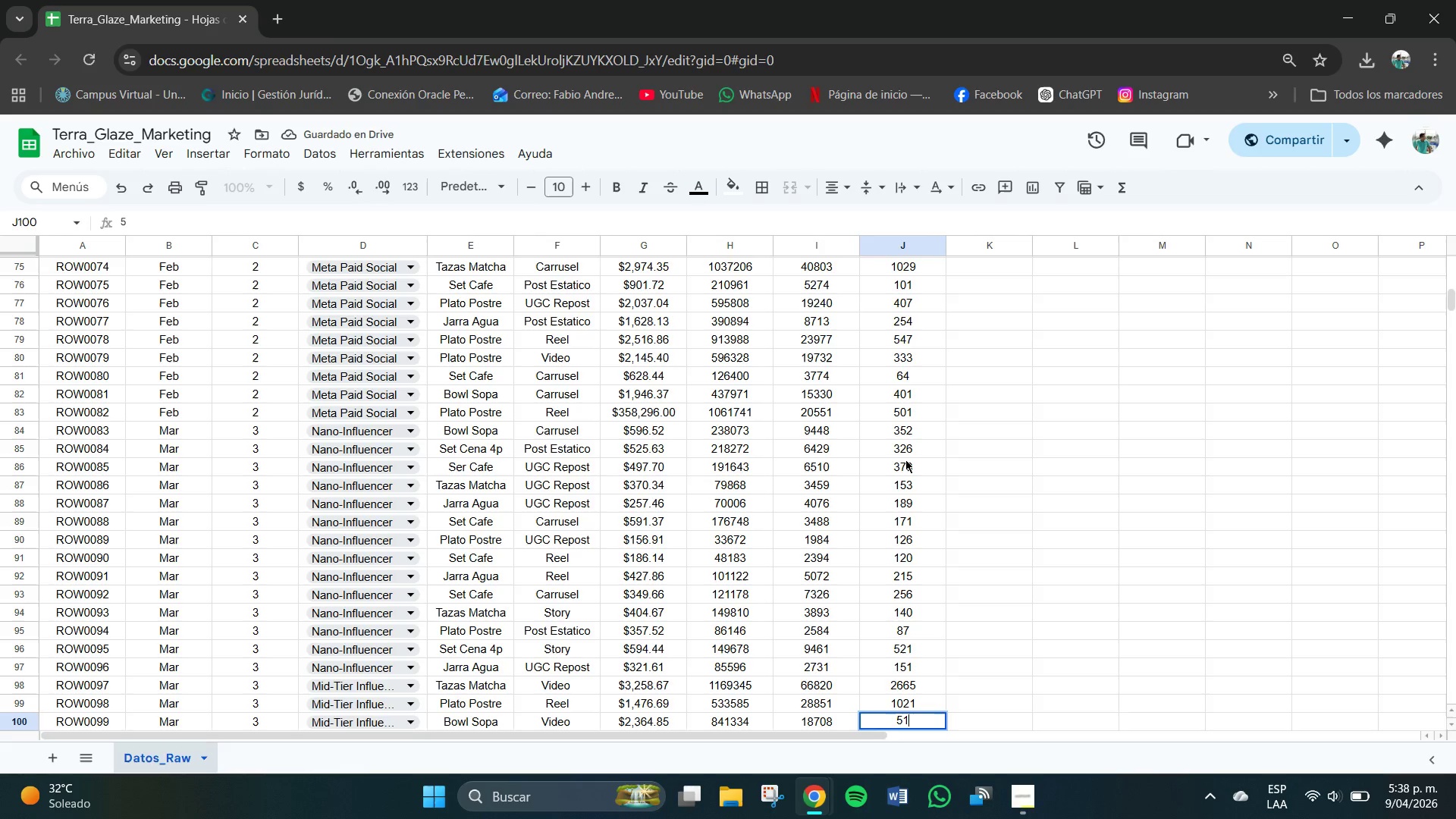 
key(Numpad1)
 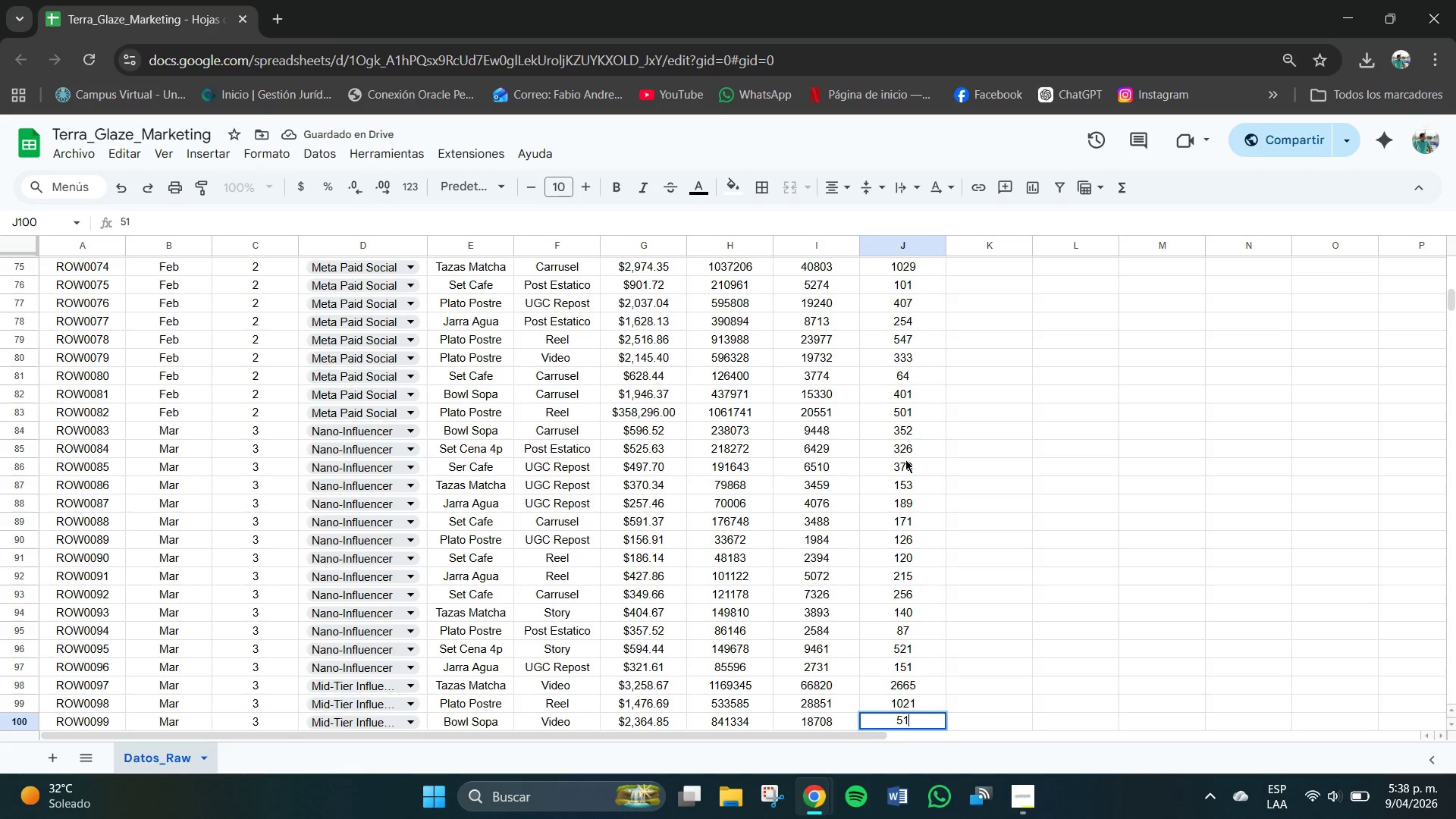 
key(Numpad7)
 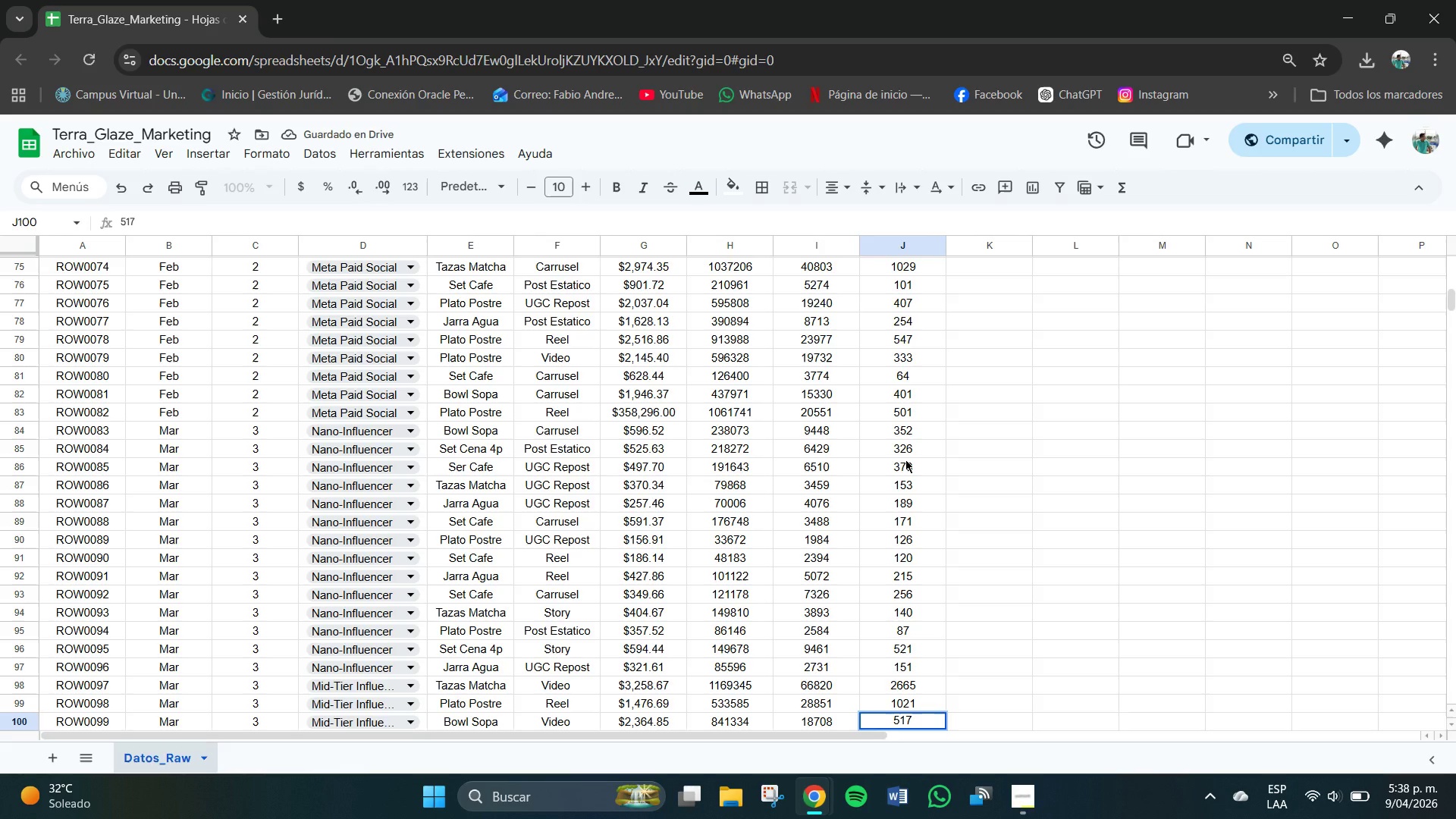 
key(NumpadEnter)
 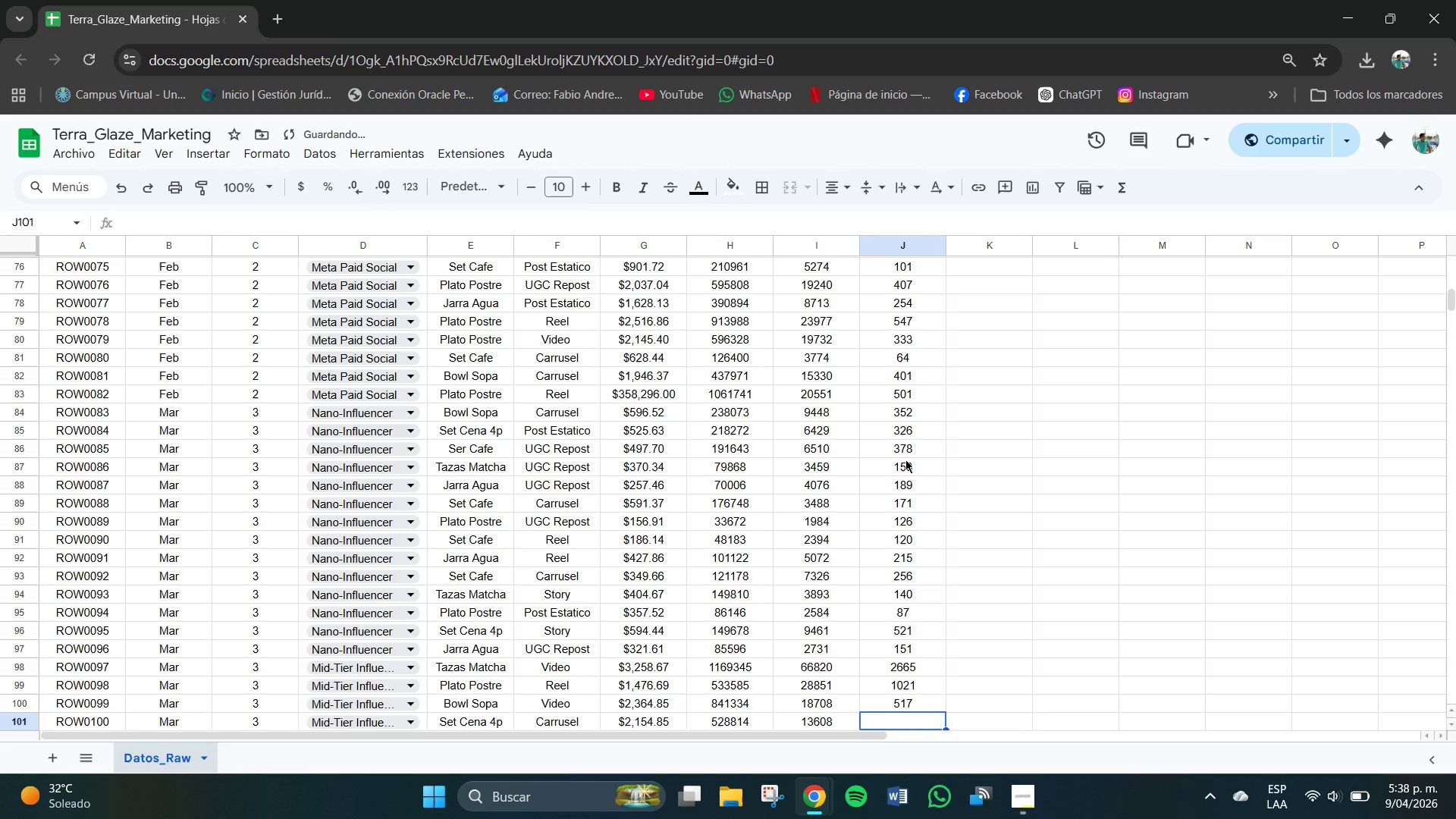 
key(Numpad5)
 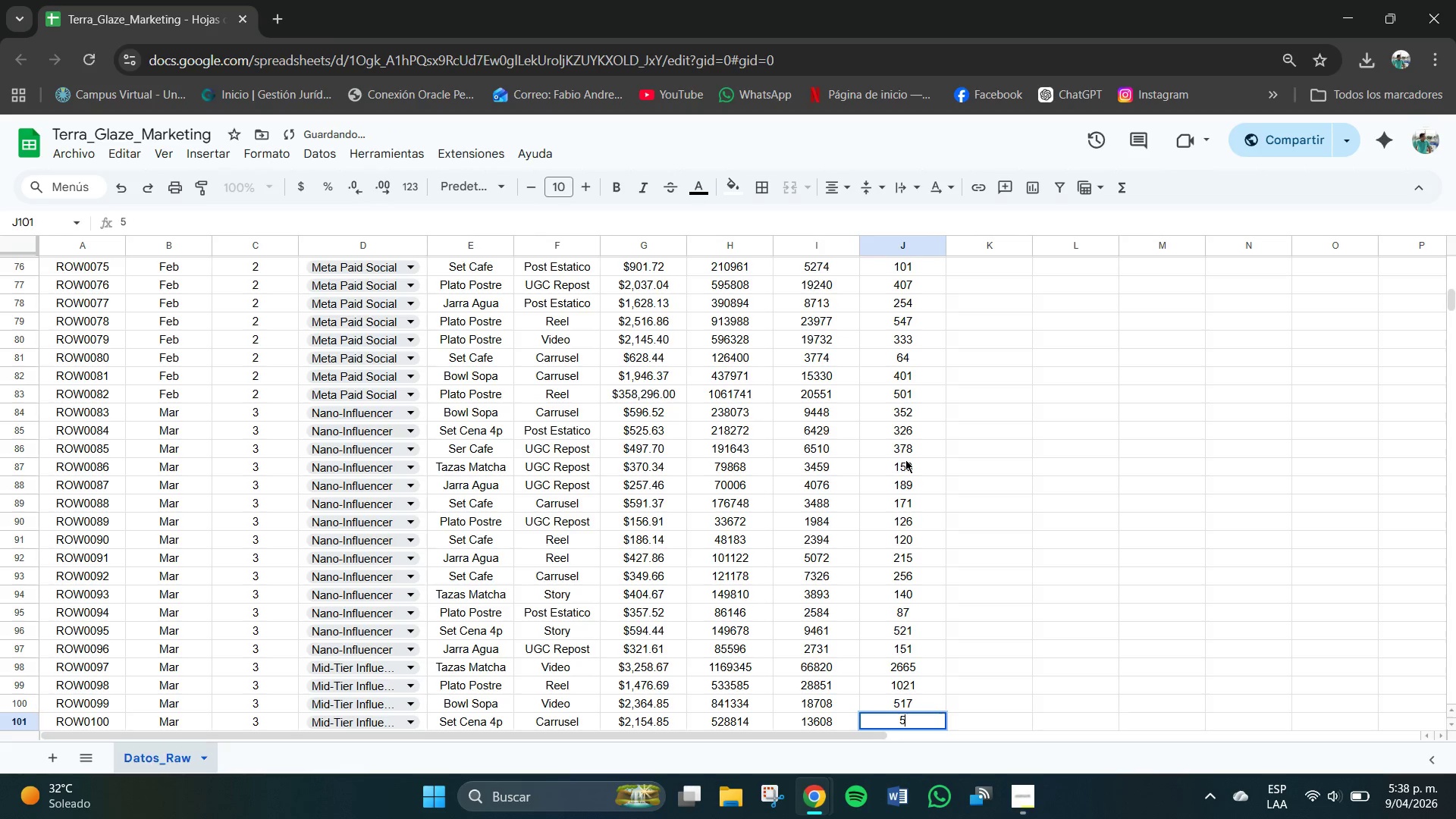 
key(Numpad4)
 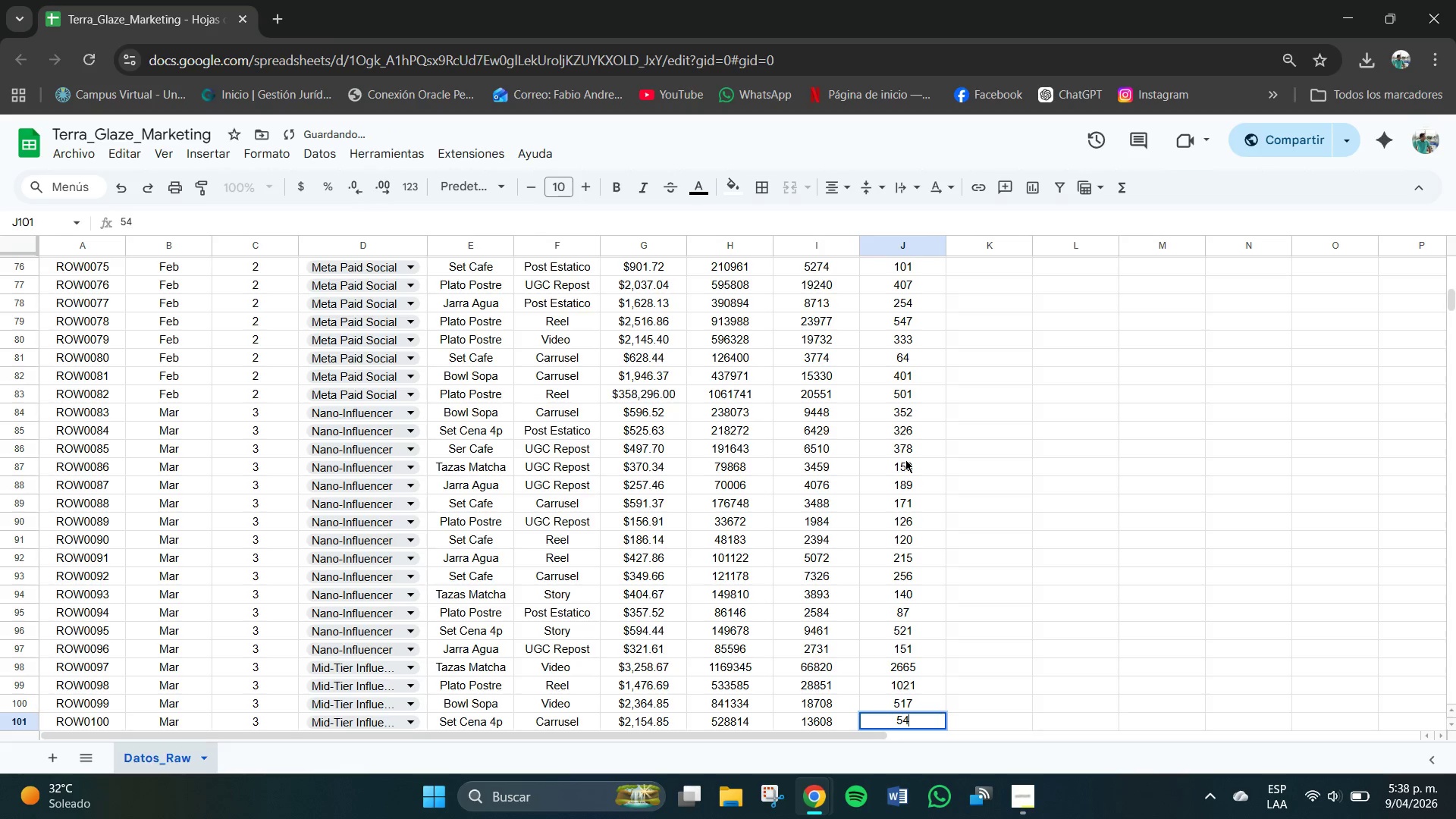 
key(Numpad5)
 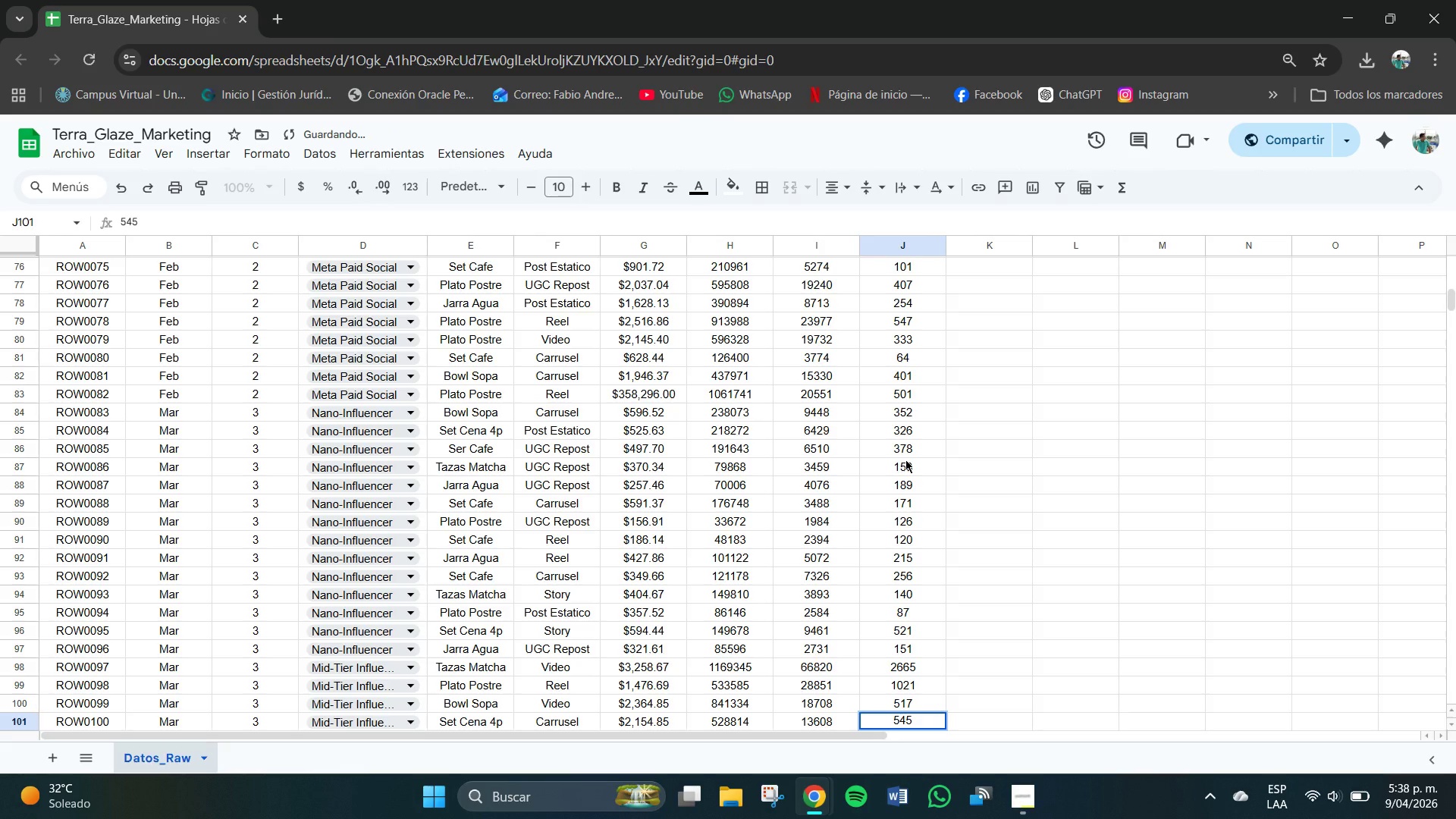 
key(NumpadEnter)
 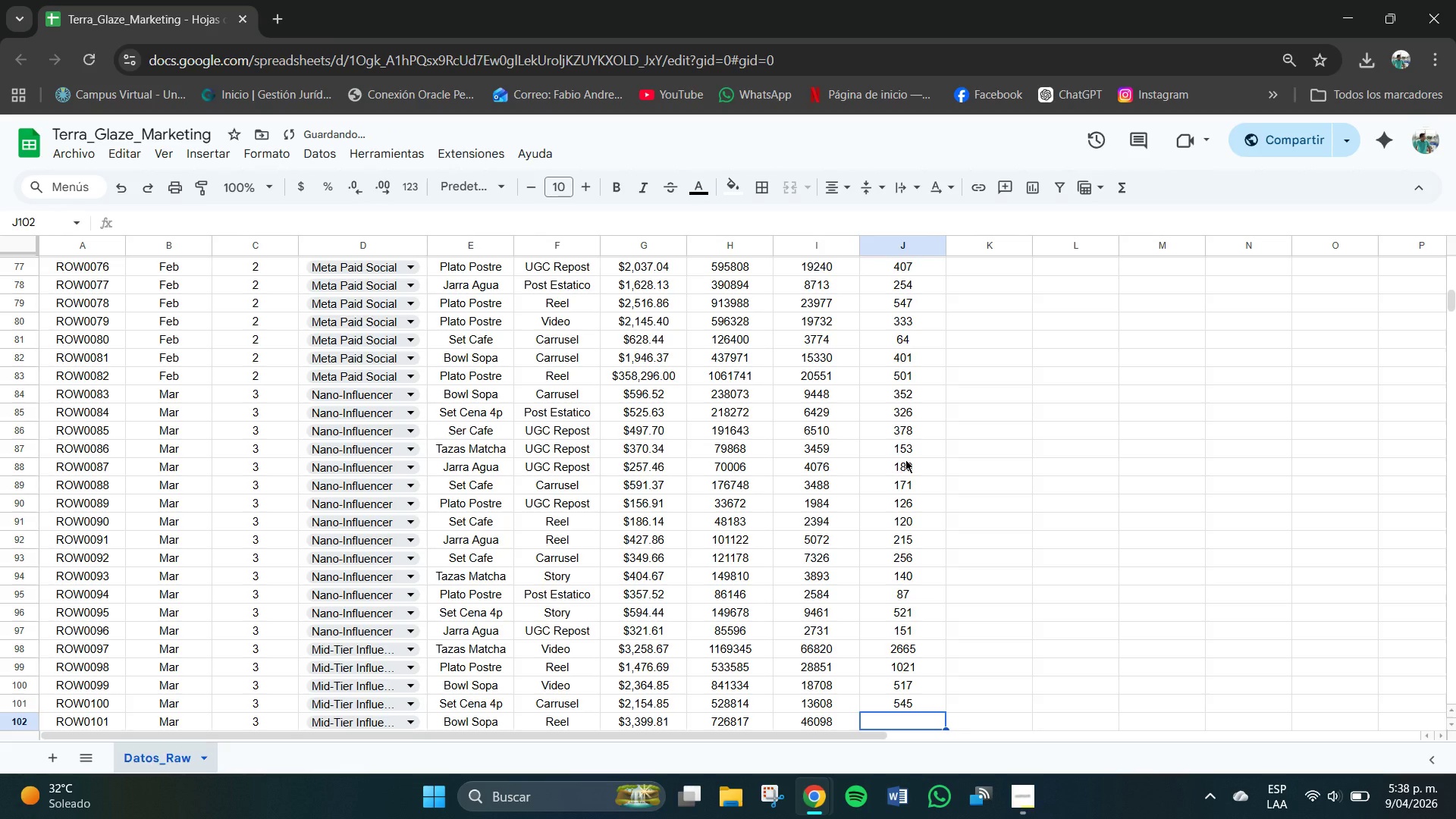 
key(Numpad1)
 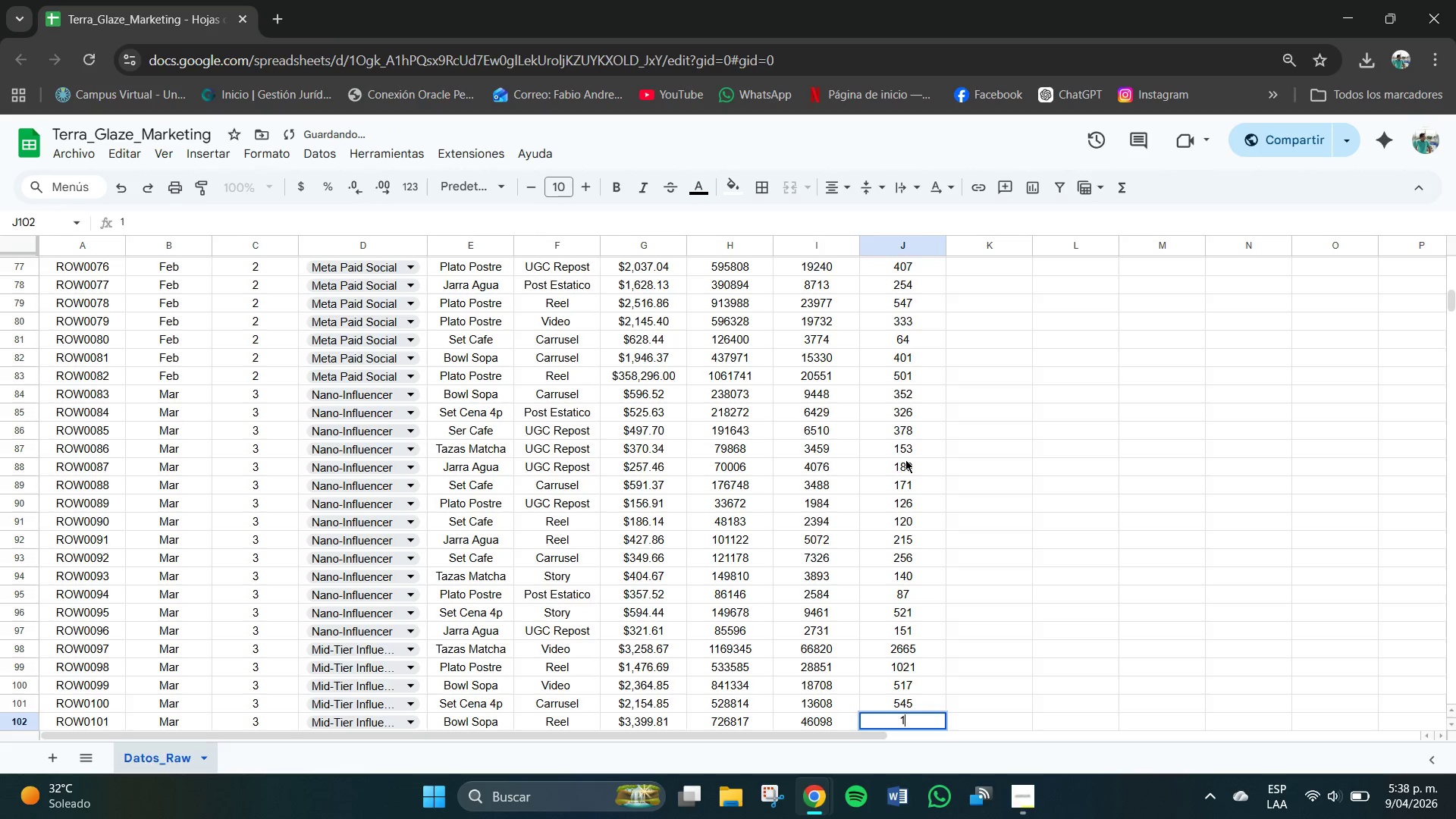 
key(Numpad7)
 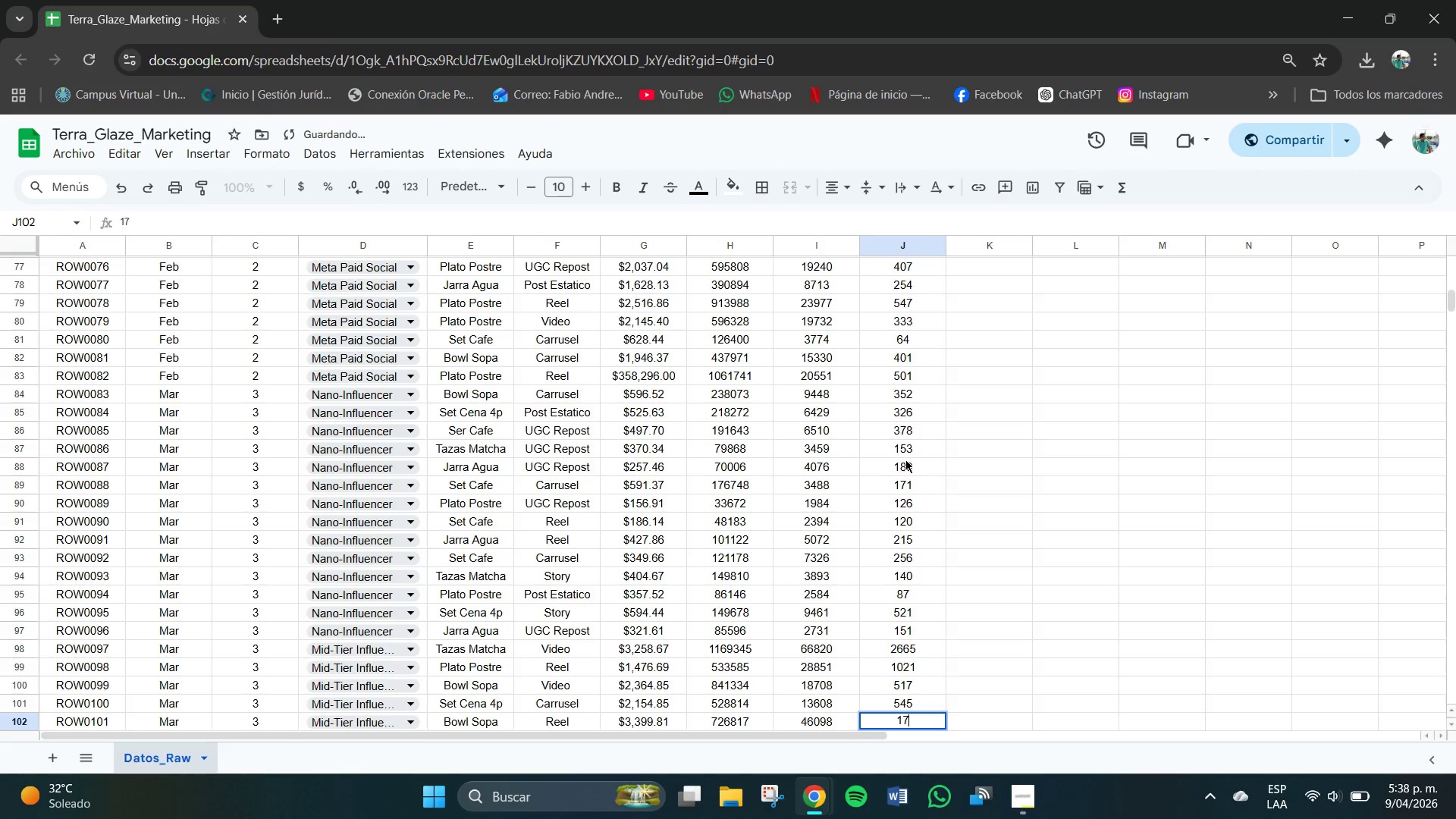 
key(Numpad9)
 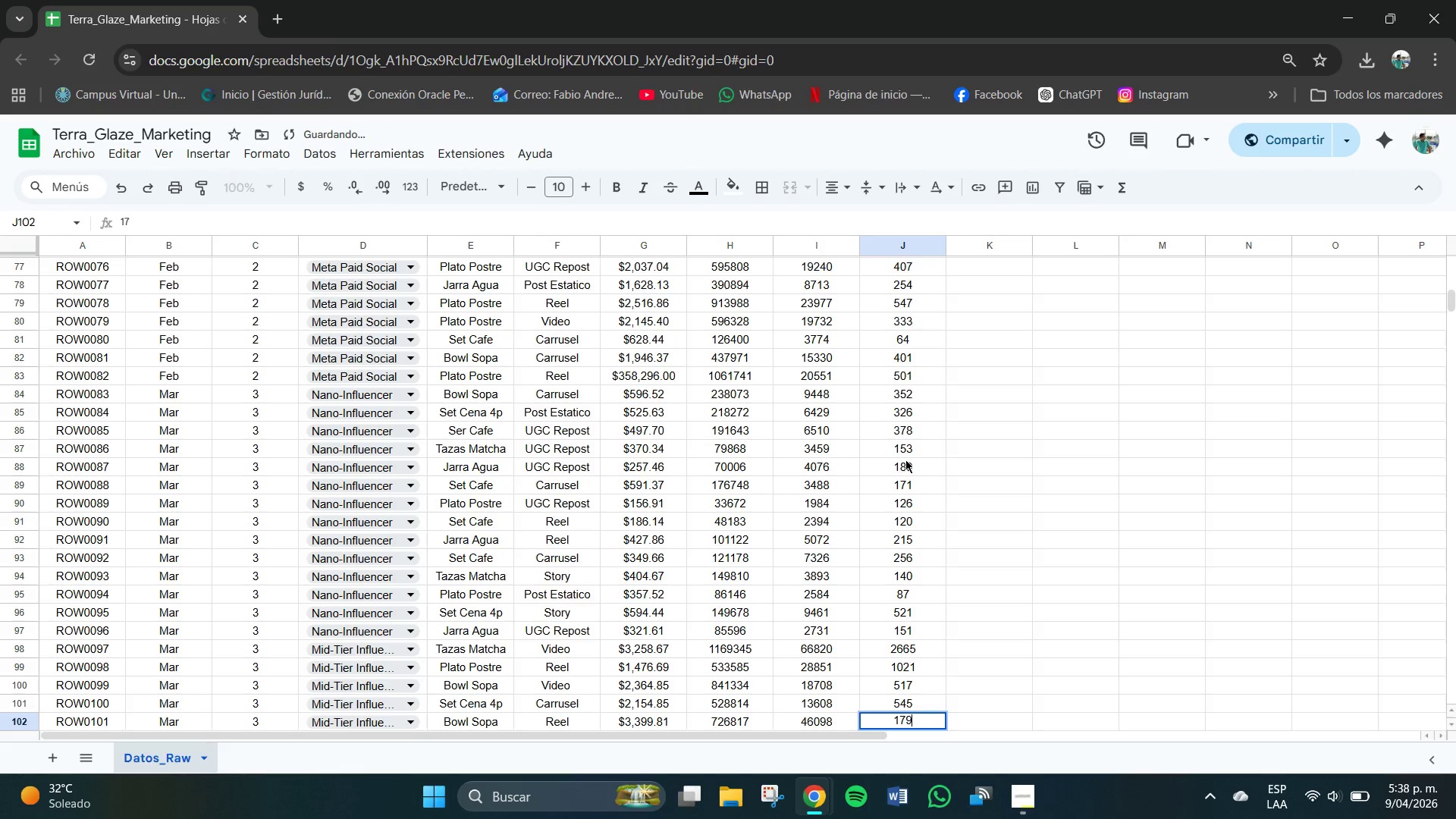 
key(Numpad9)
 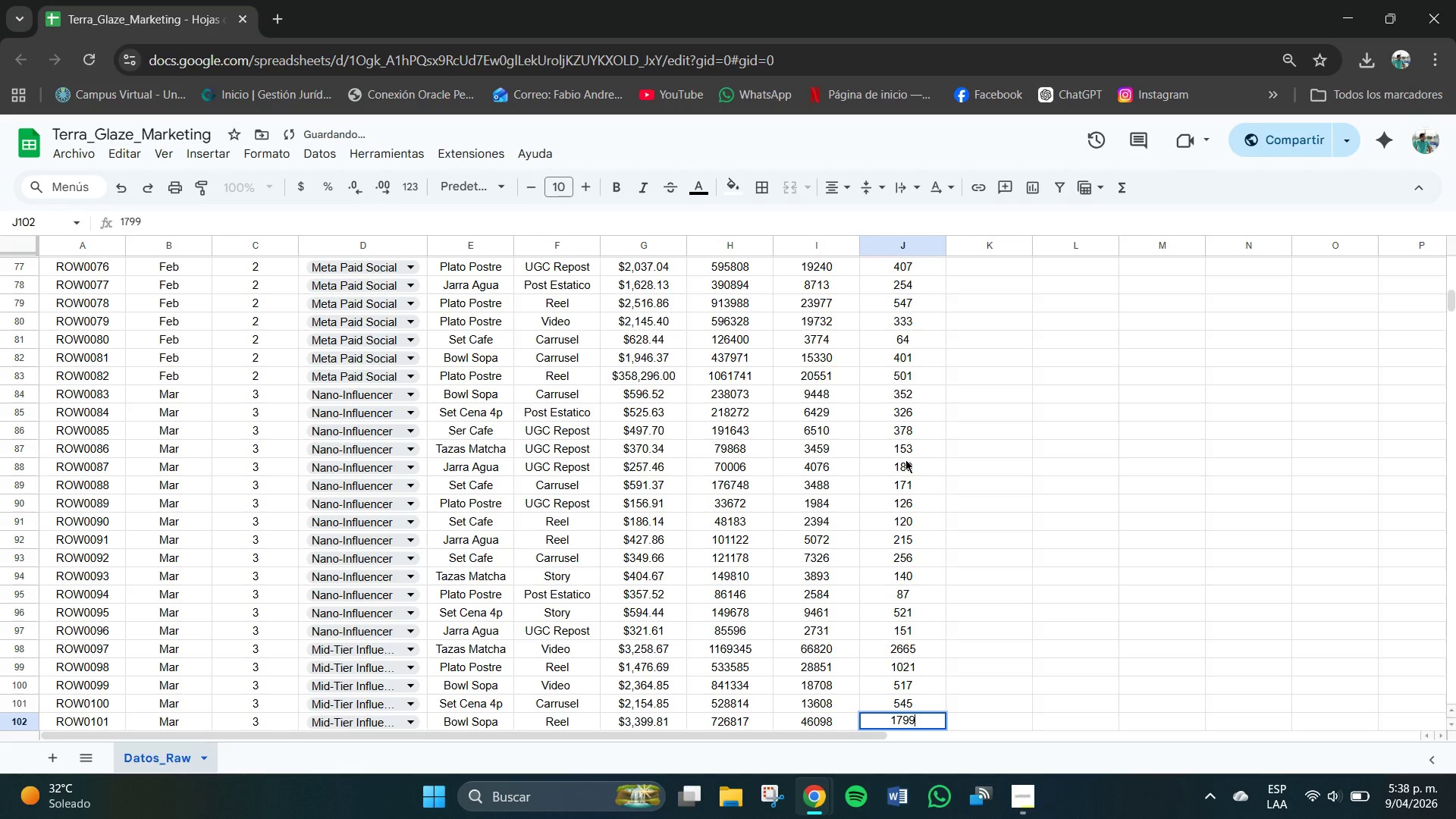 
key(NumpadEnter)
 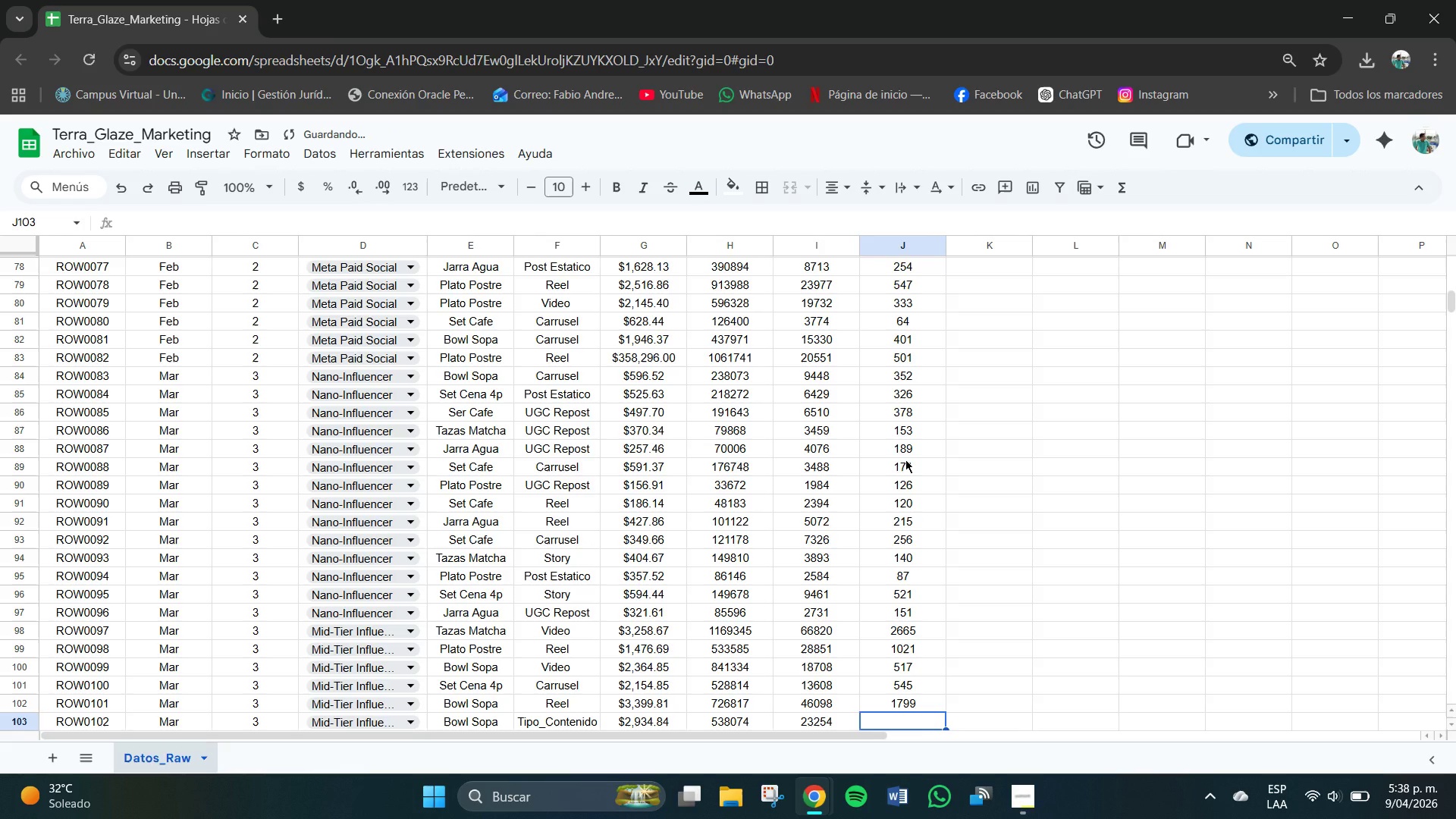 
key(Numpad7)
 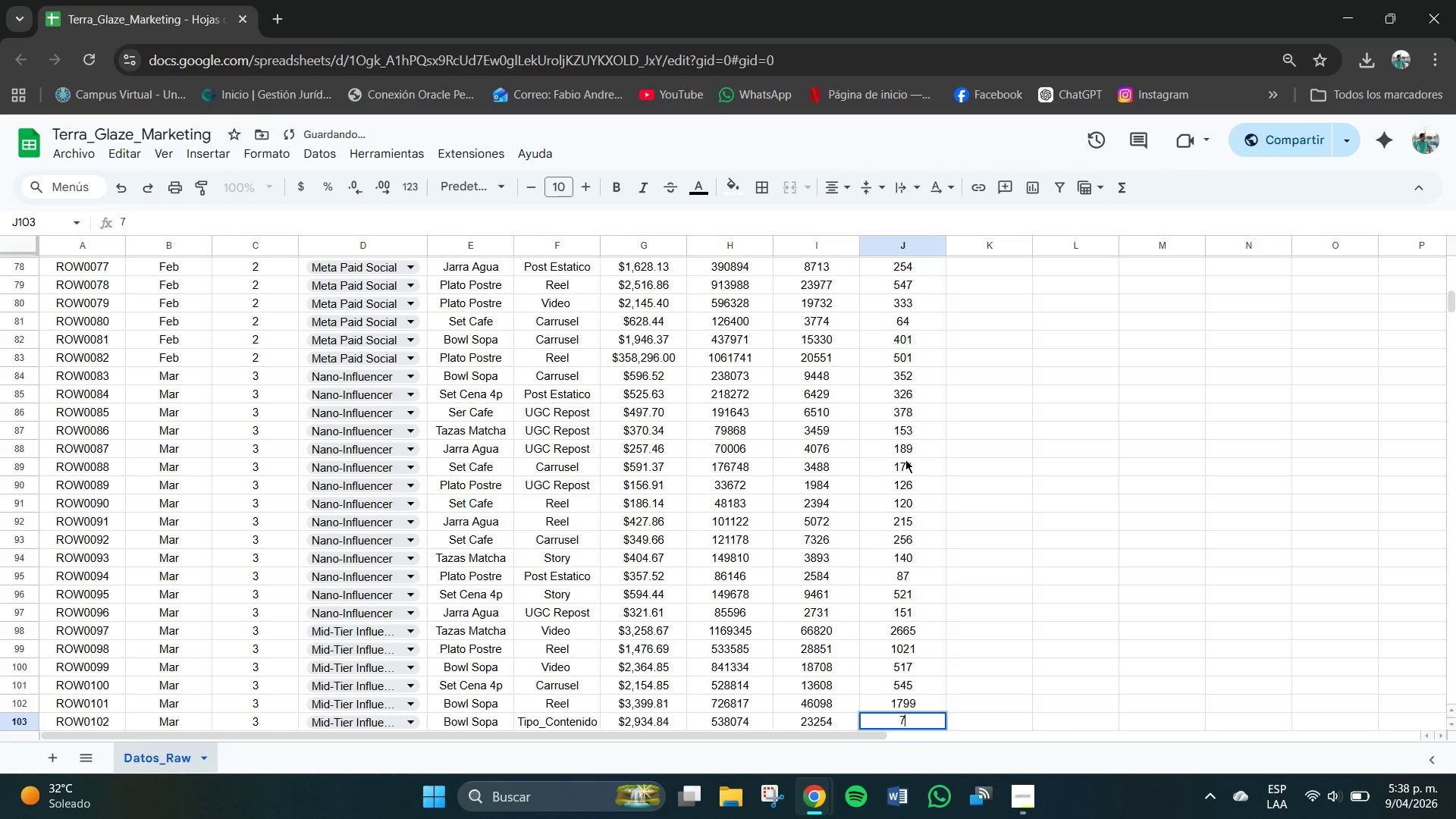 
key(Numpad1)
 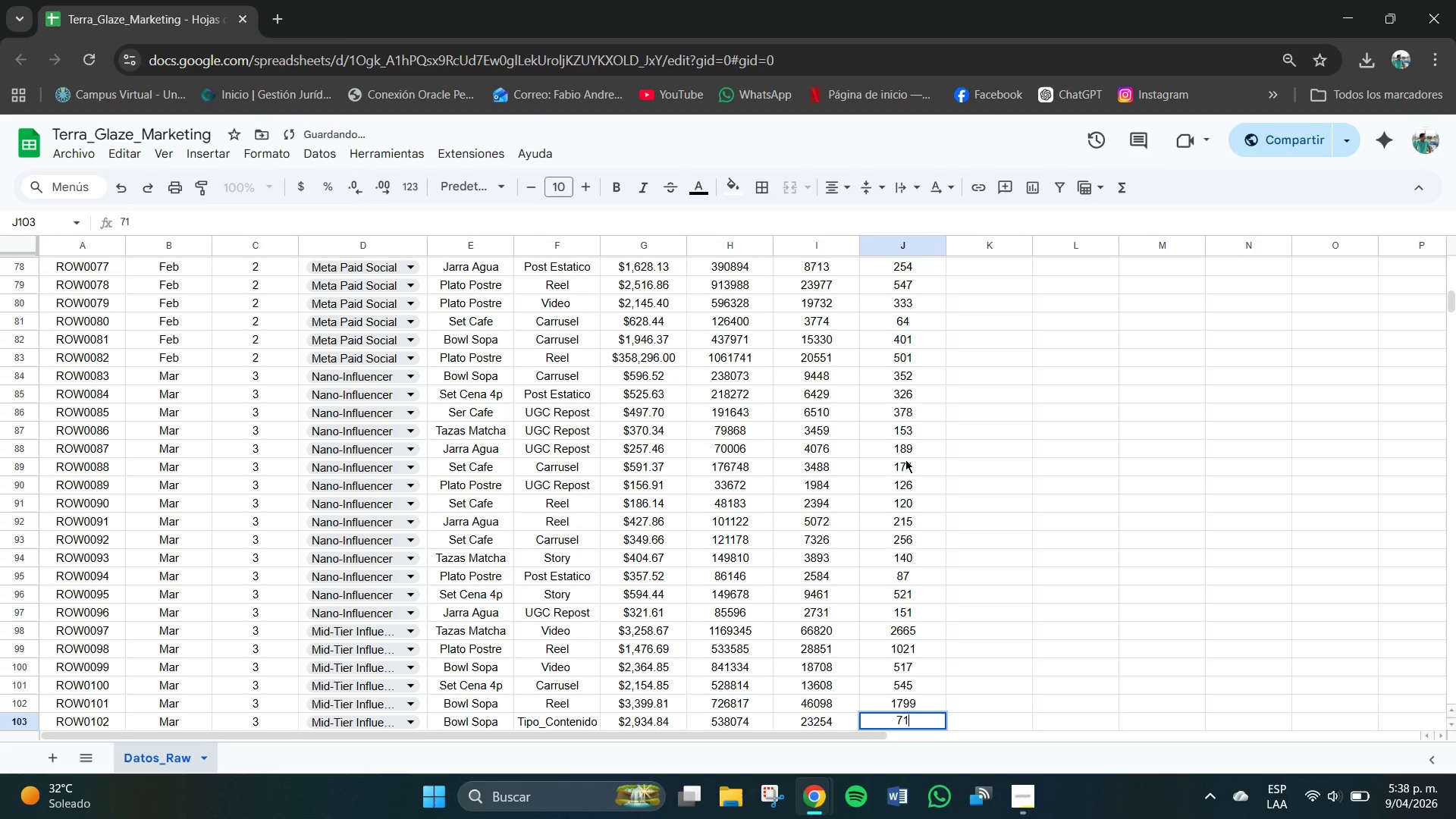 
key(Numpad7)
 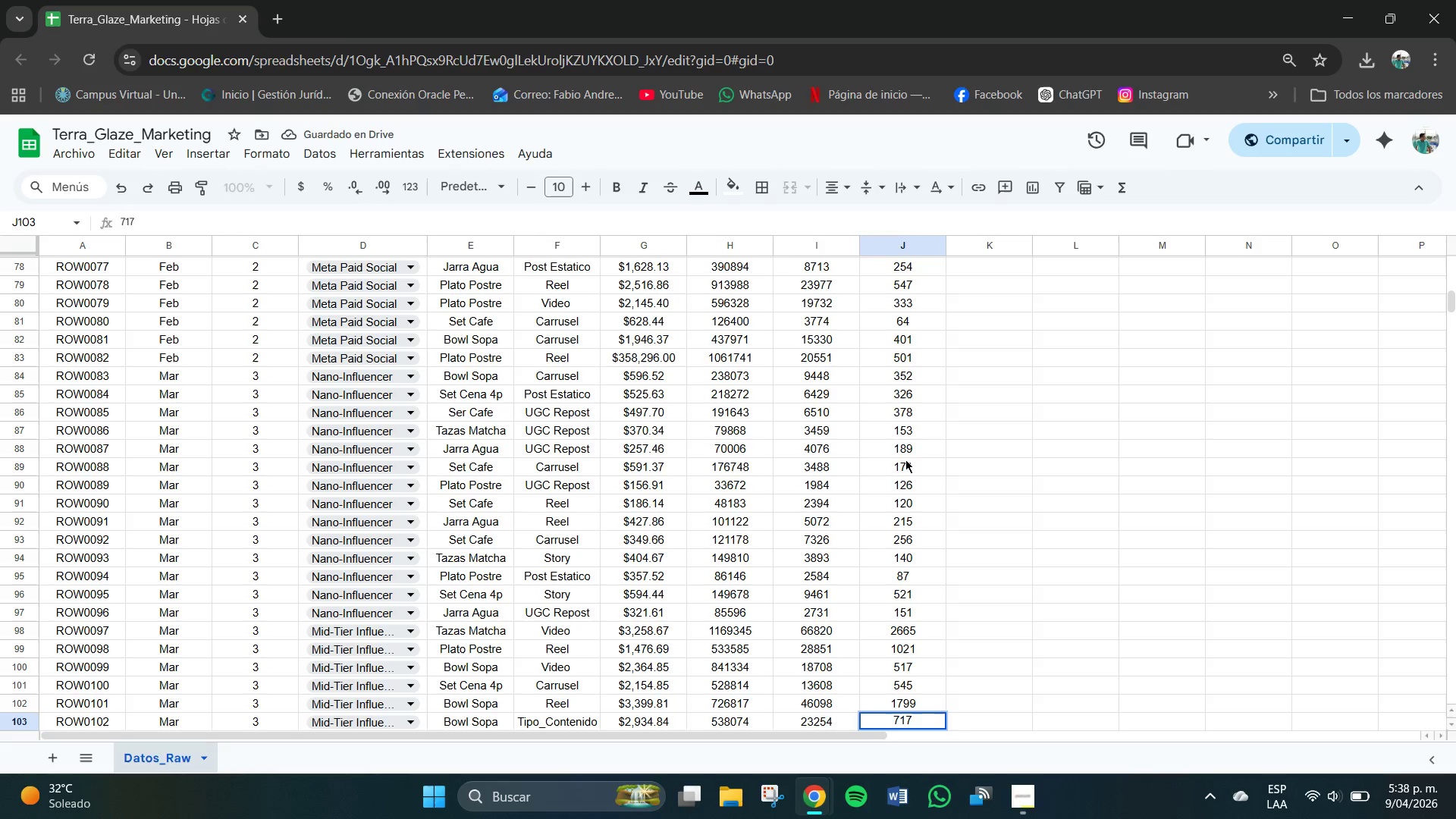 
key(NumpadEnter)
 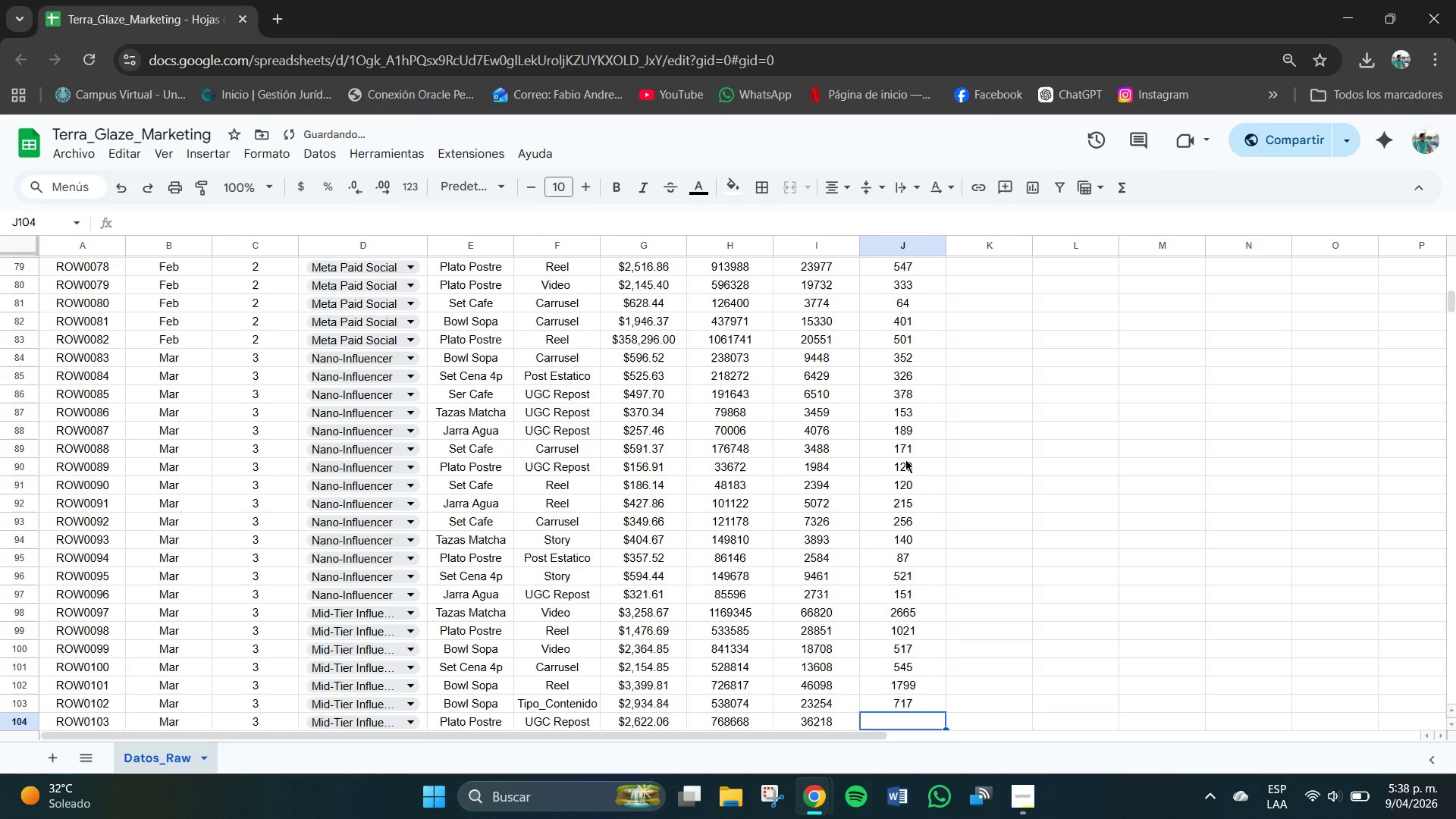 
key(Numpad1)
 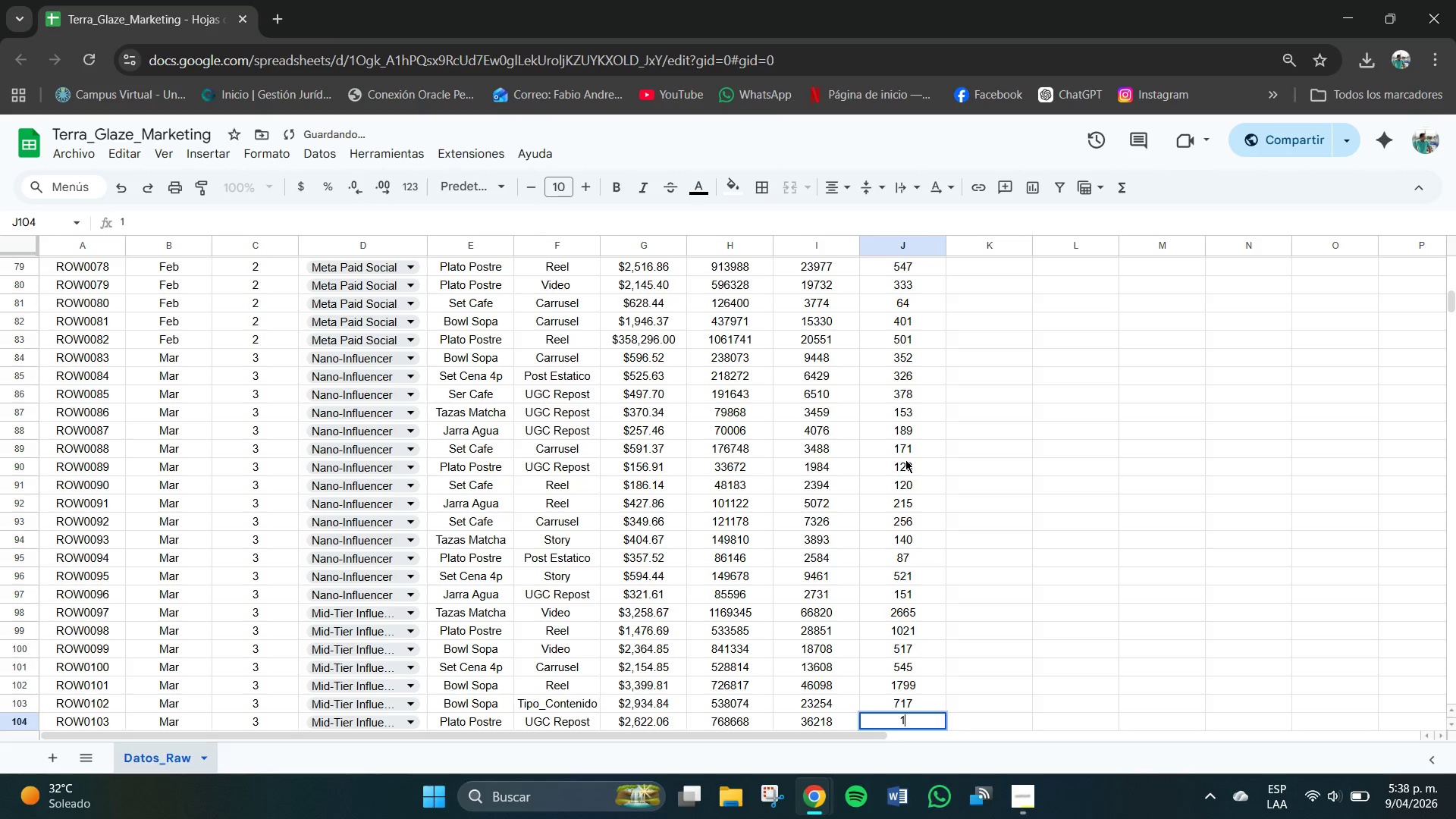 
key(Numpad4)
 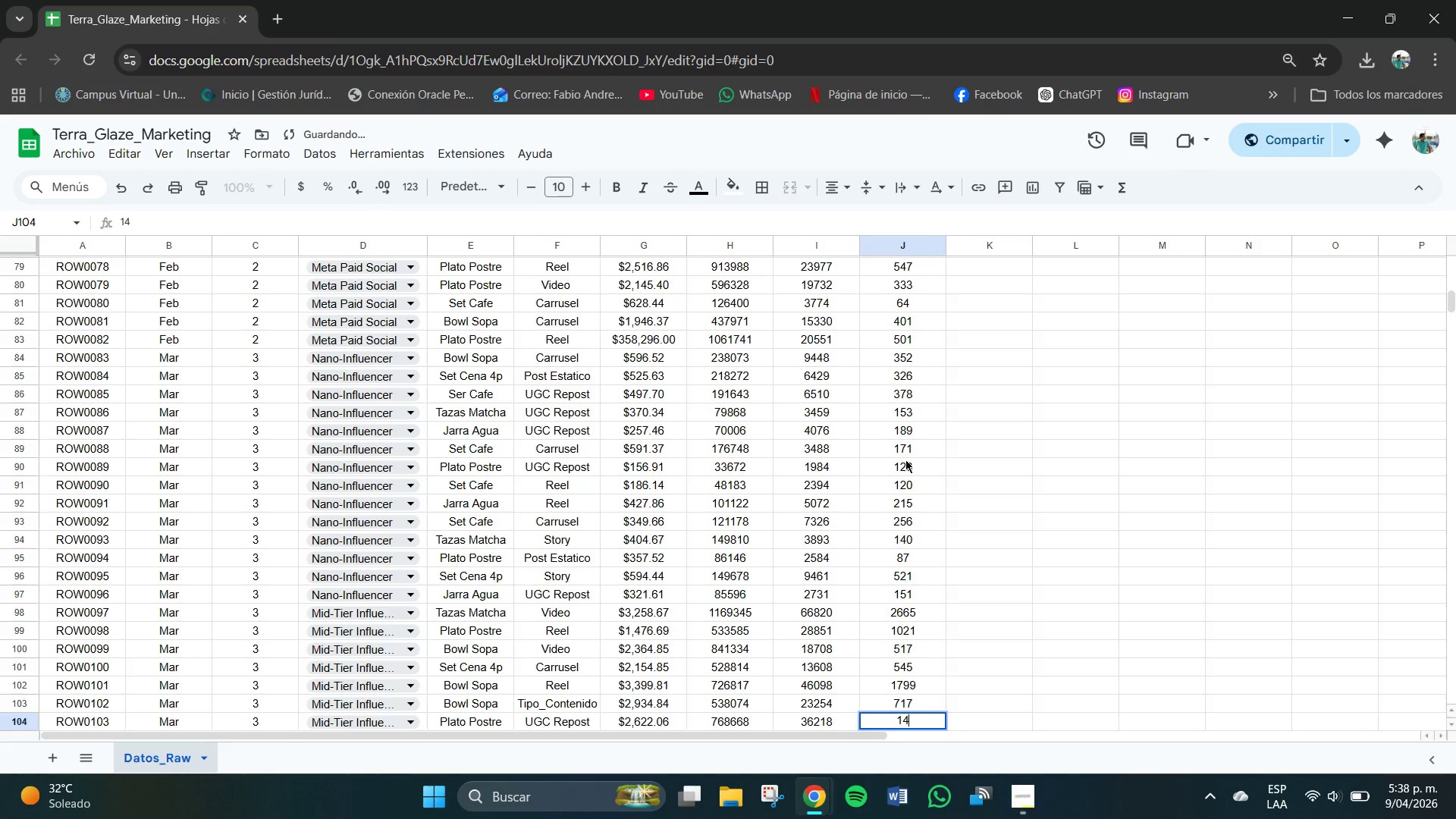 
key(Numpad7)
 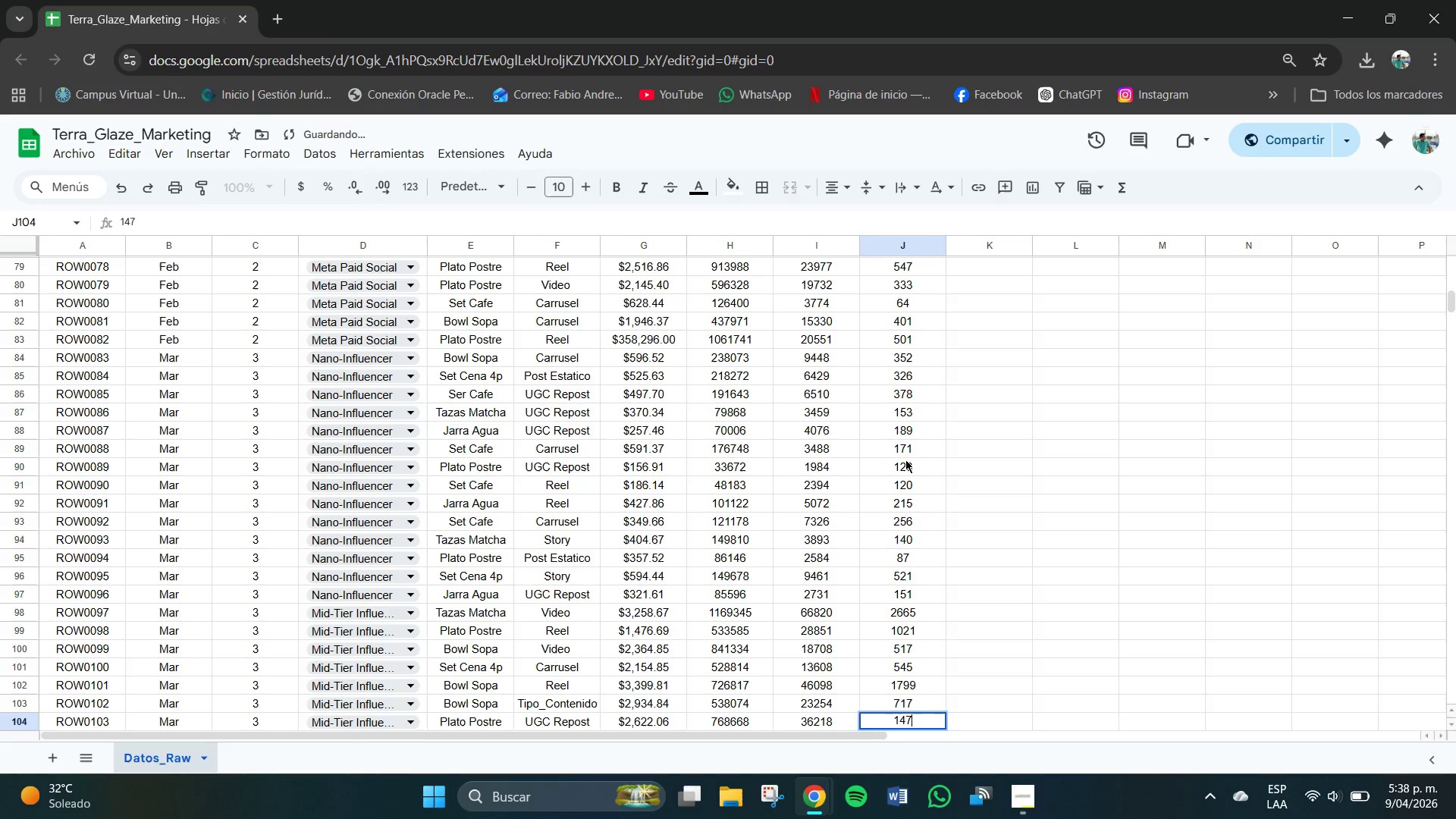 
key(Numpad4)
 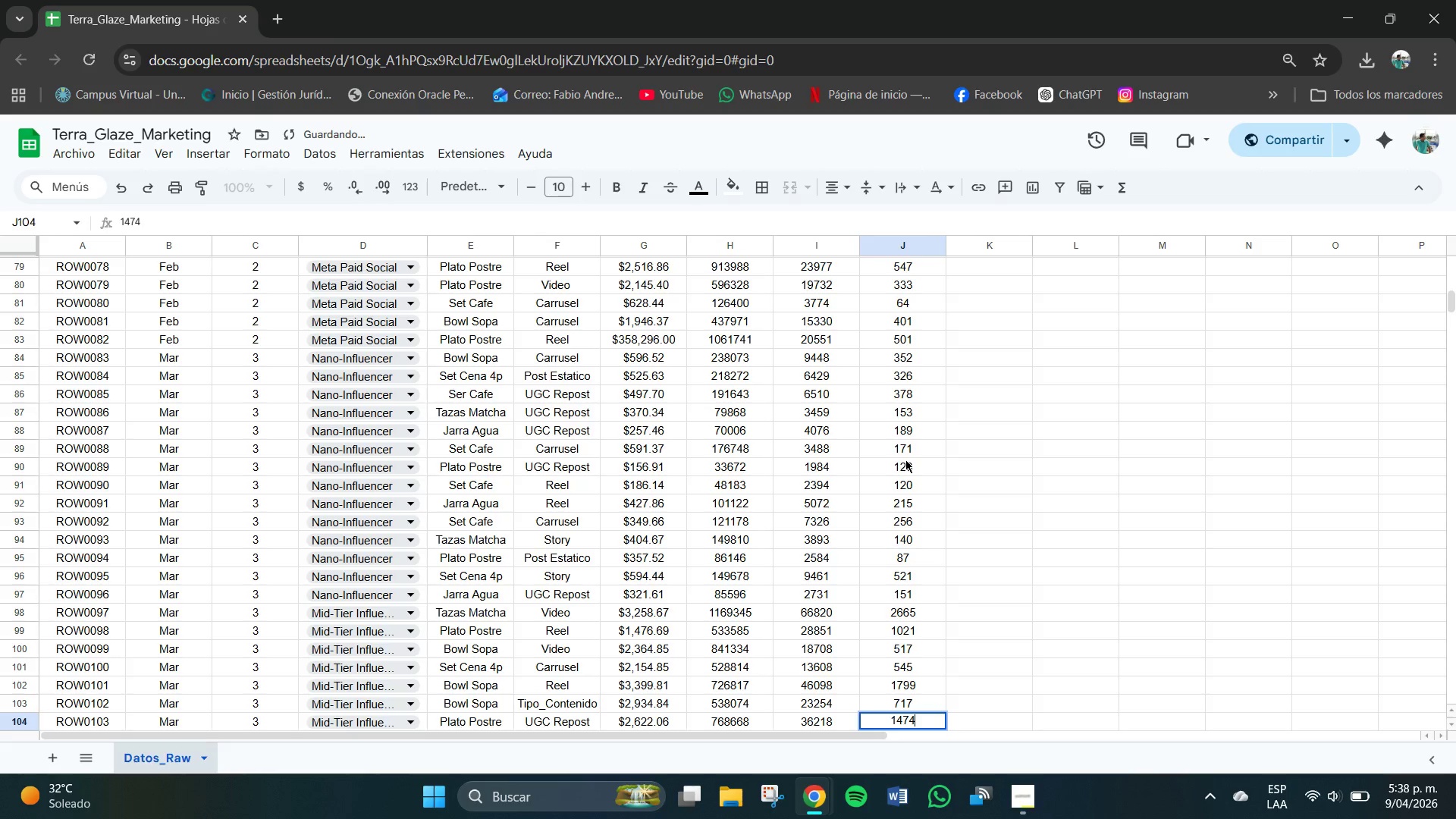 
key(NumpadEnter)
 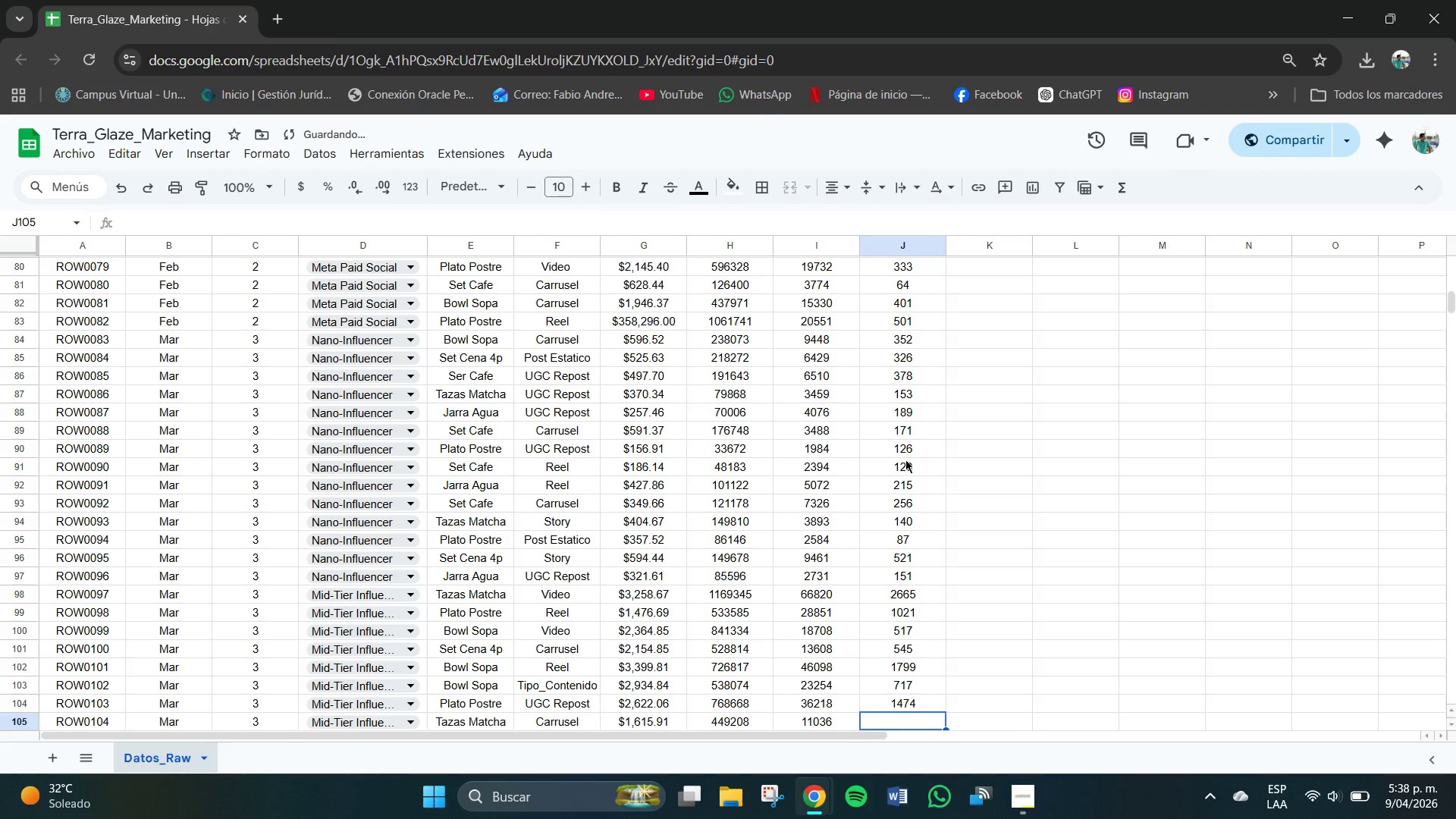 
key(Numpad4)
 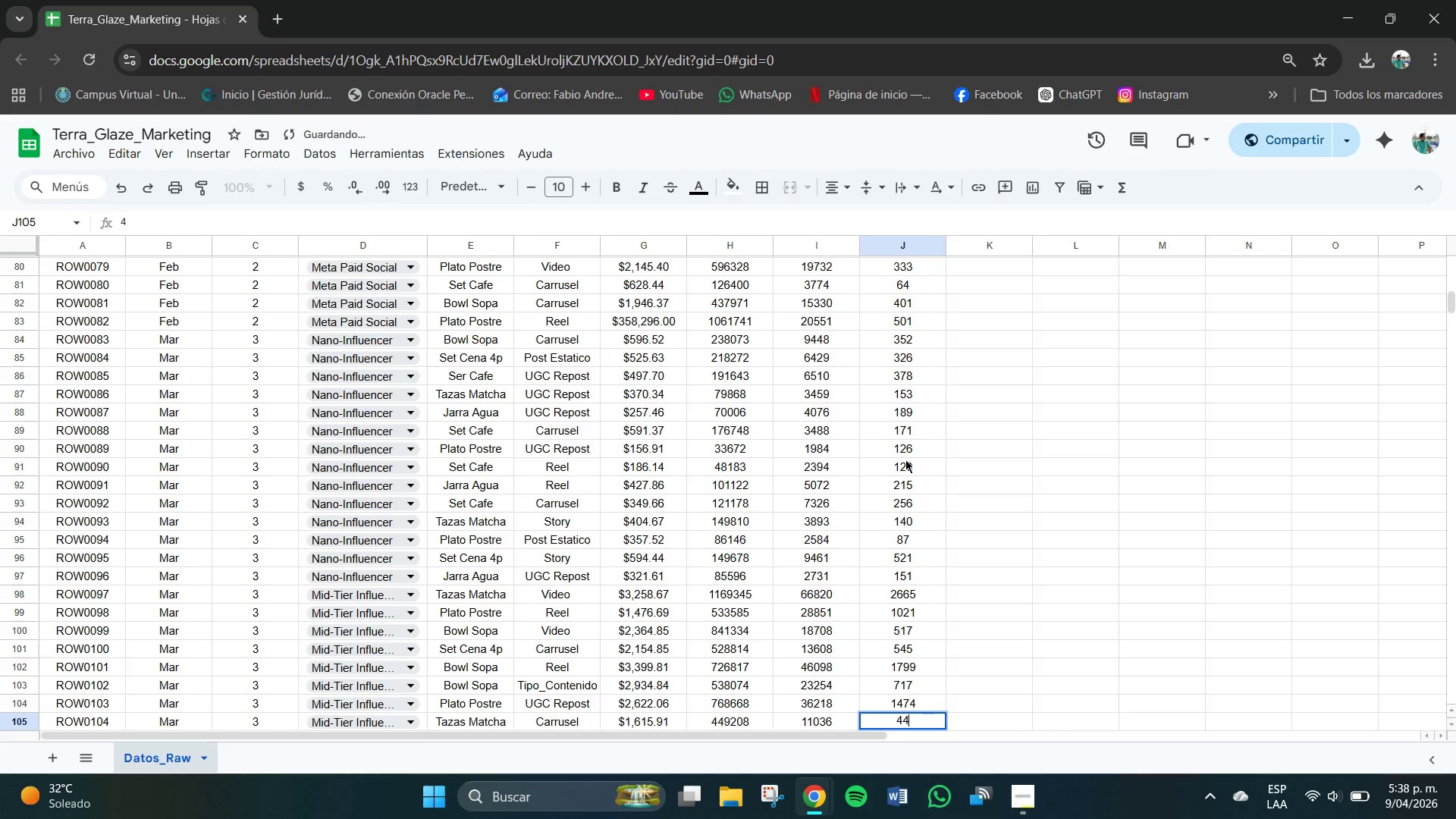 
key(Numpad4)
 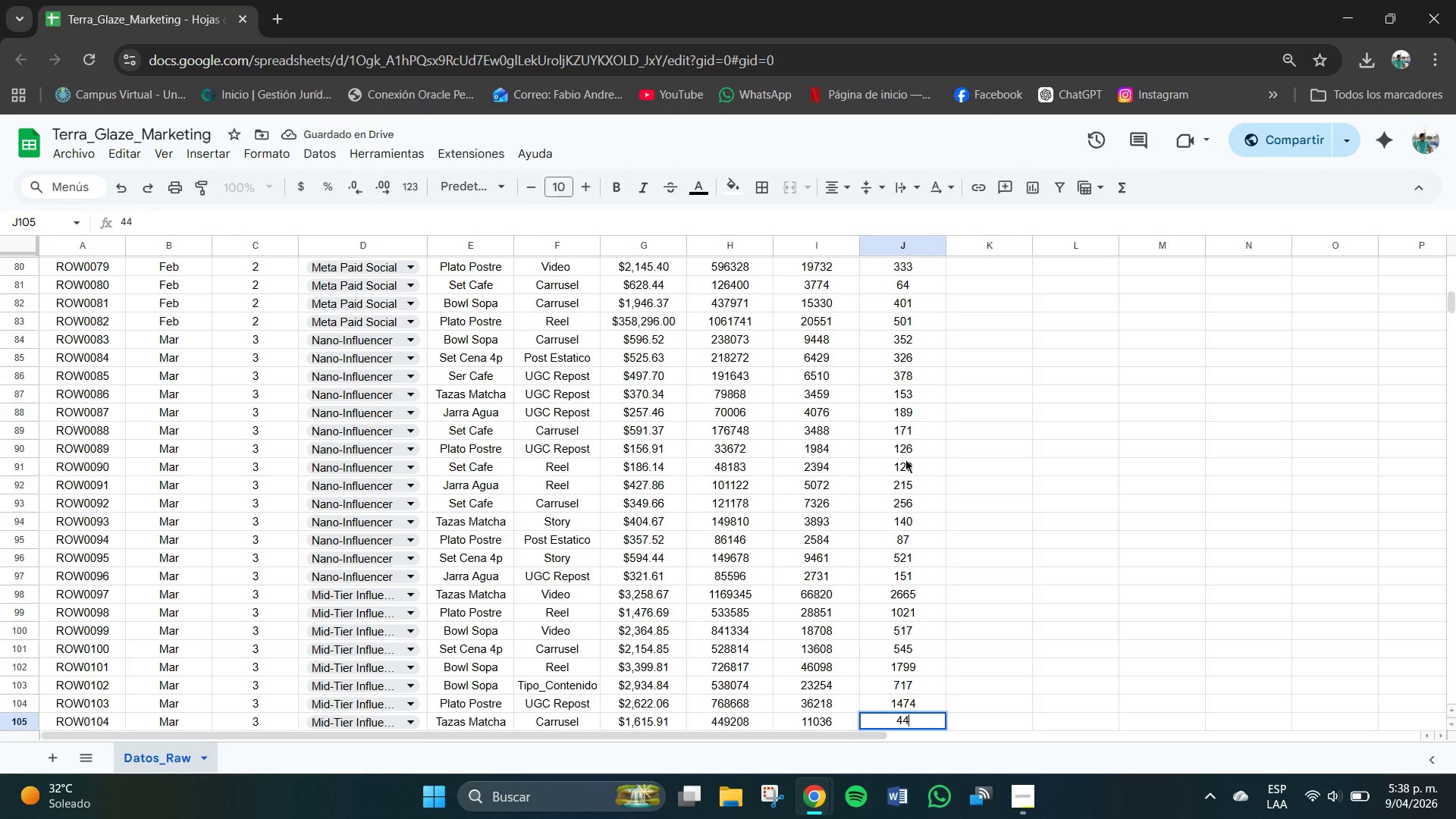 
key(Numpad9)
 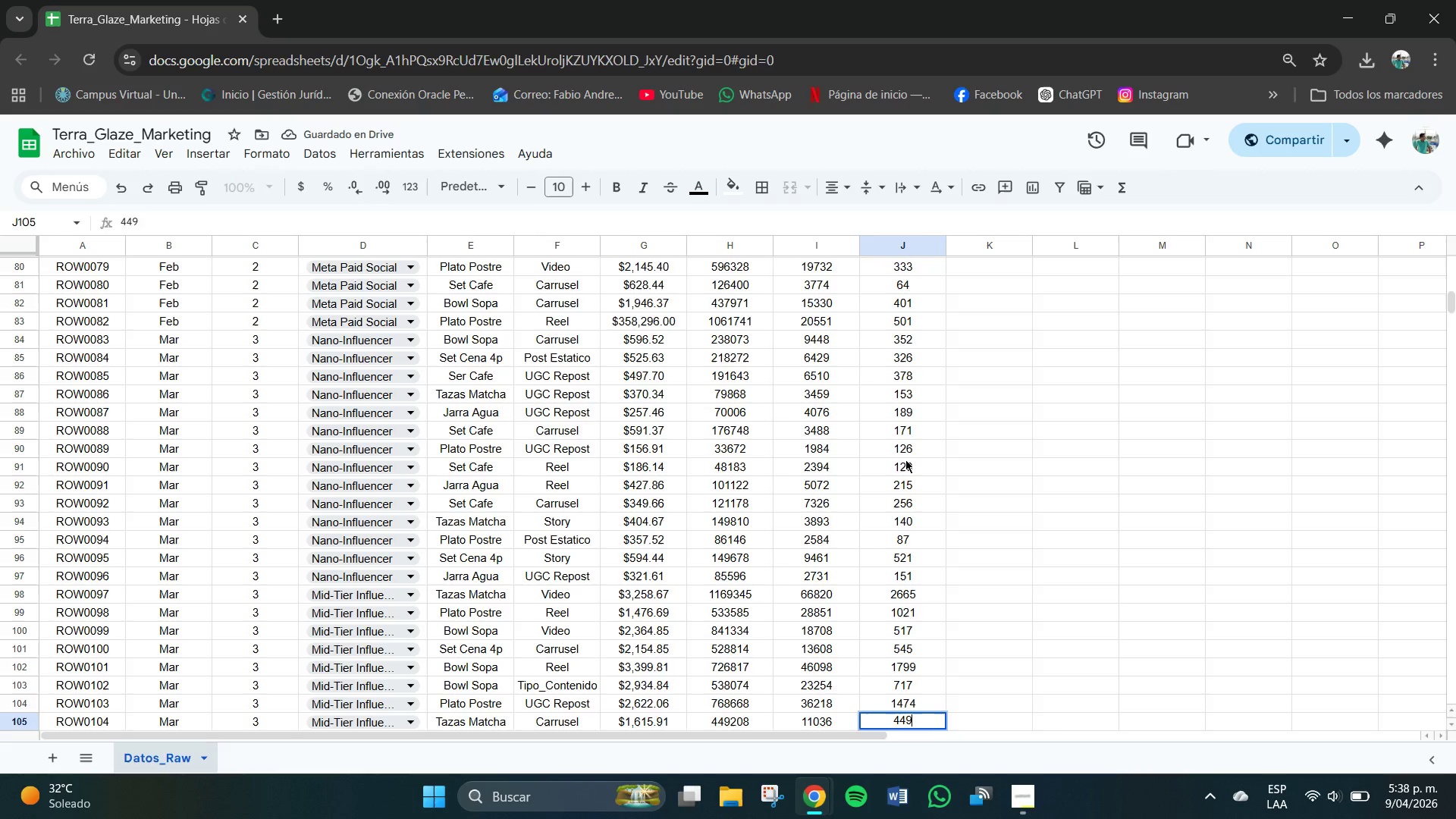 
key(NumpadEnter)
 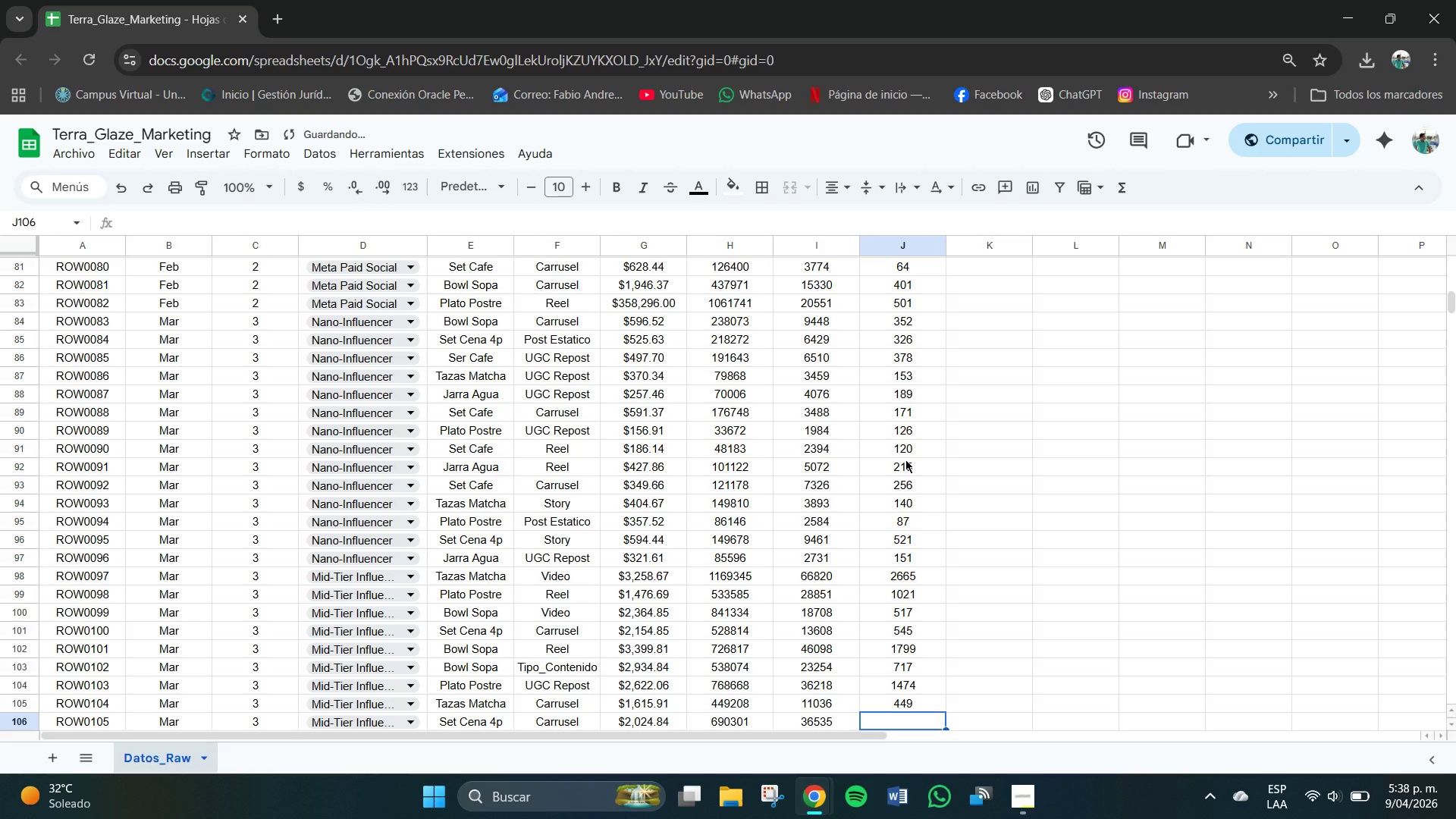 
key(Numpad1)
 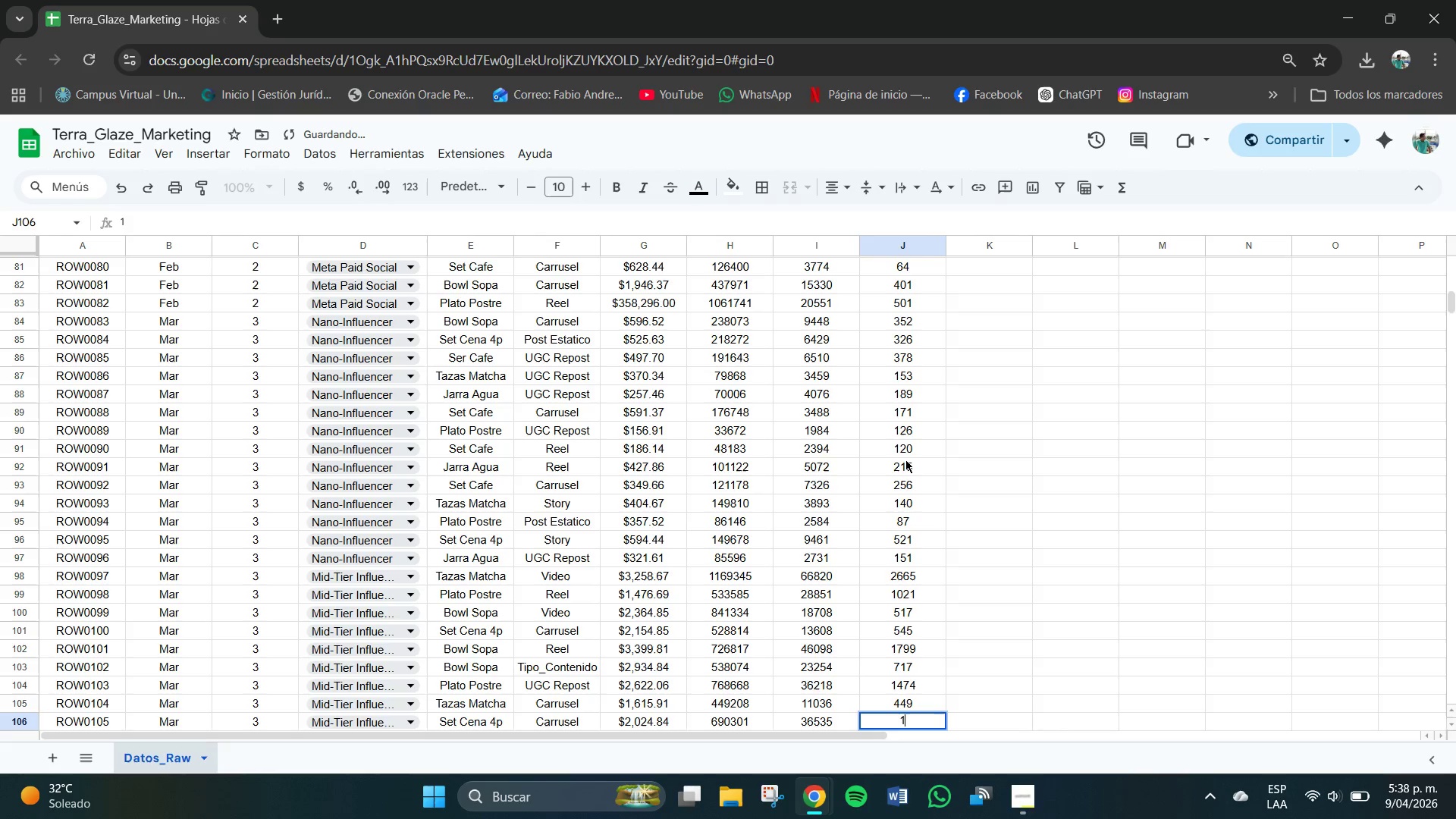 
key(Numpad4)
 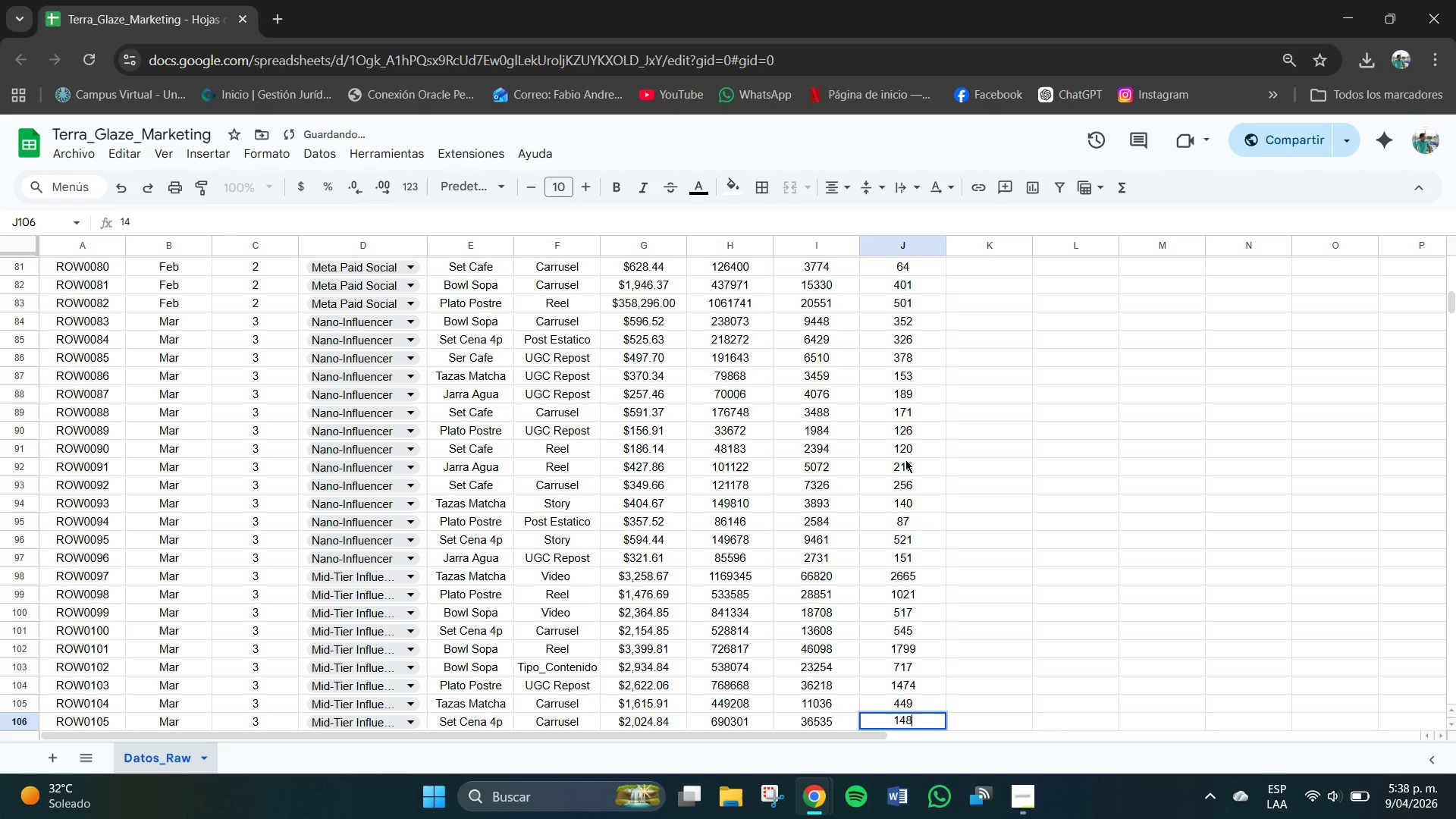 
key(Numpad8)
 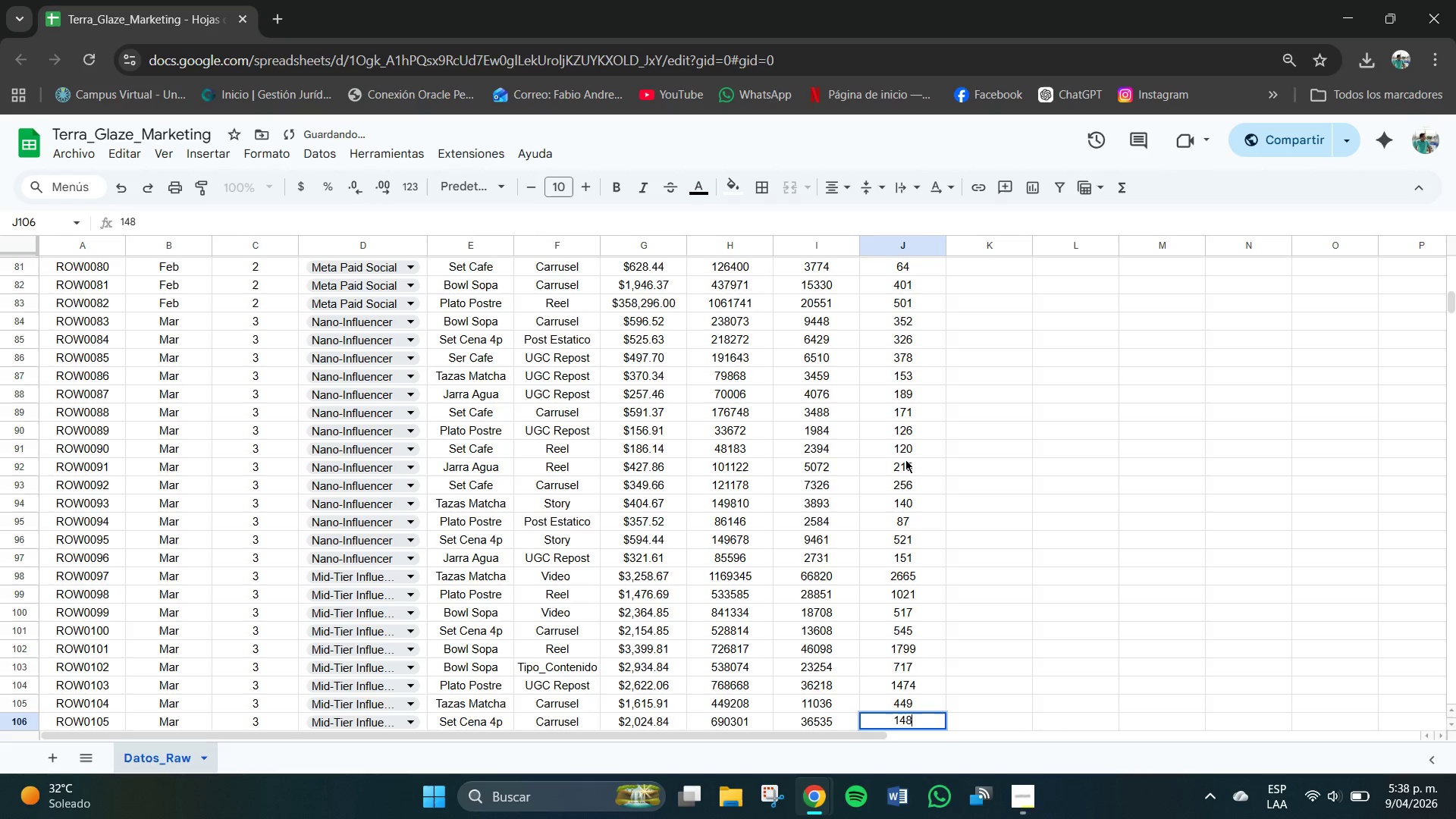 
key(Numpad9)
 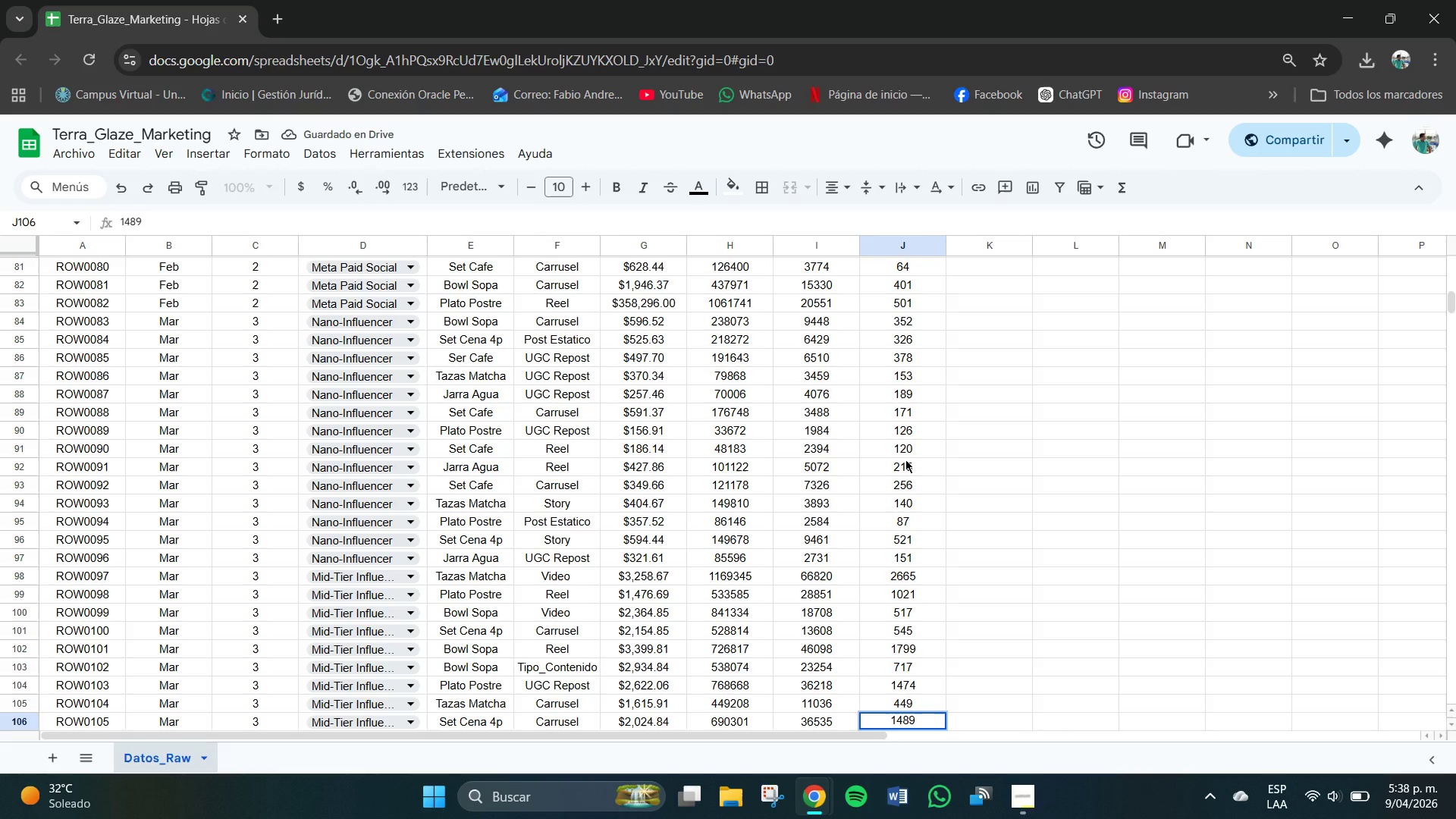 
key(NumpadEnter)
 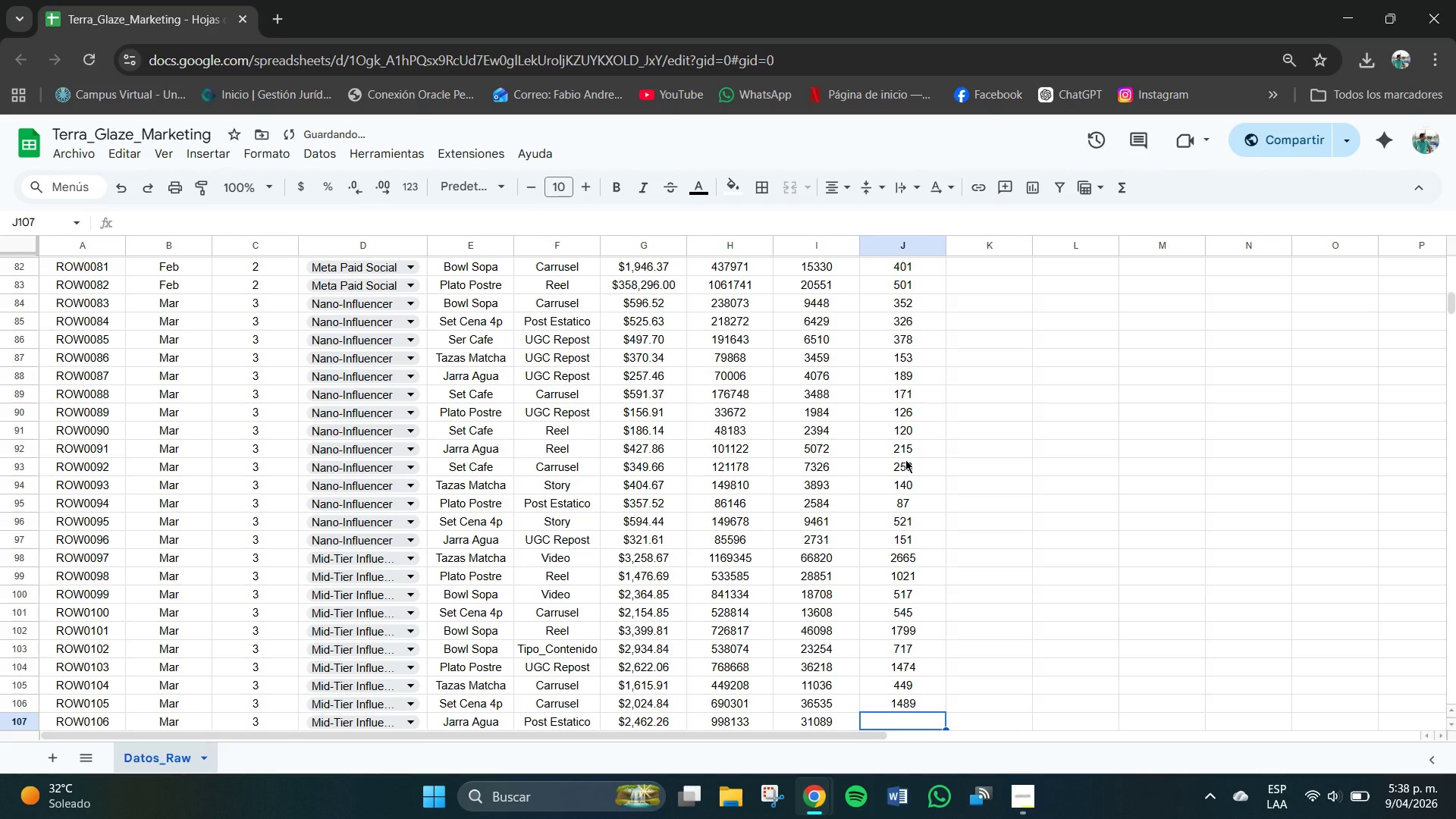 
key(Numpad1)
 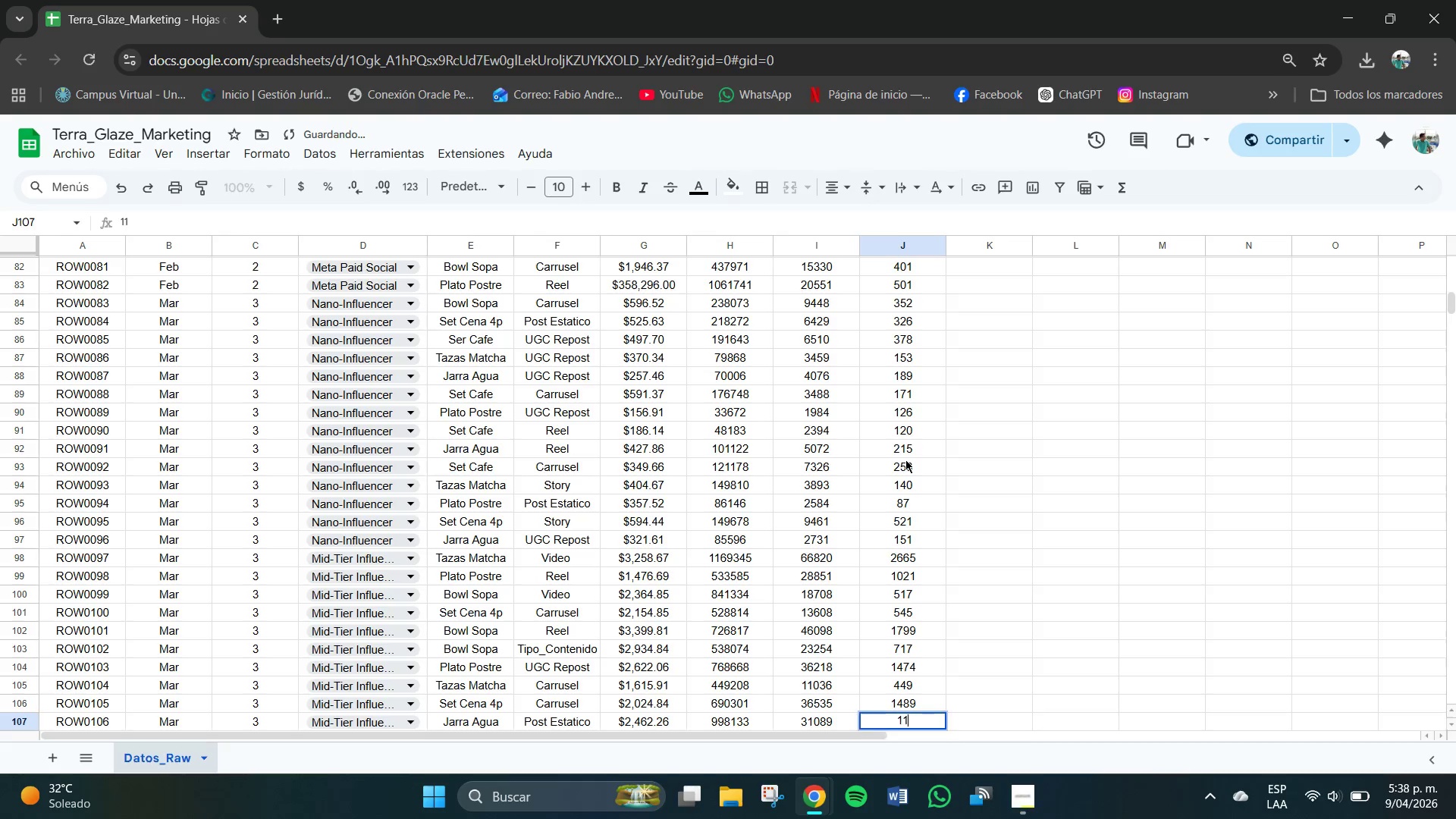 
key(Numpad1)
 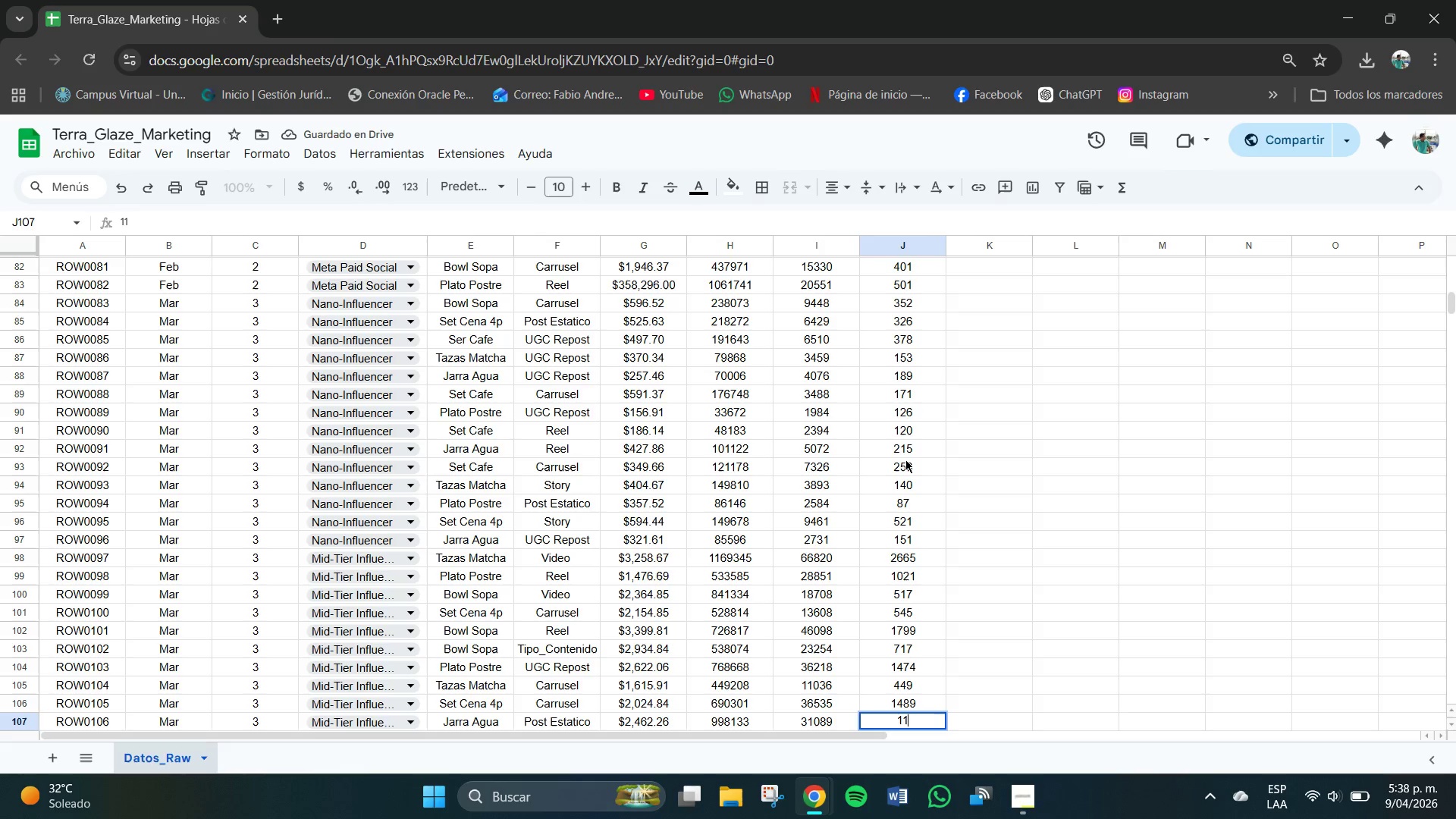 
key(Numpad0)
 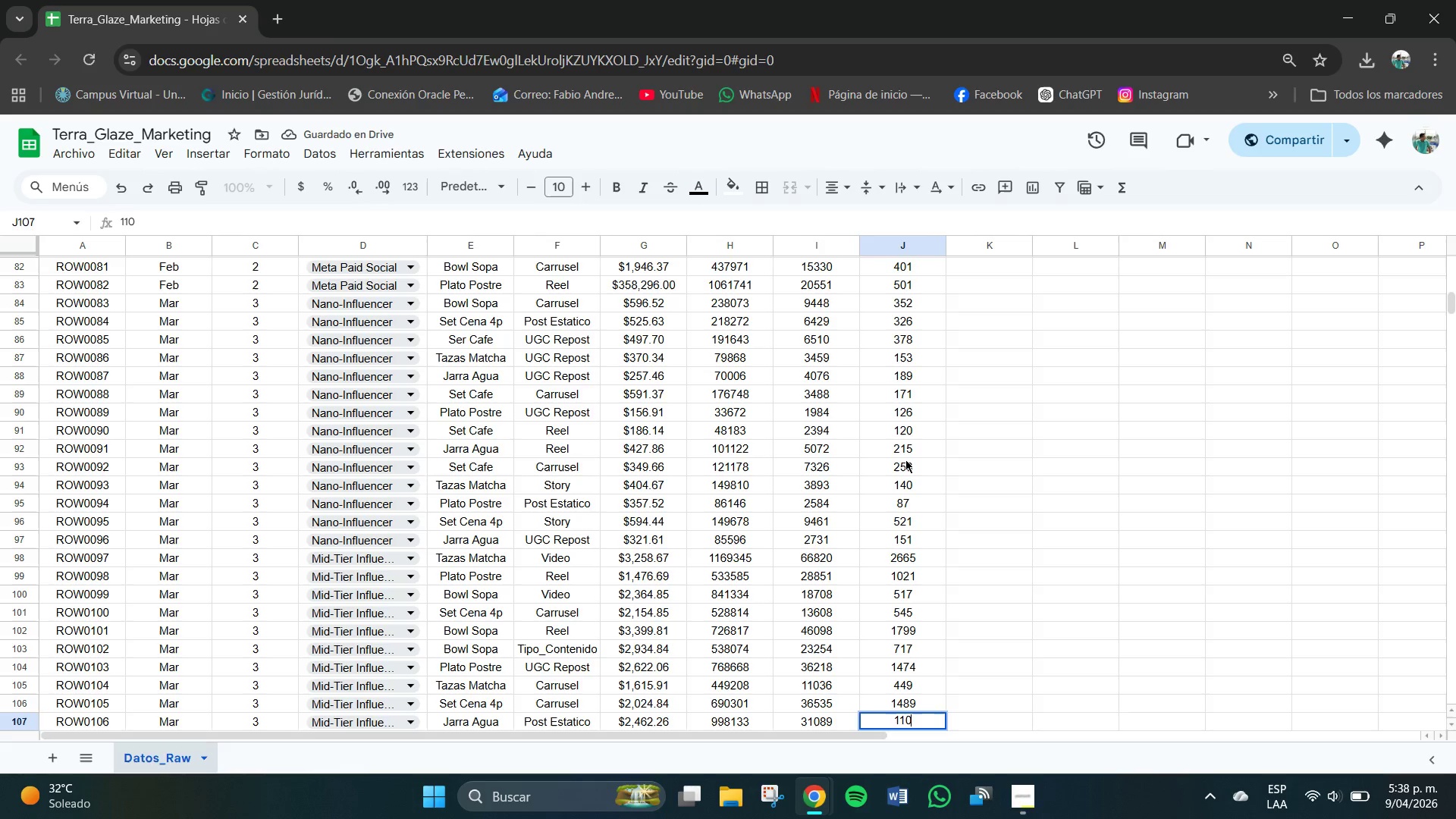 
key(Numpad7)
 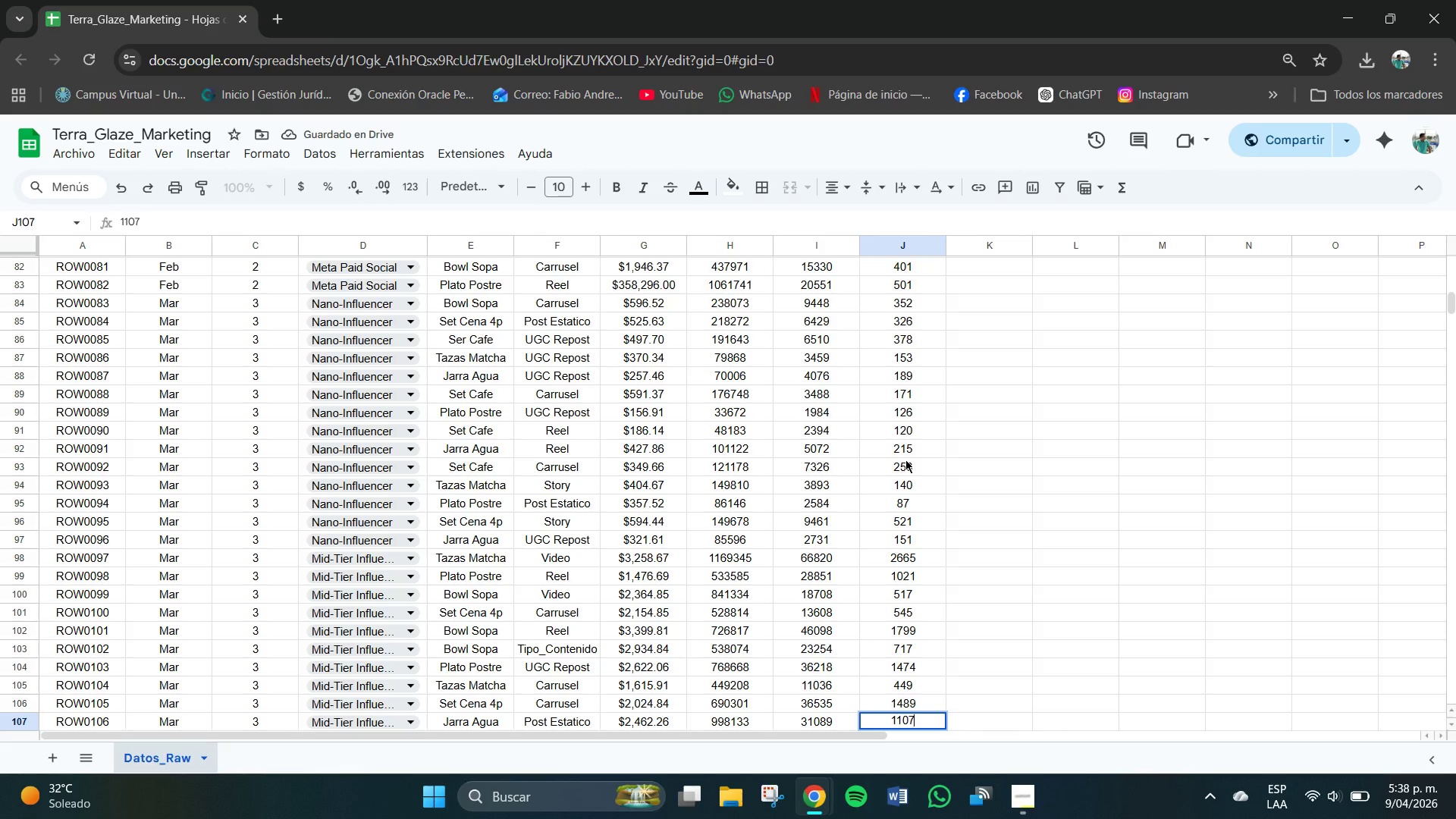 
key(NumpadEnter)
 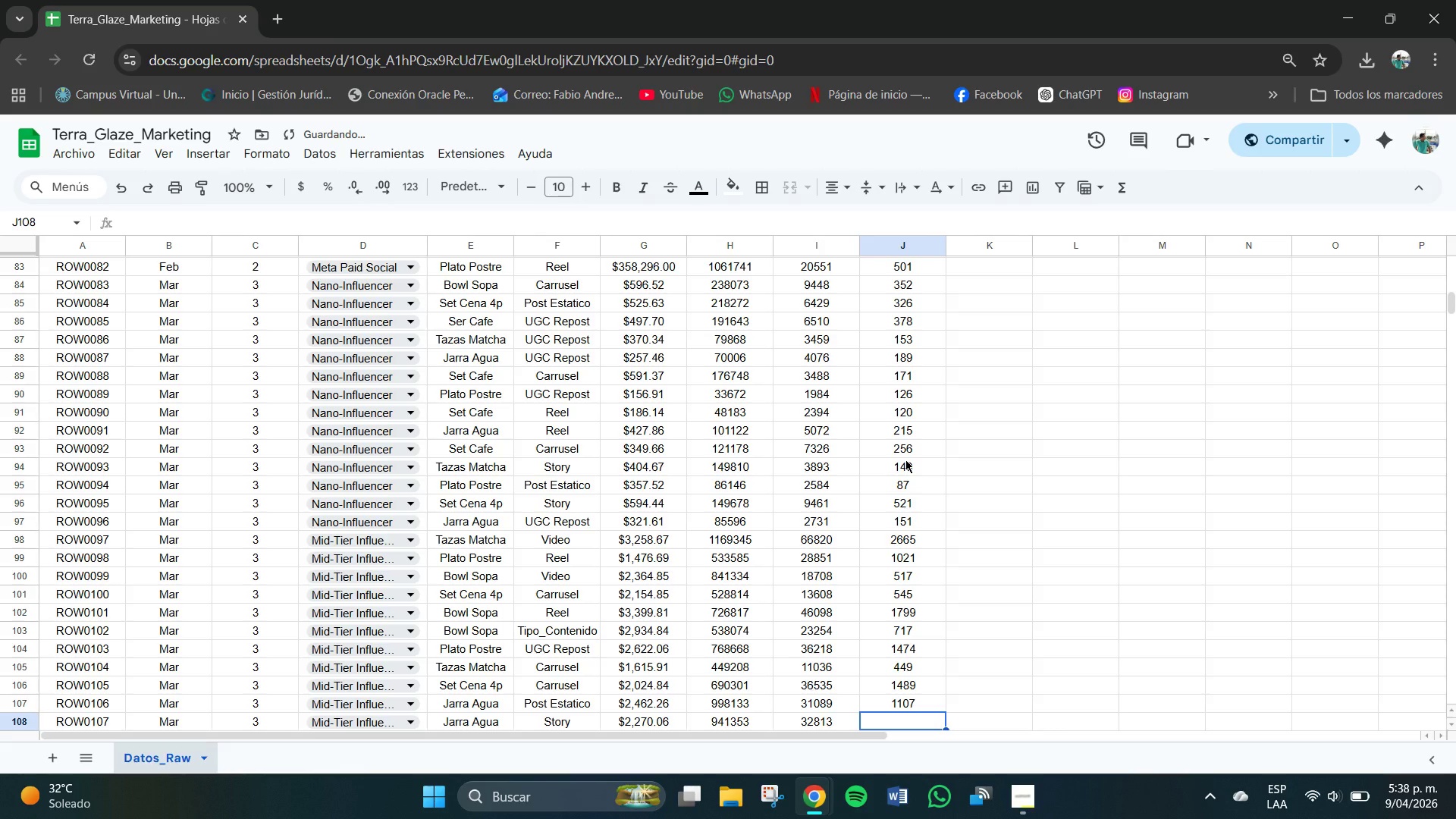 
key(Numpad9)
 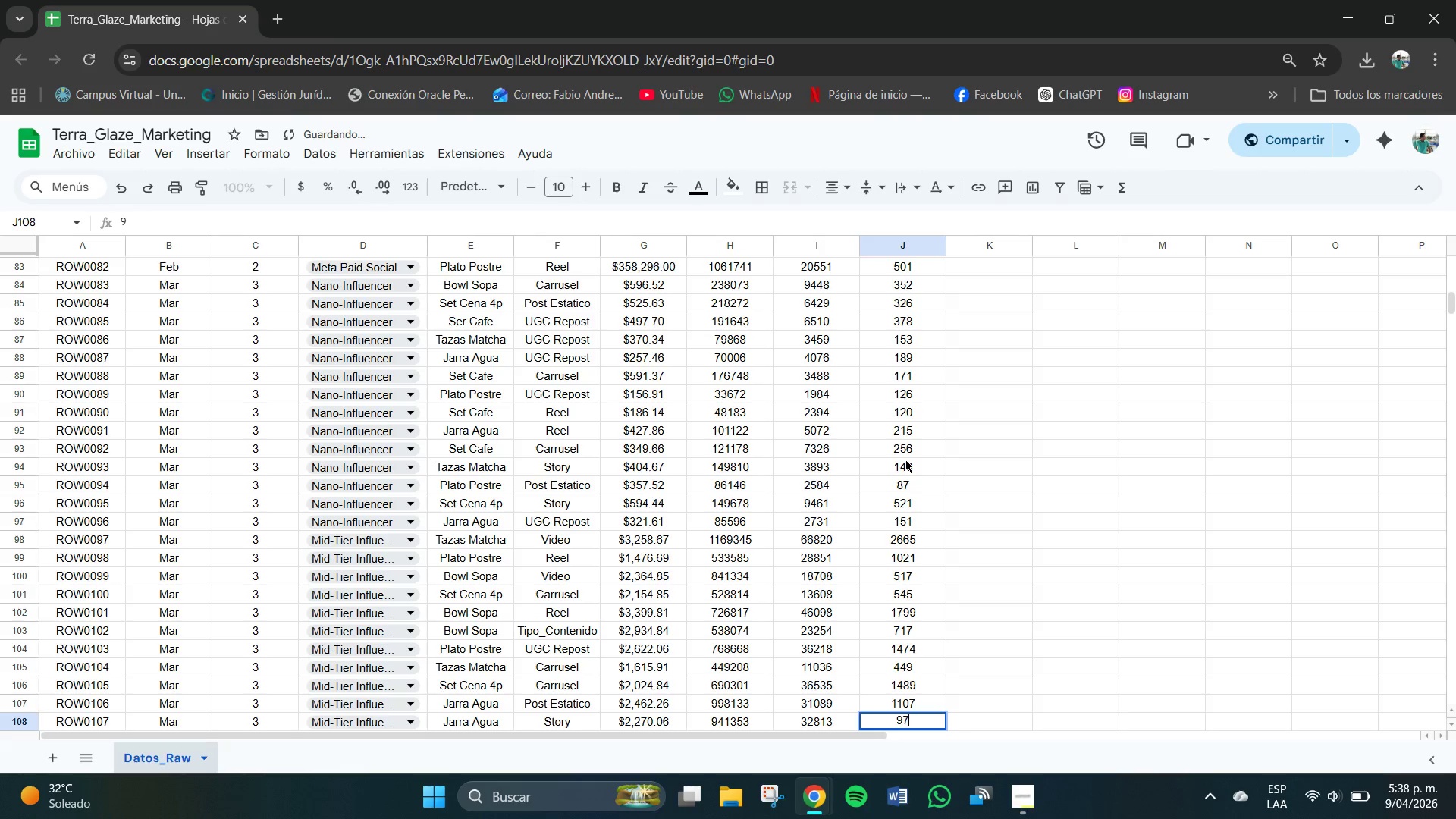 
key(Numpad7)
 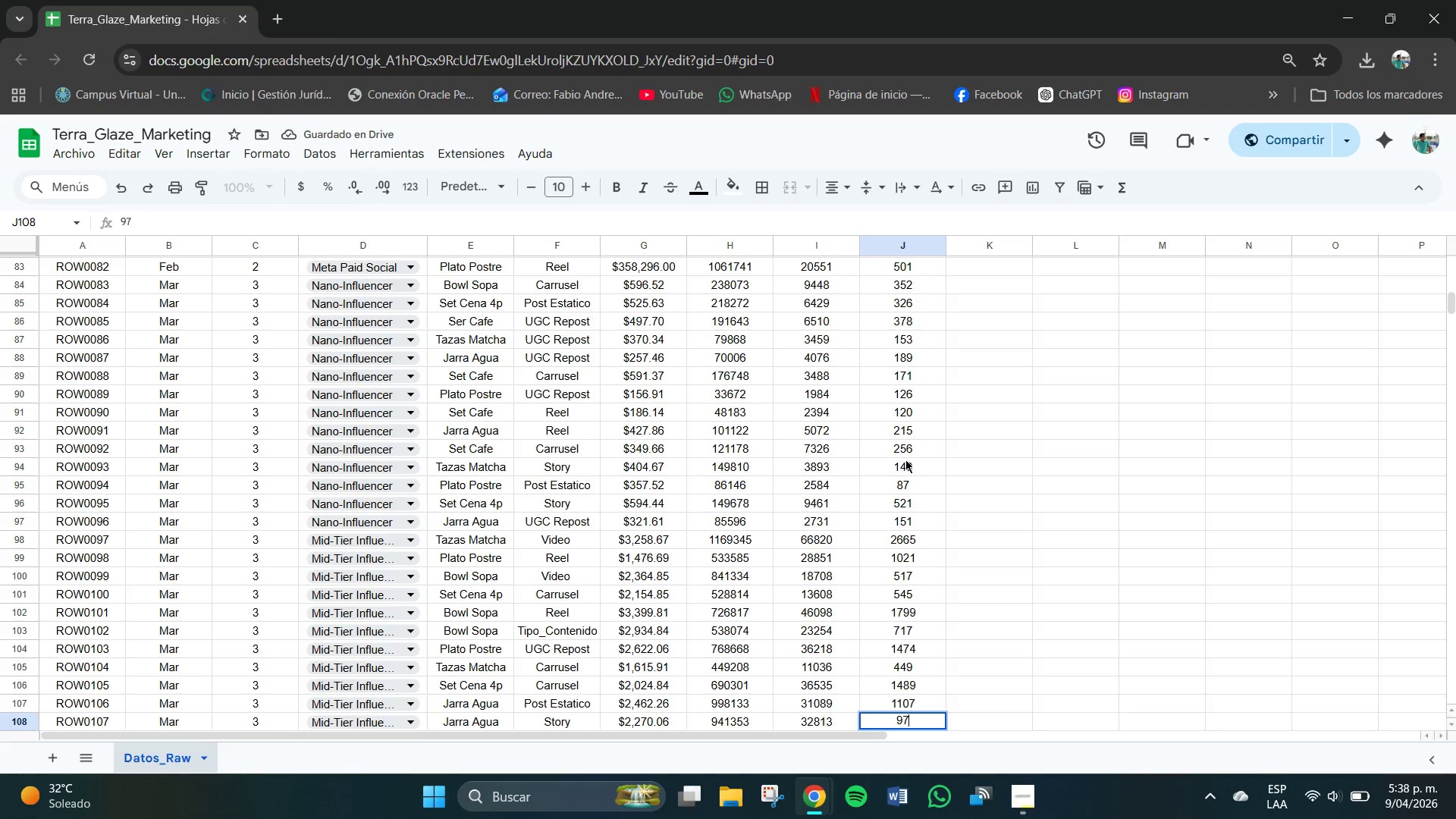 
key(Numpad5)
 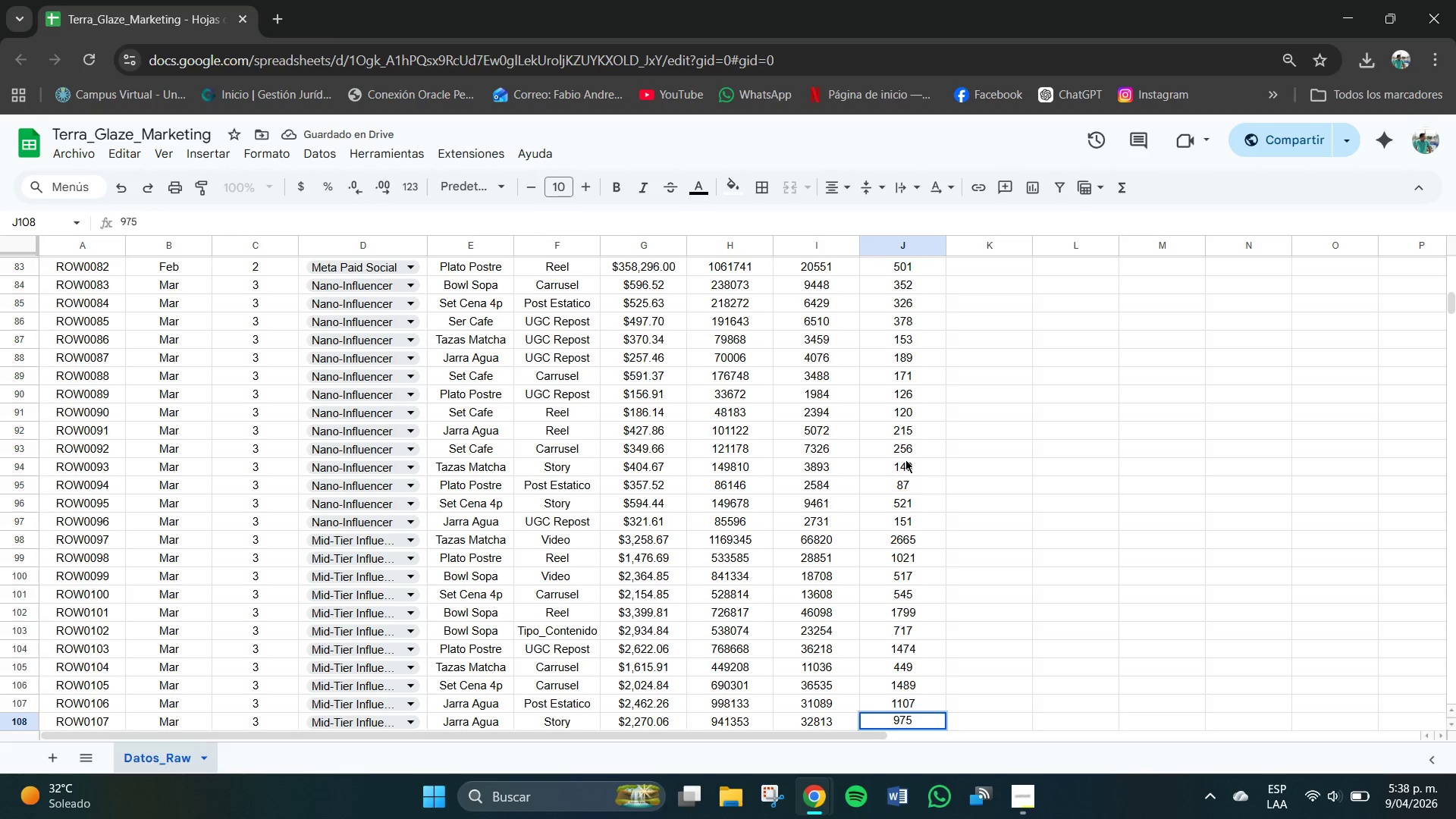 
key(NumpadEnter)
 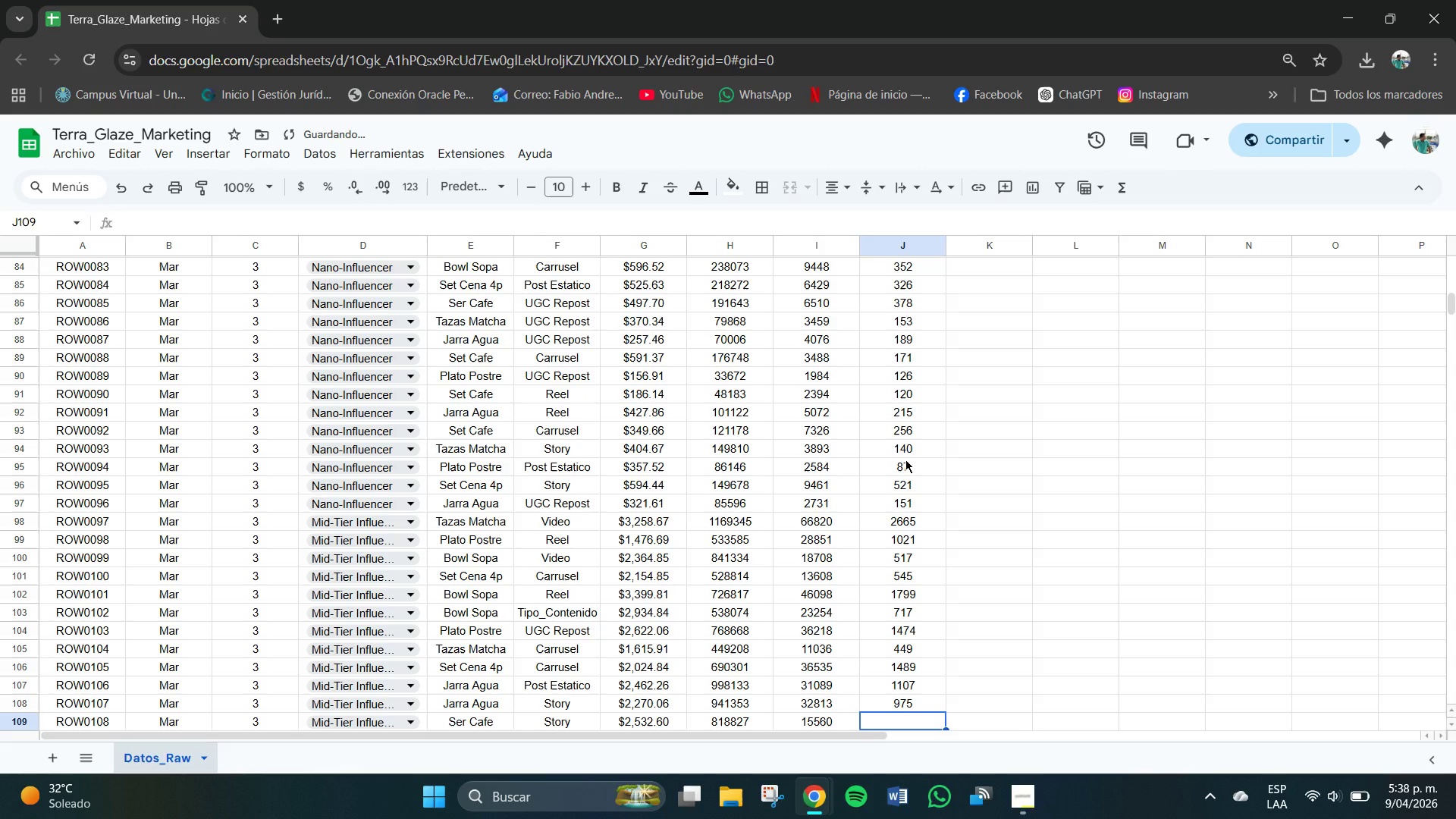 
key(Numpad5)
 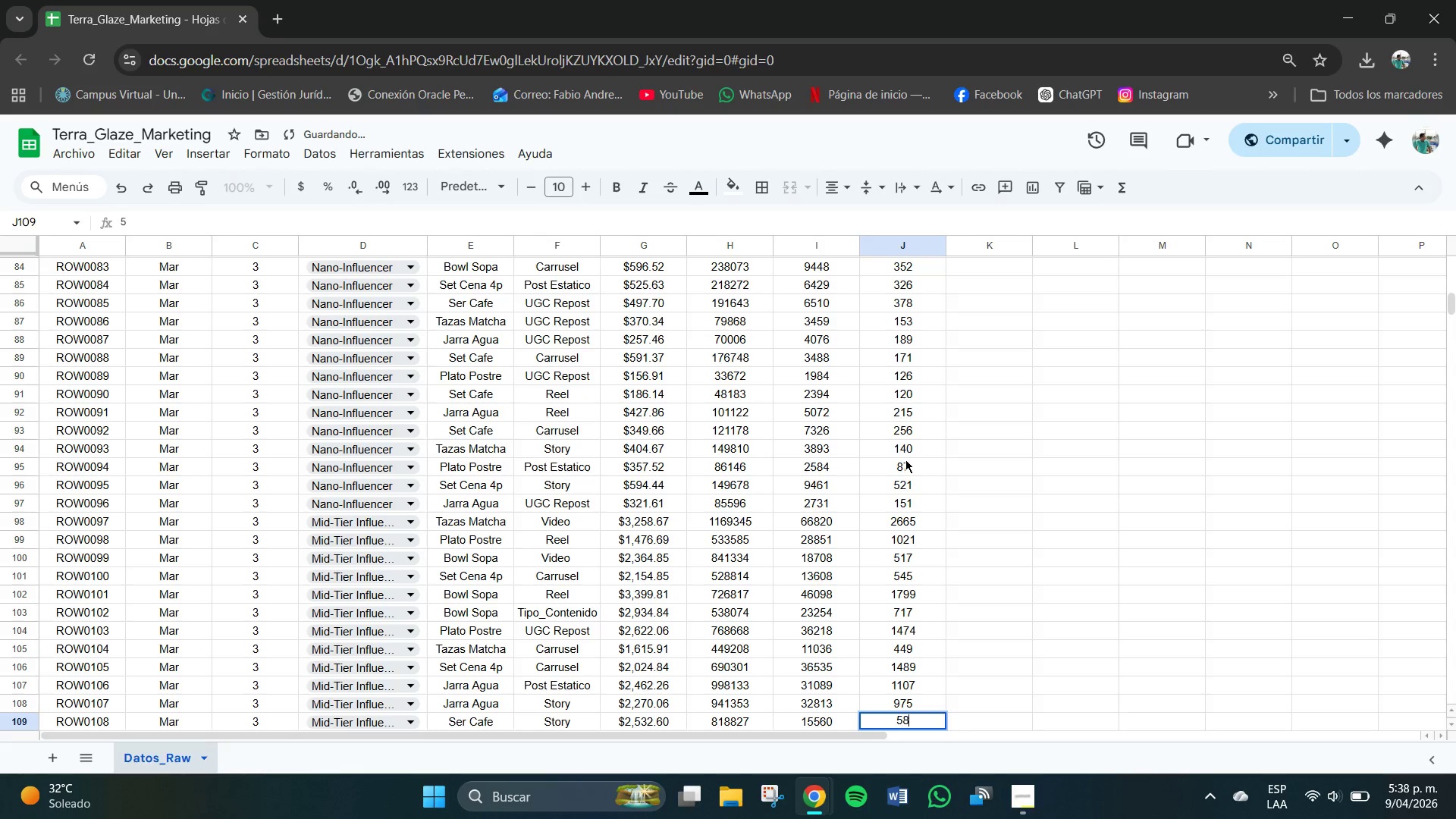 
key(Numpad8)
 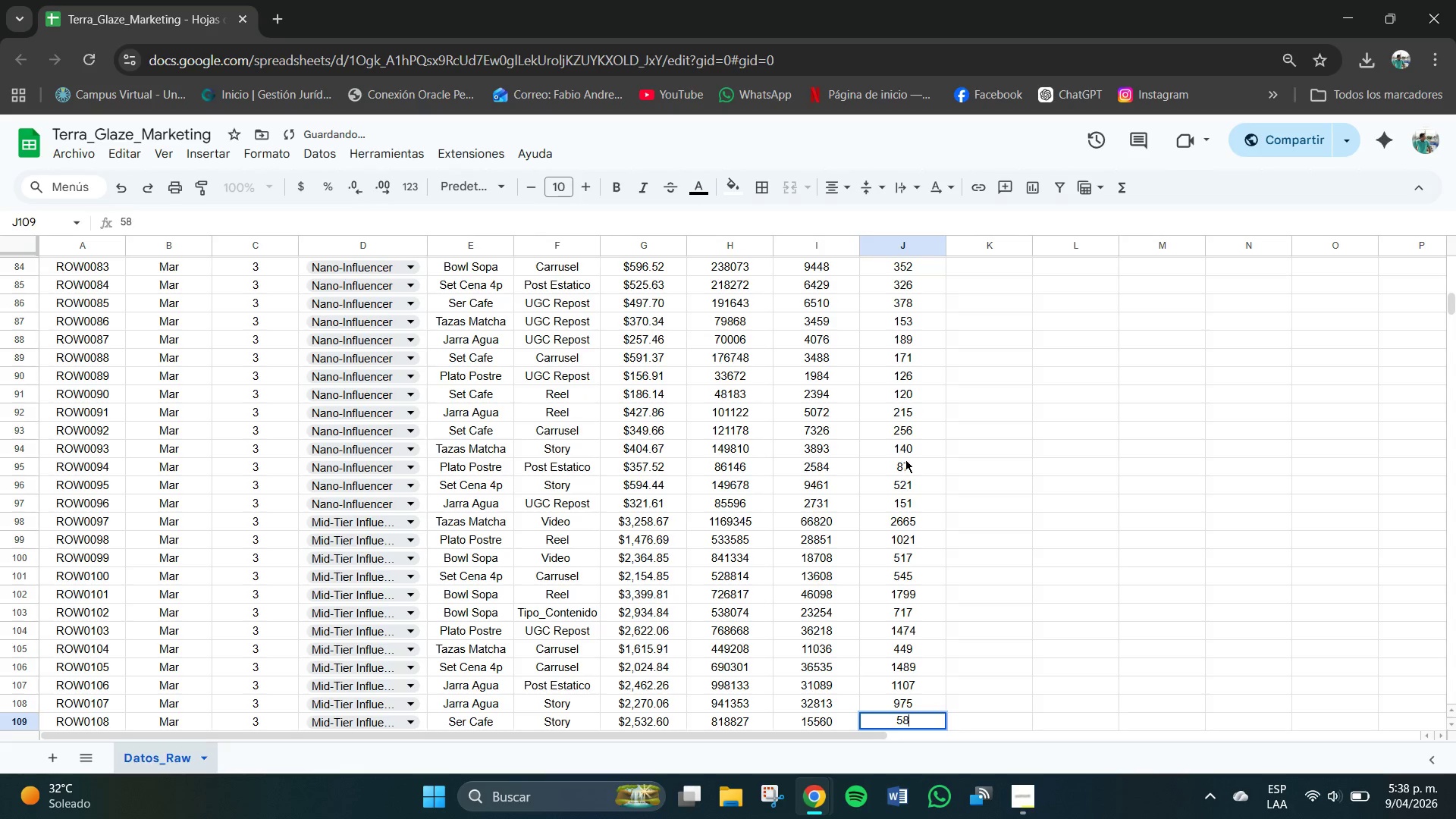 
key(Numpad4)
 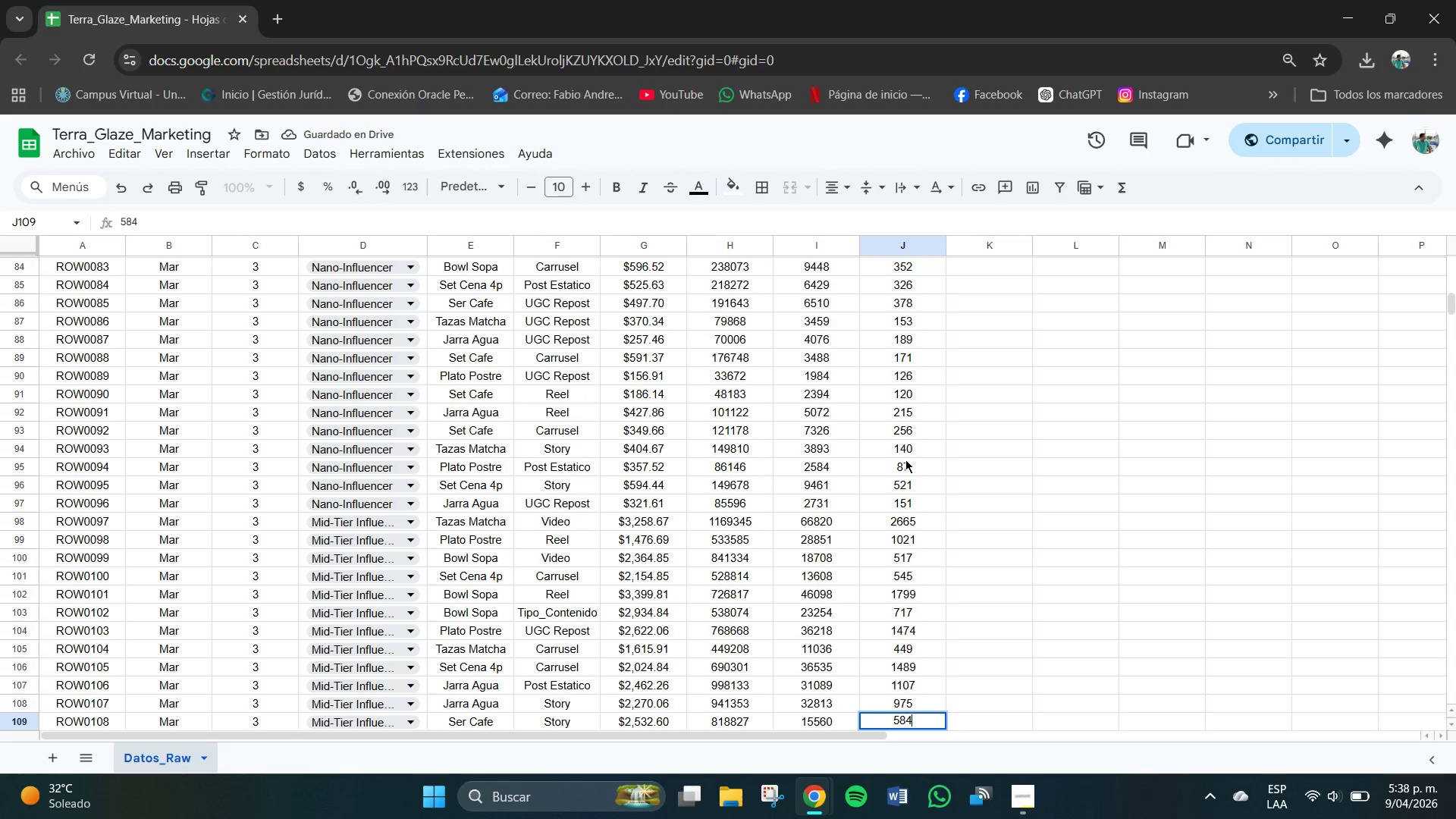 
key(NumpadEnter)
 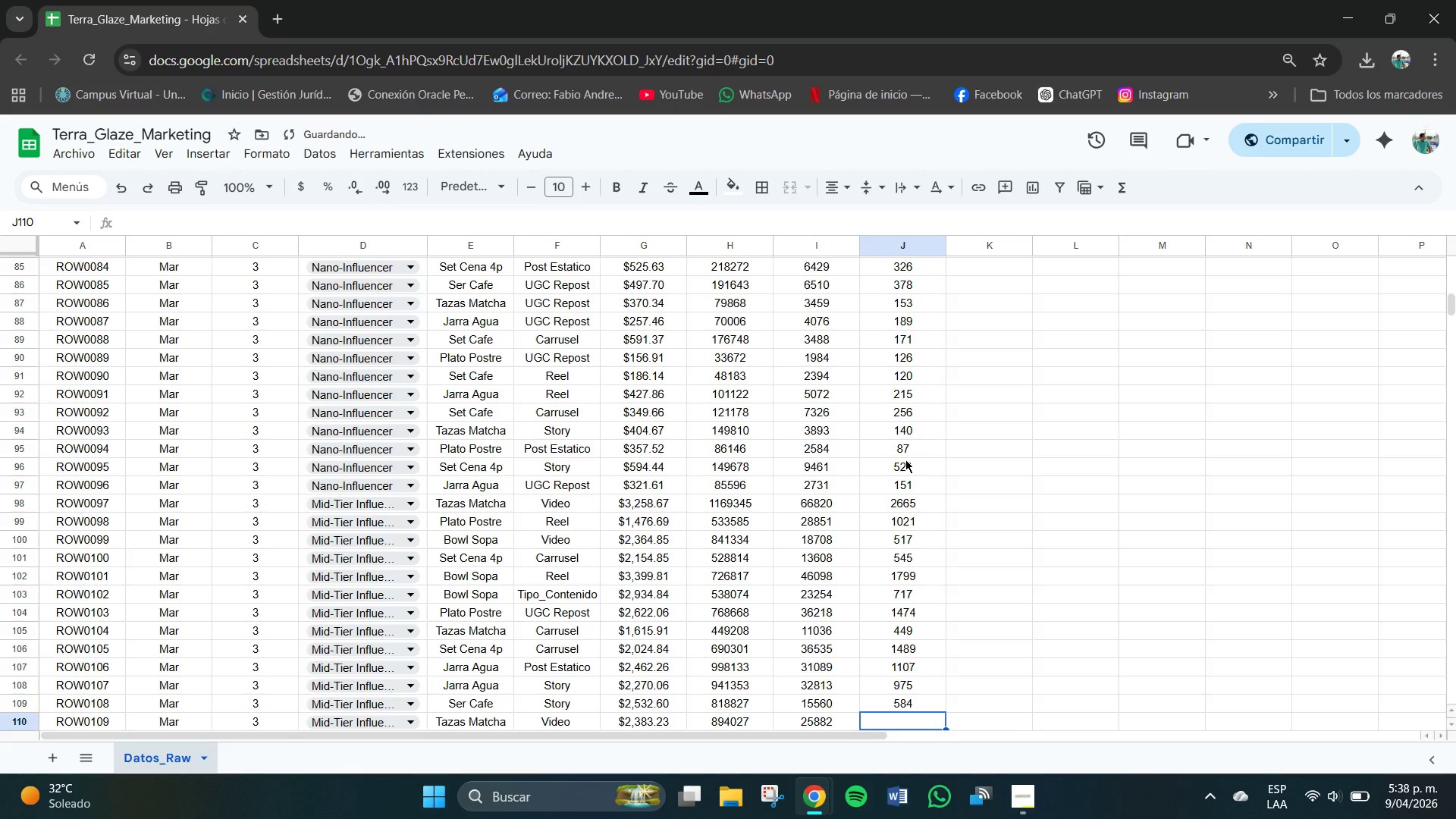 
key(Numpad9)
 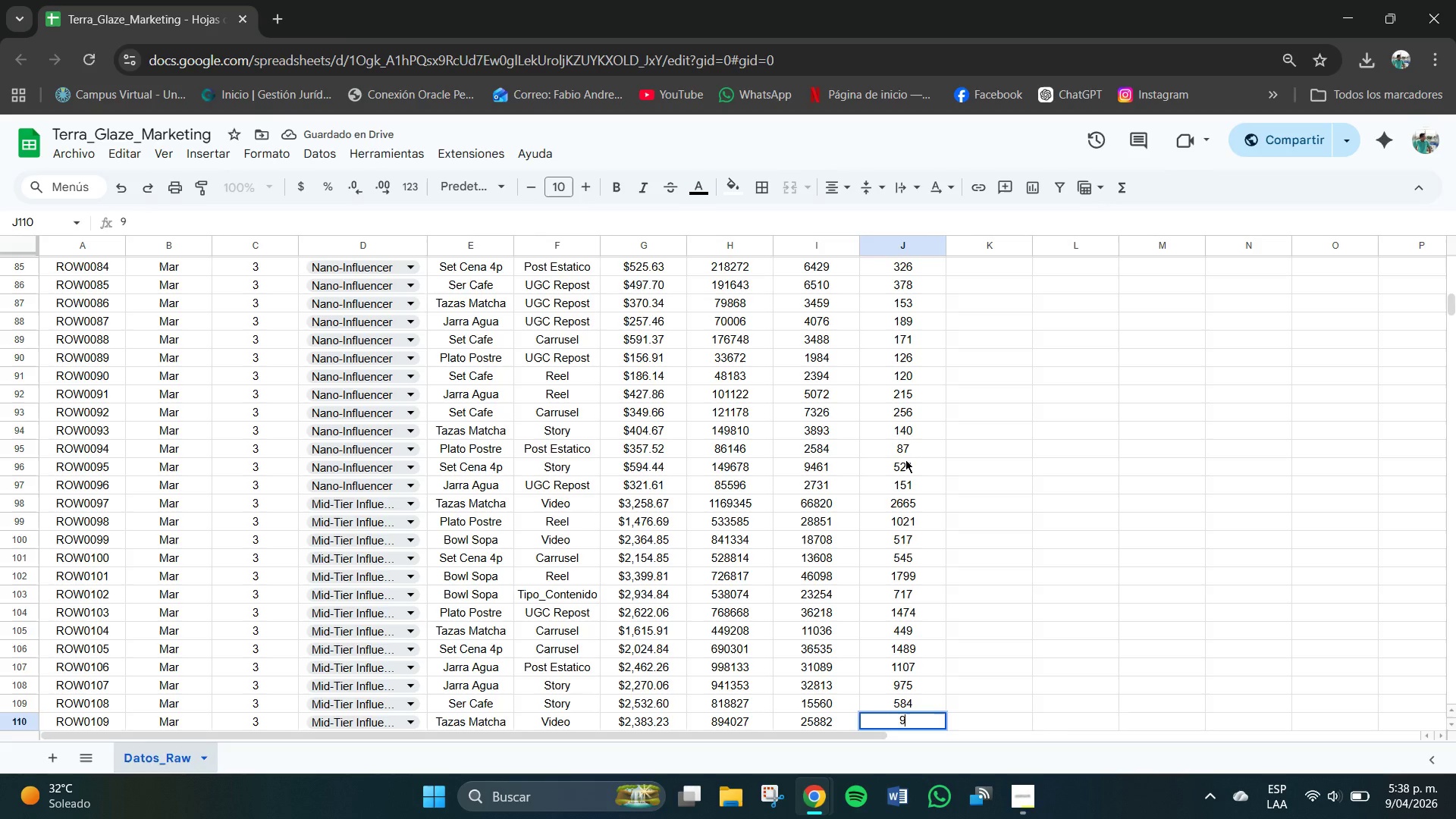 
key(Numpad6)
 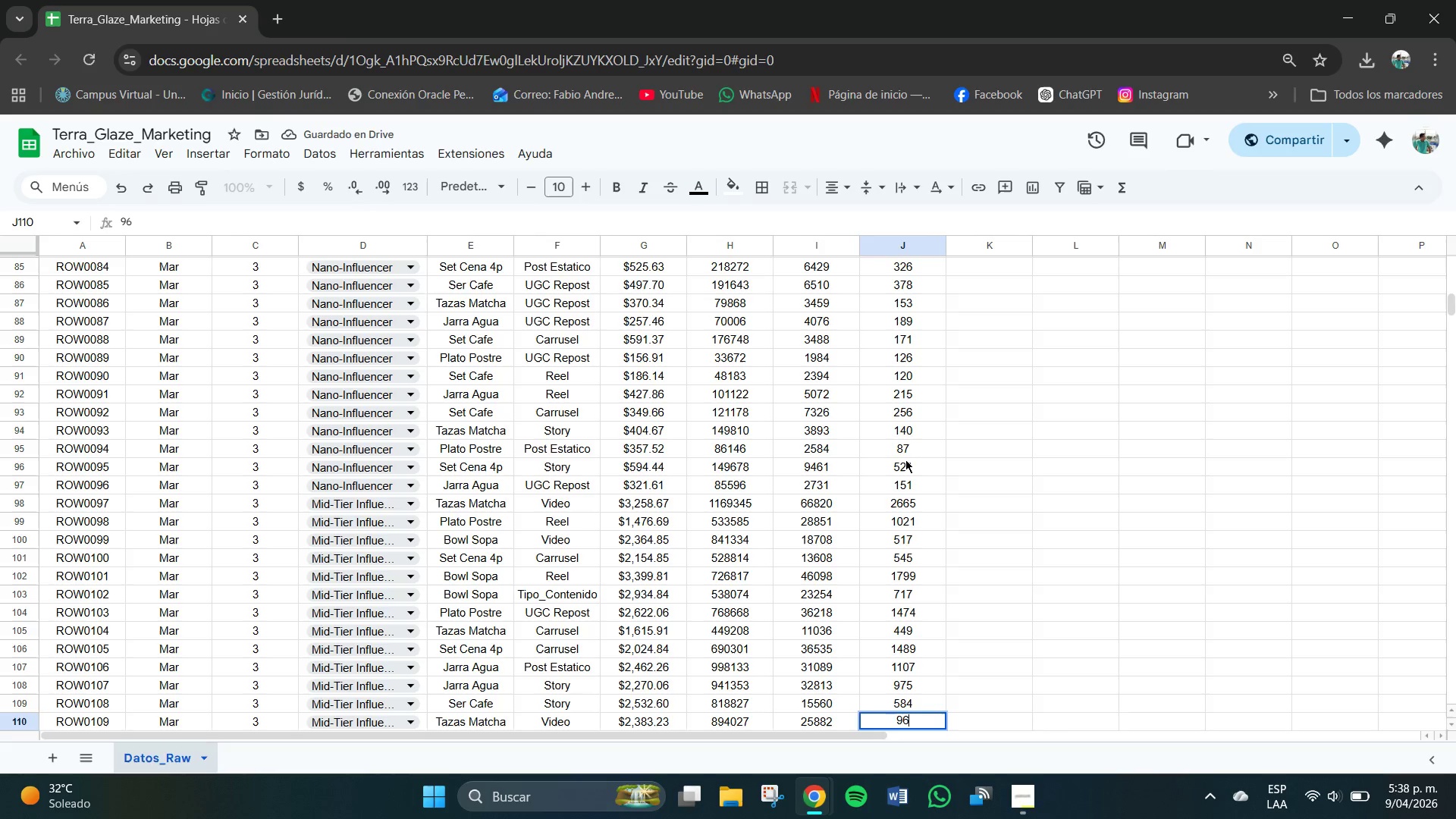 
key(Numpad5)
 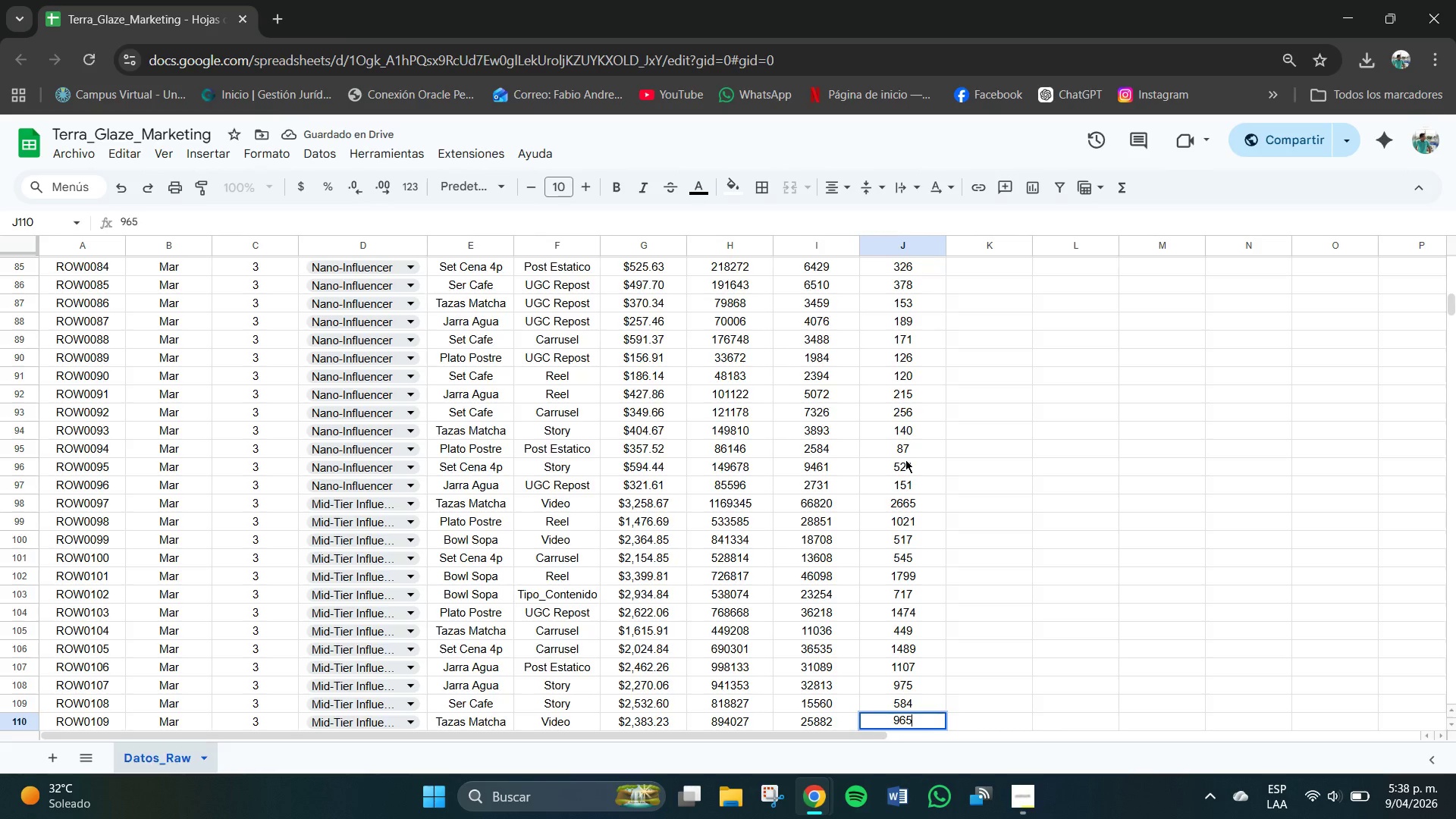 
key(NumpadEnter)
 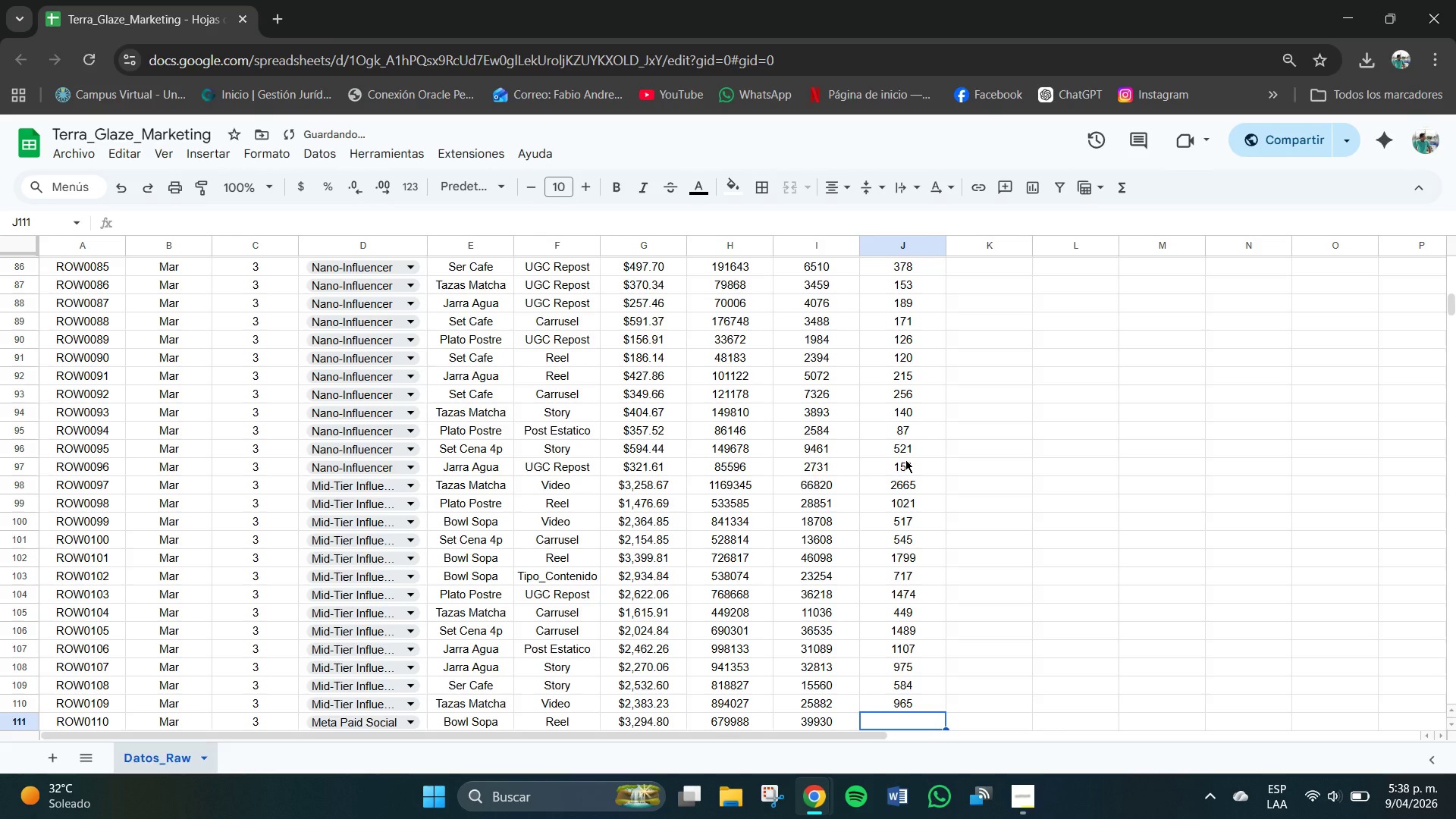 
key(Numpad6)
 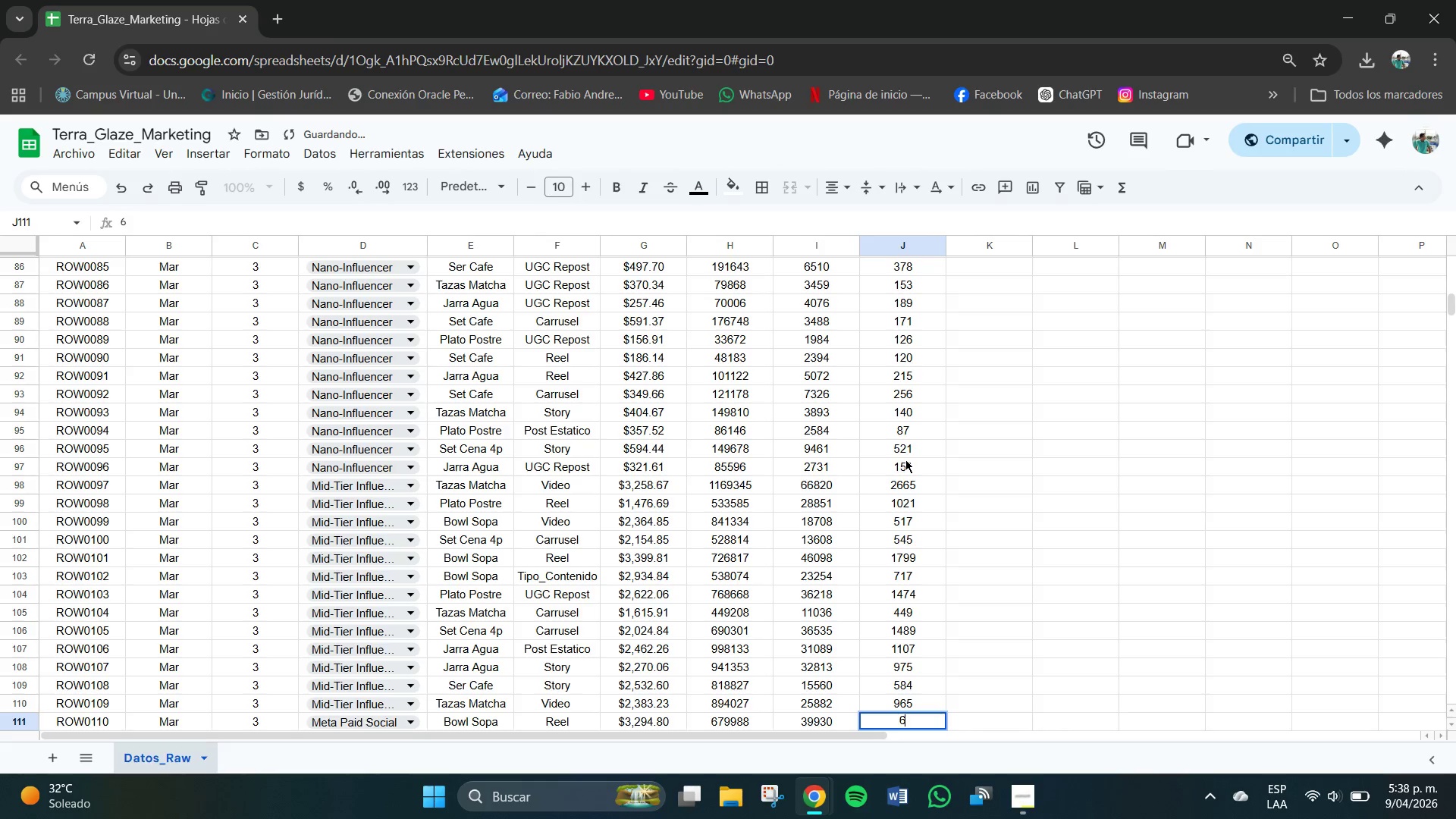 
key(Numpad9)
 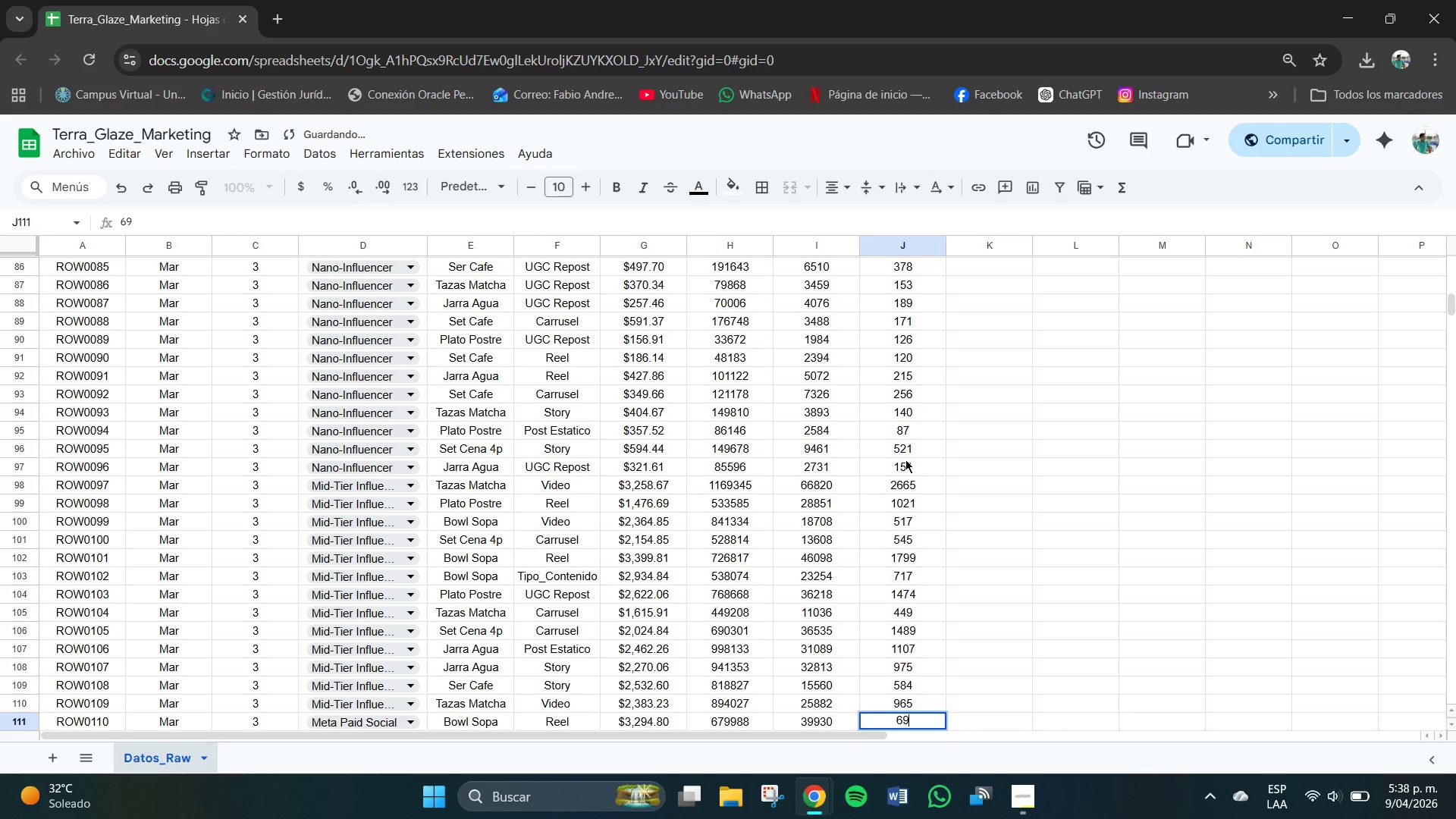 
key(Numpad0)
 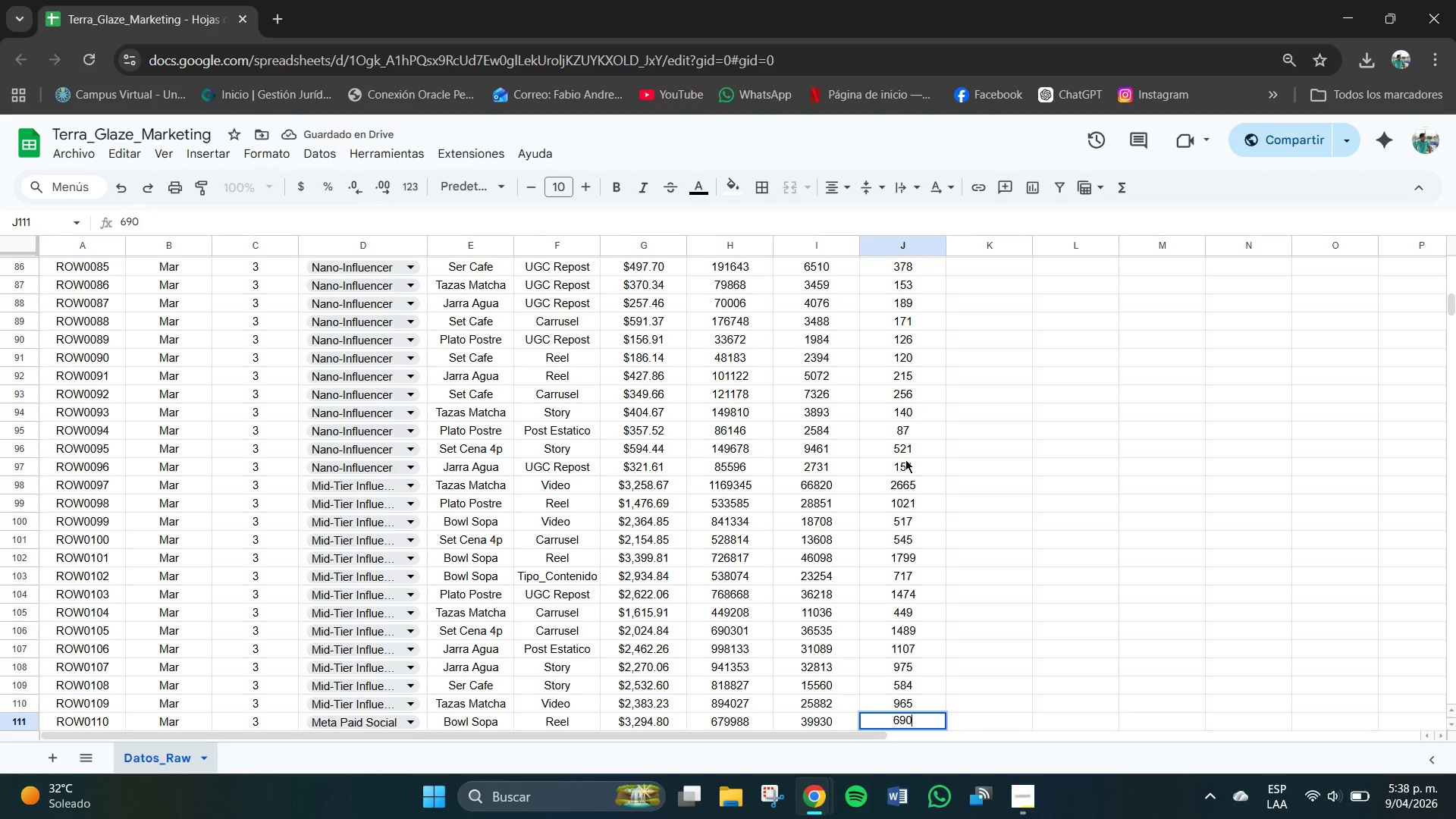 
key(NumpadEnter)
 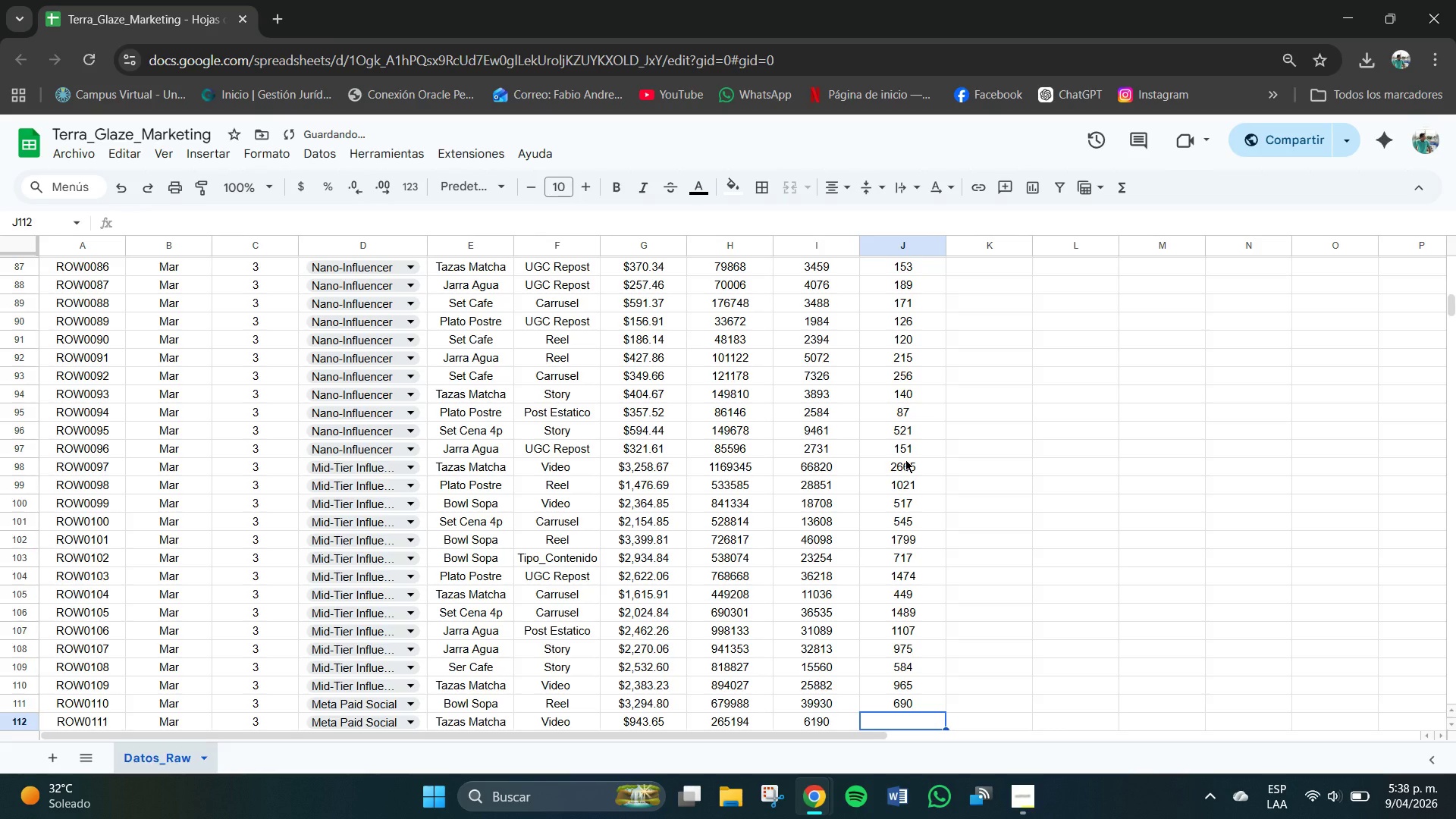 
key(Numpad1)
 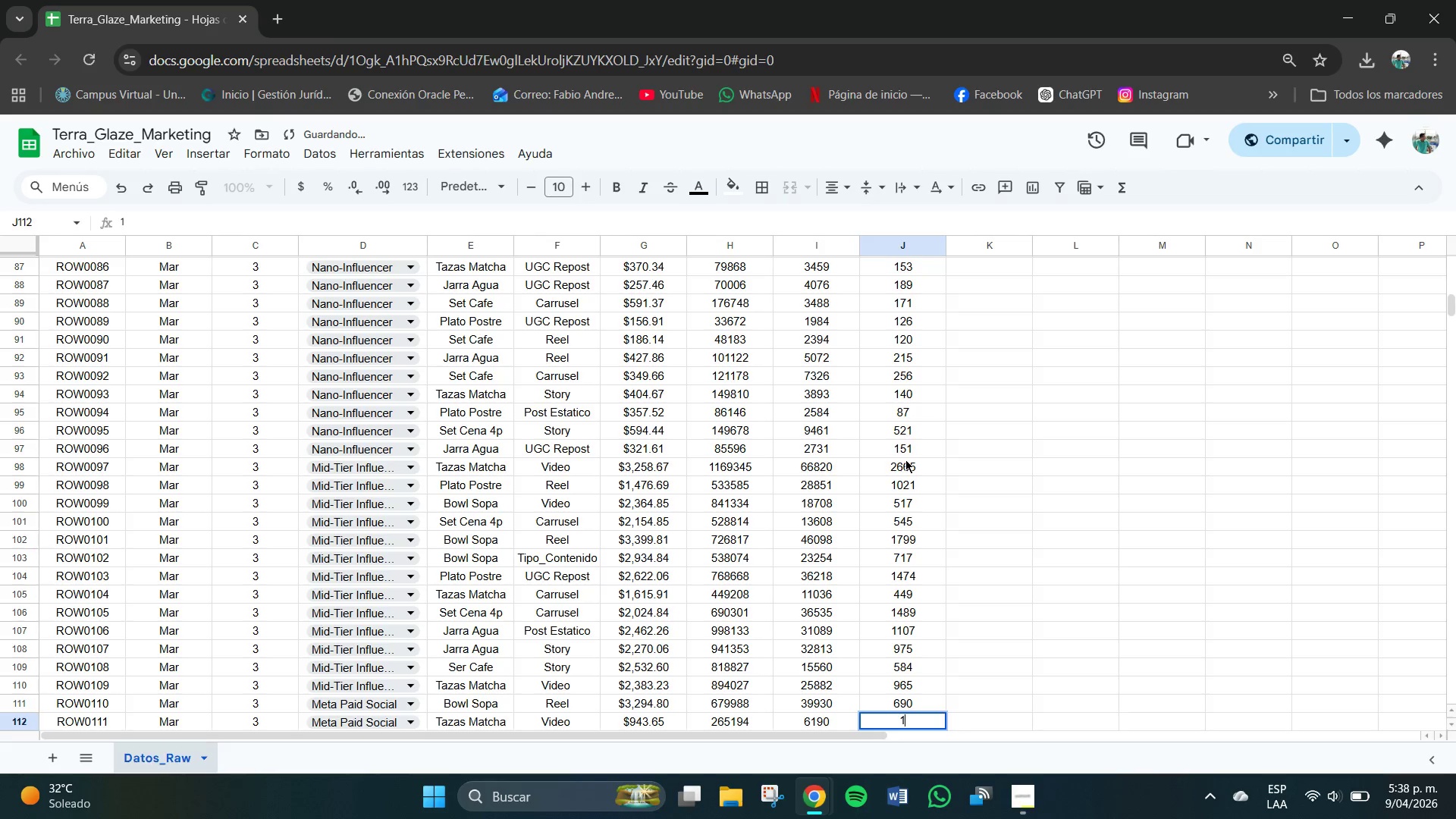 
key(Numpad0)
 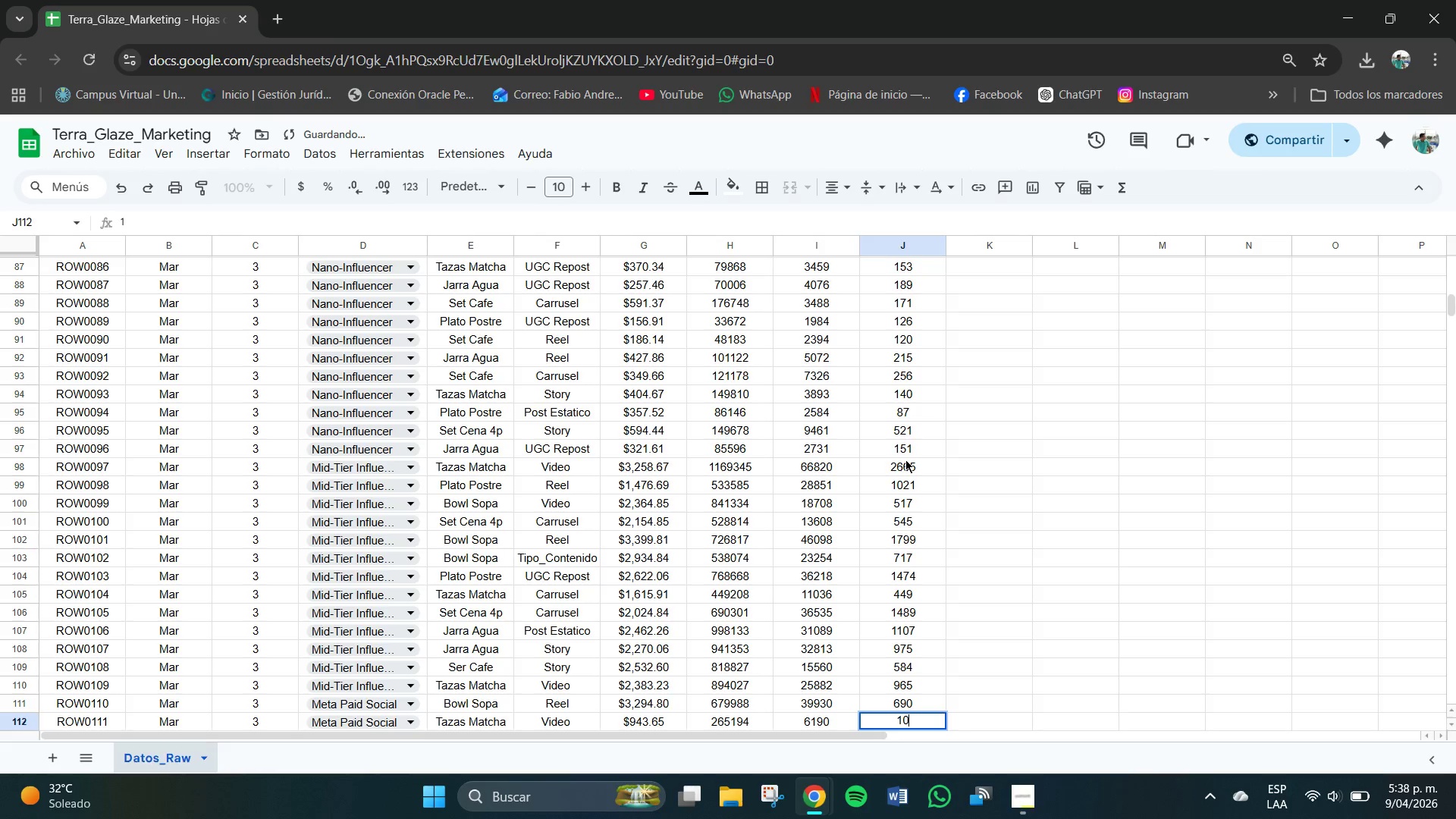 
key(Numpad0)
 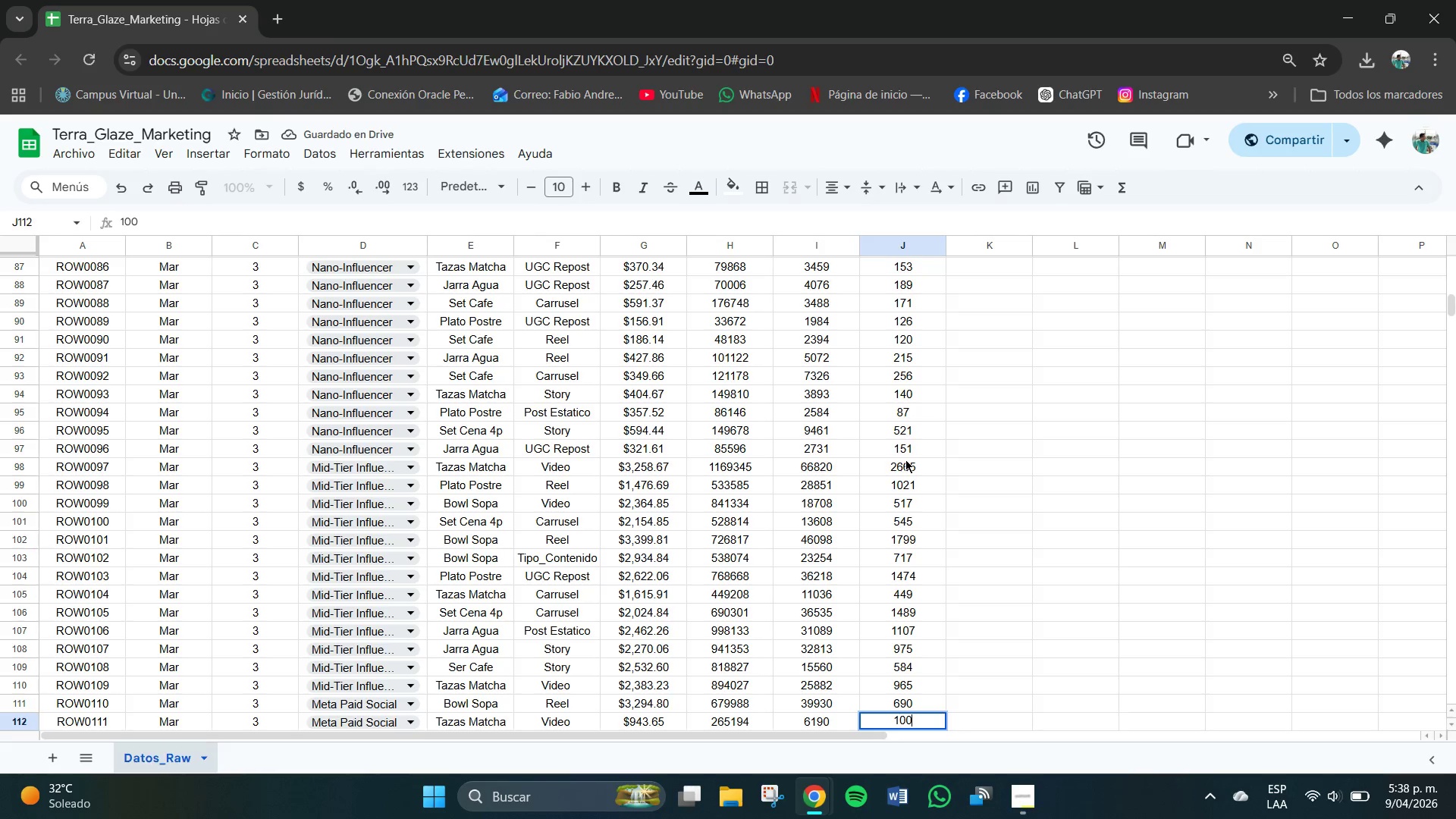 
key(NumpadEnter)
 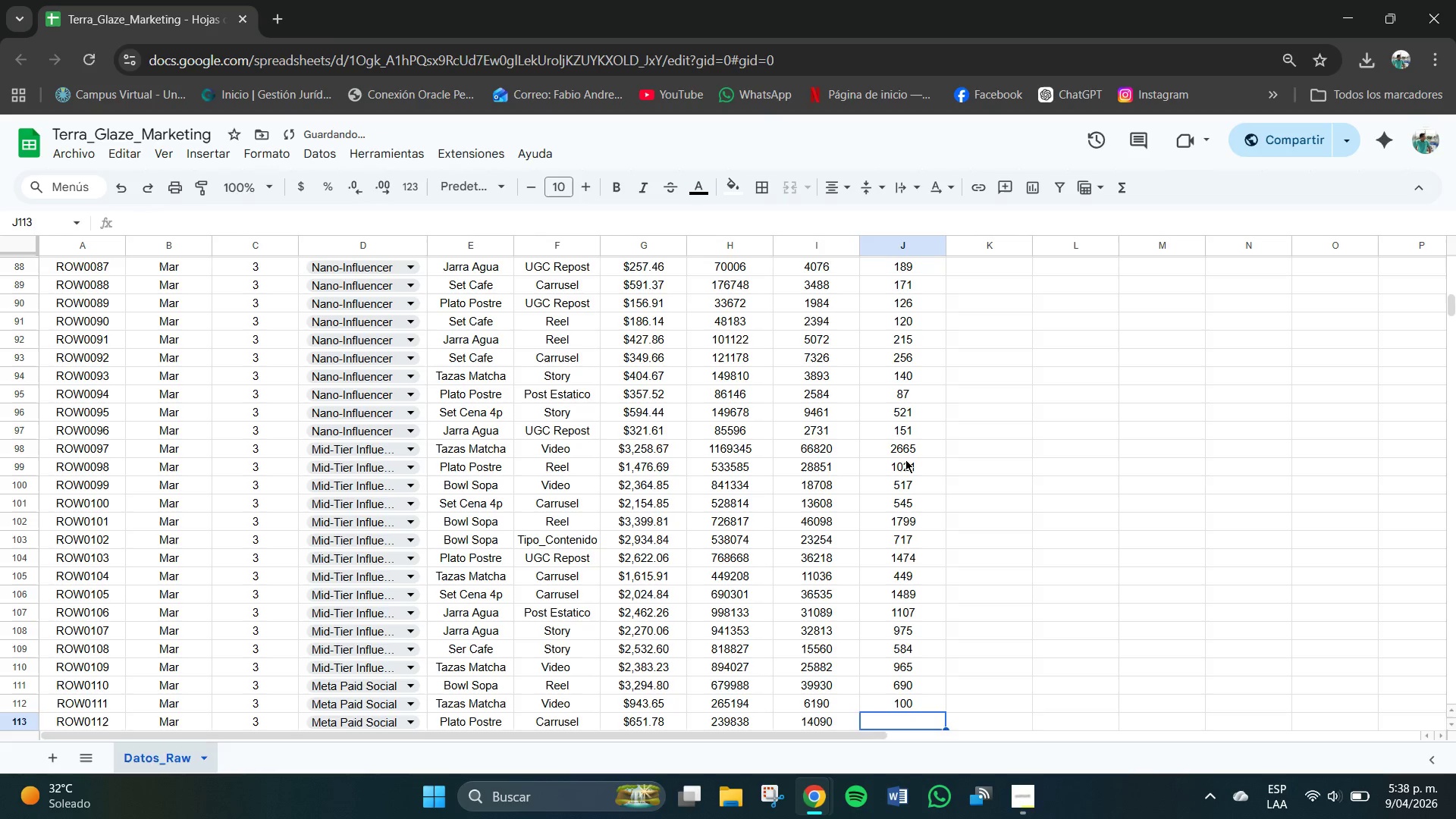 
key(Numpad3)
 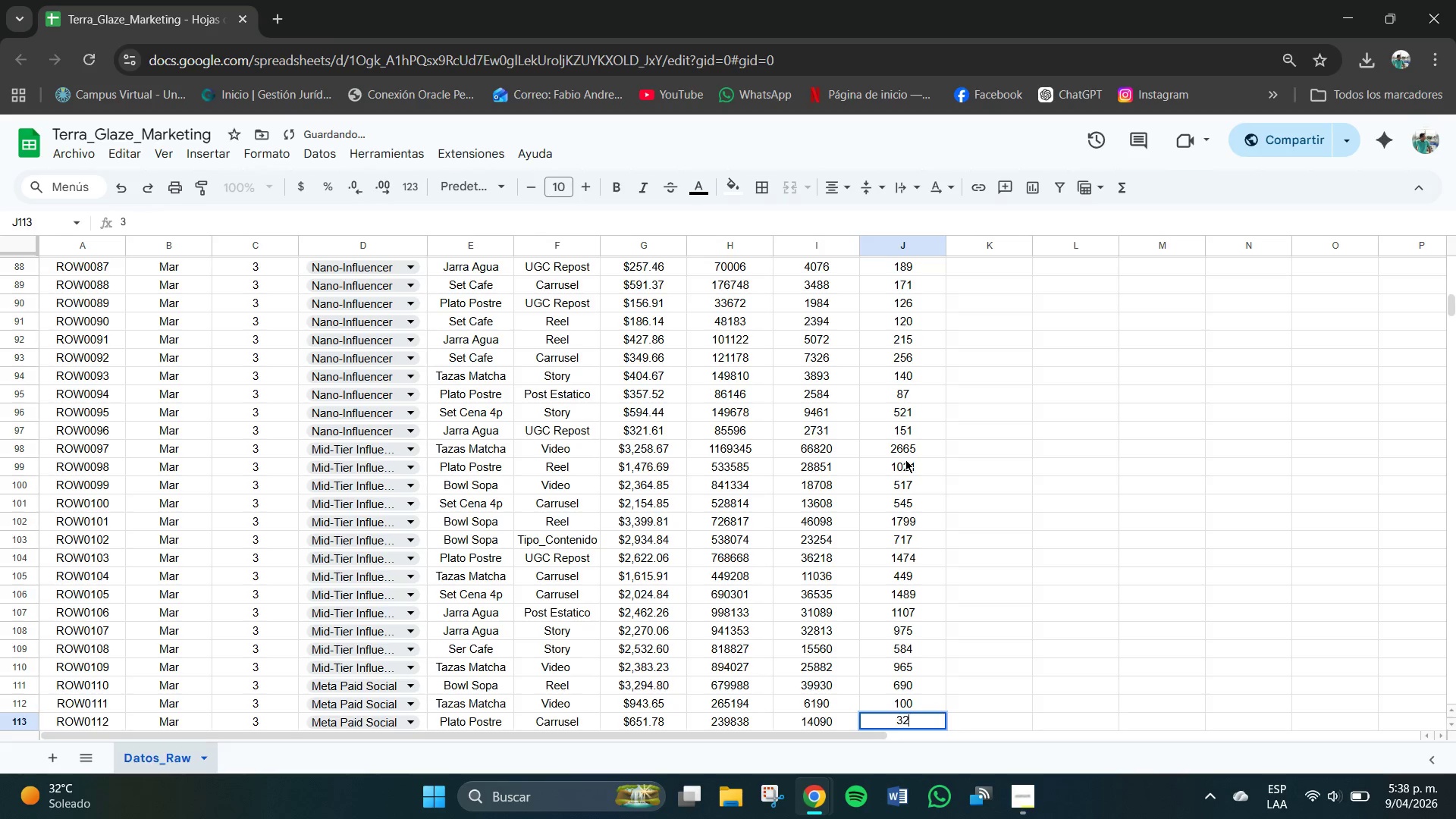 
key(Numpad2)
 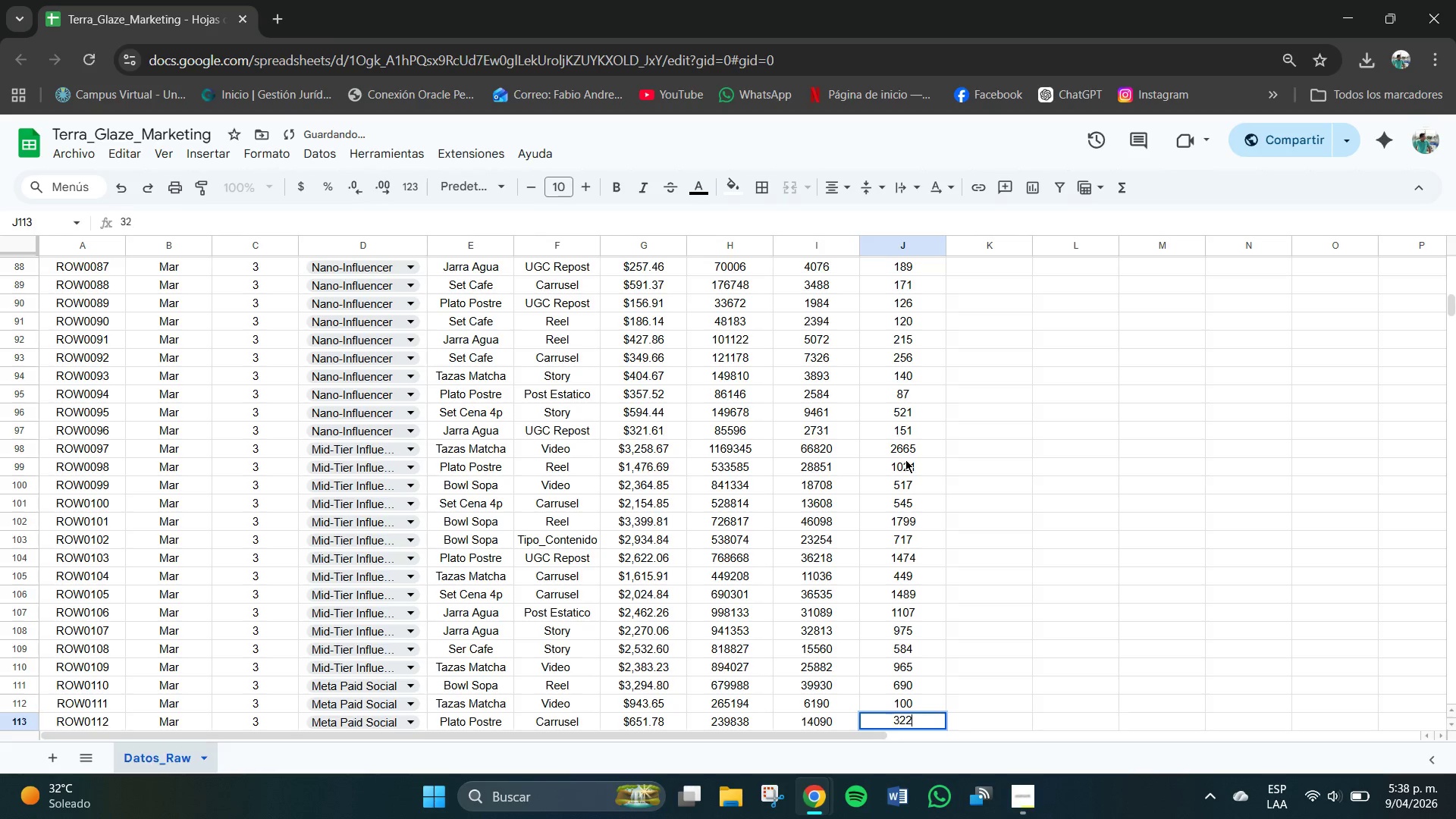 
key(Numpad2)
 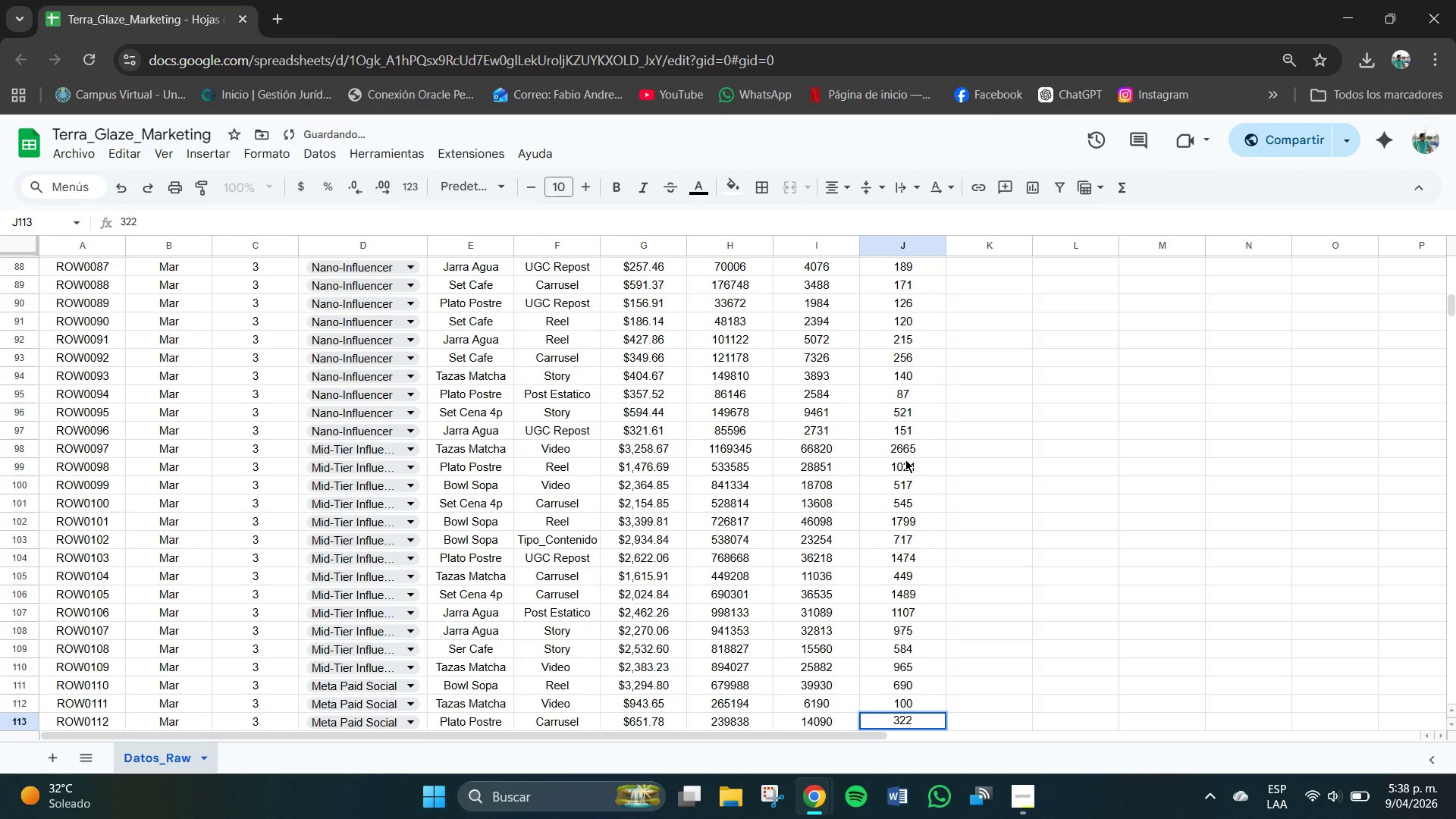 
key(NumpadEnter)
 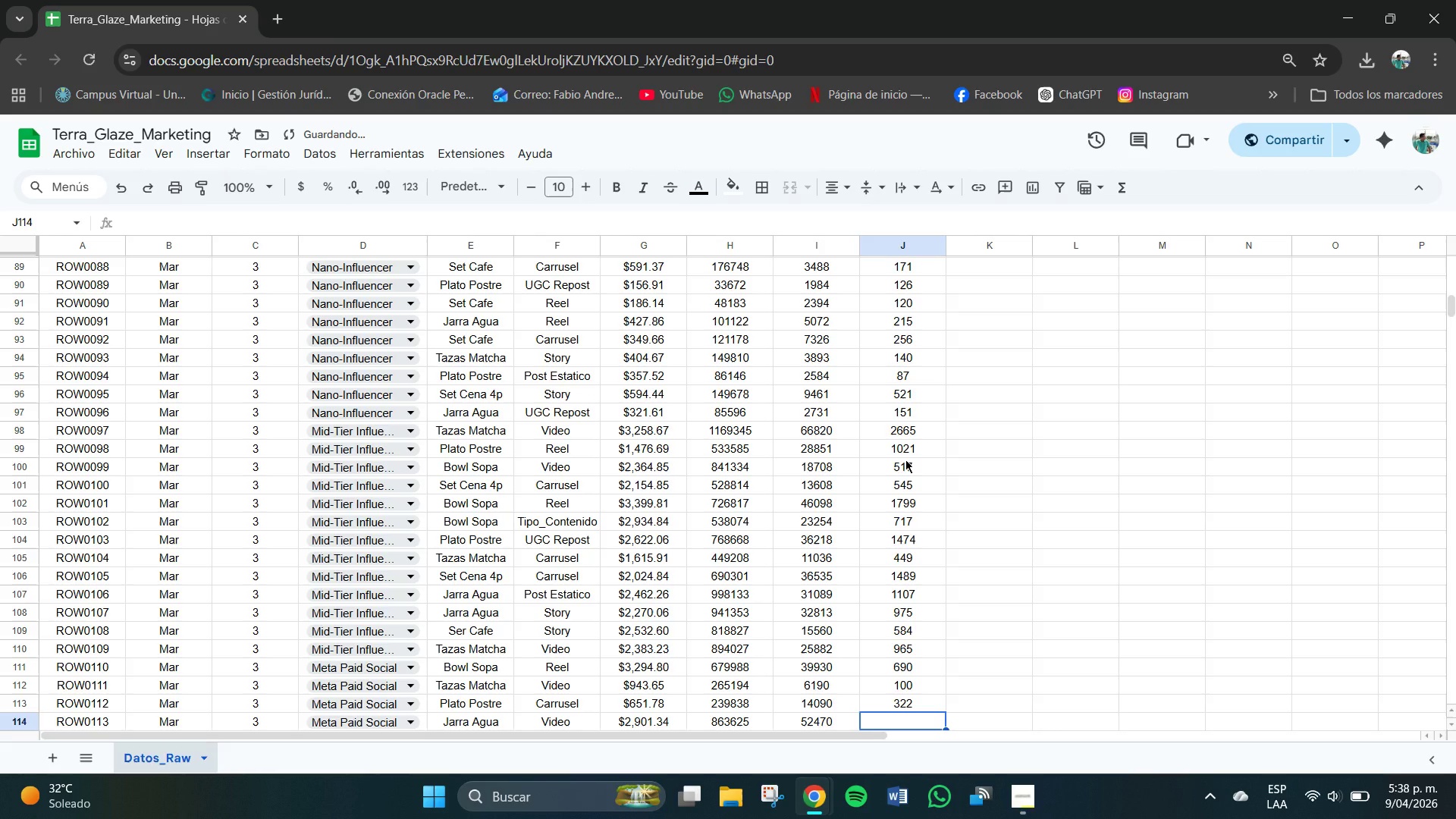 
key(Numpad8)
 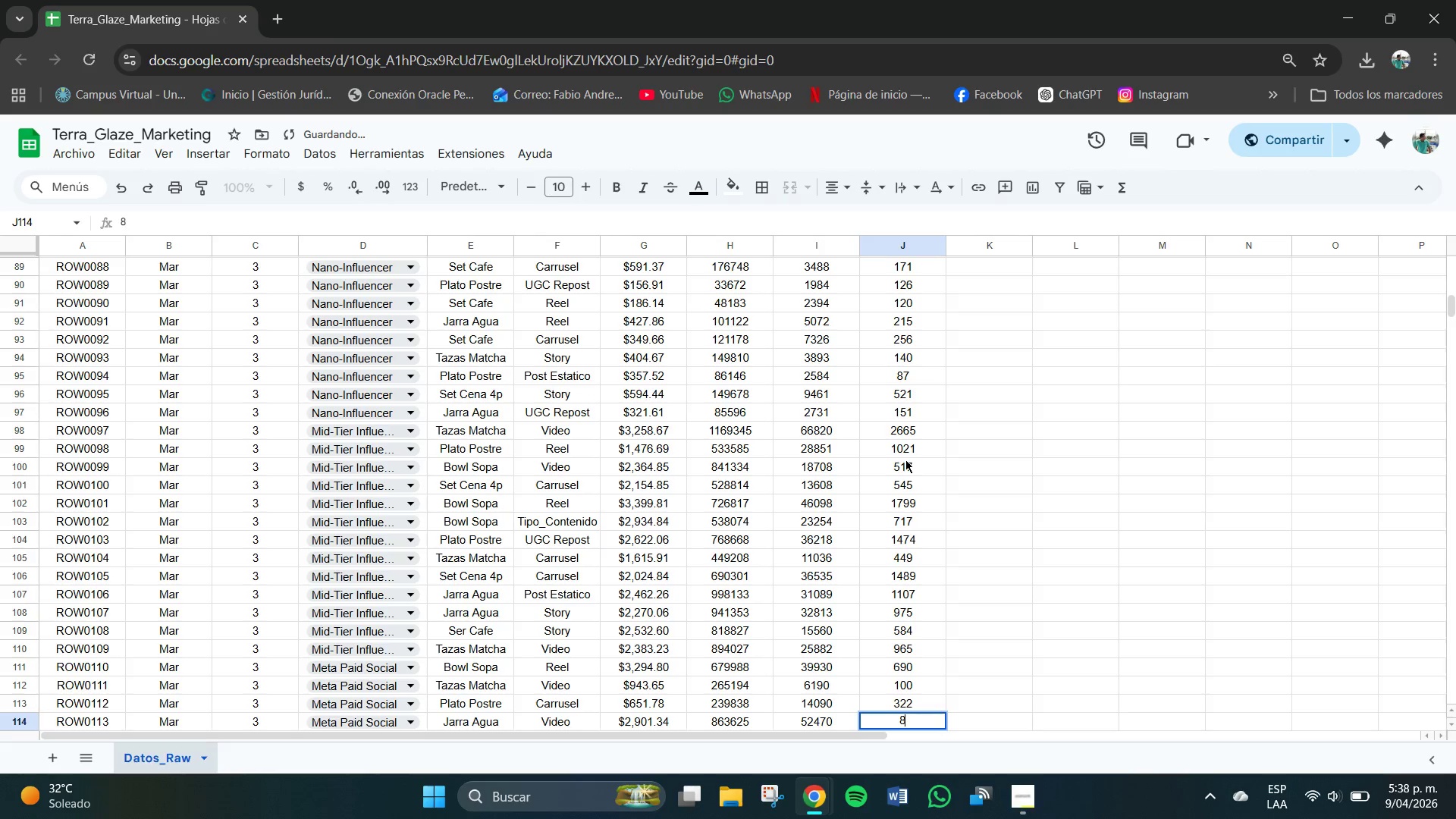 
key(Numpad6)
 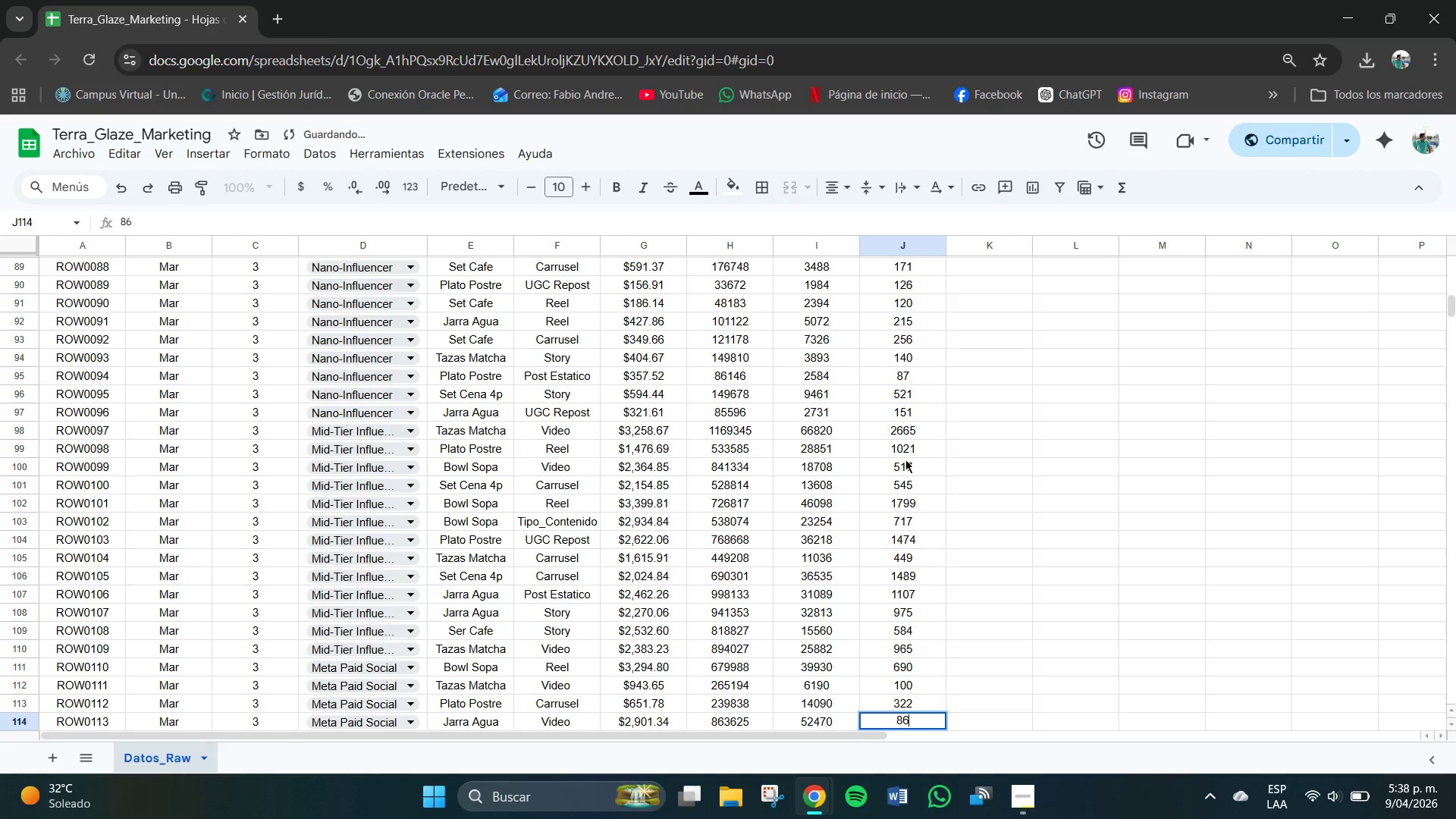 
key(Numpad3)
 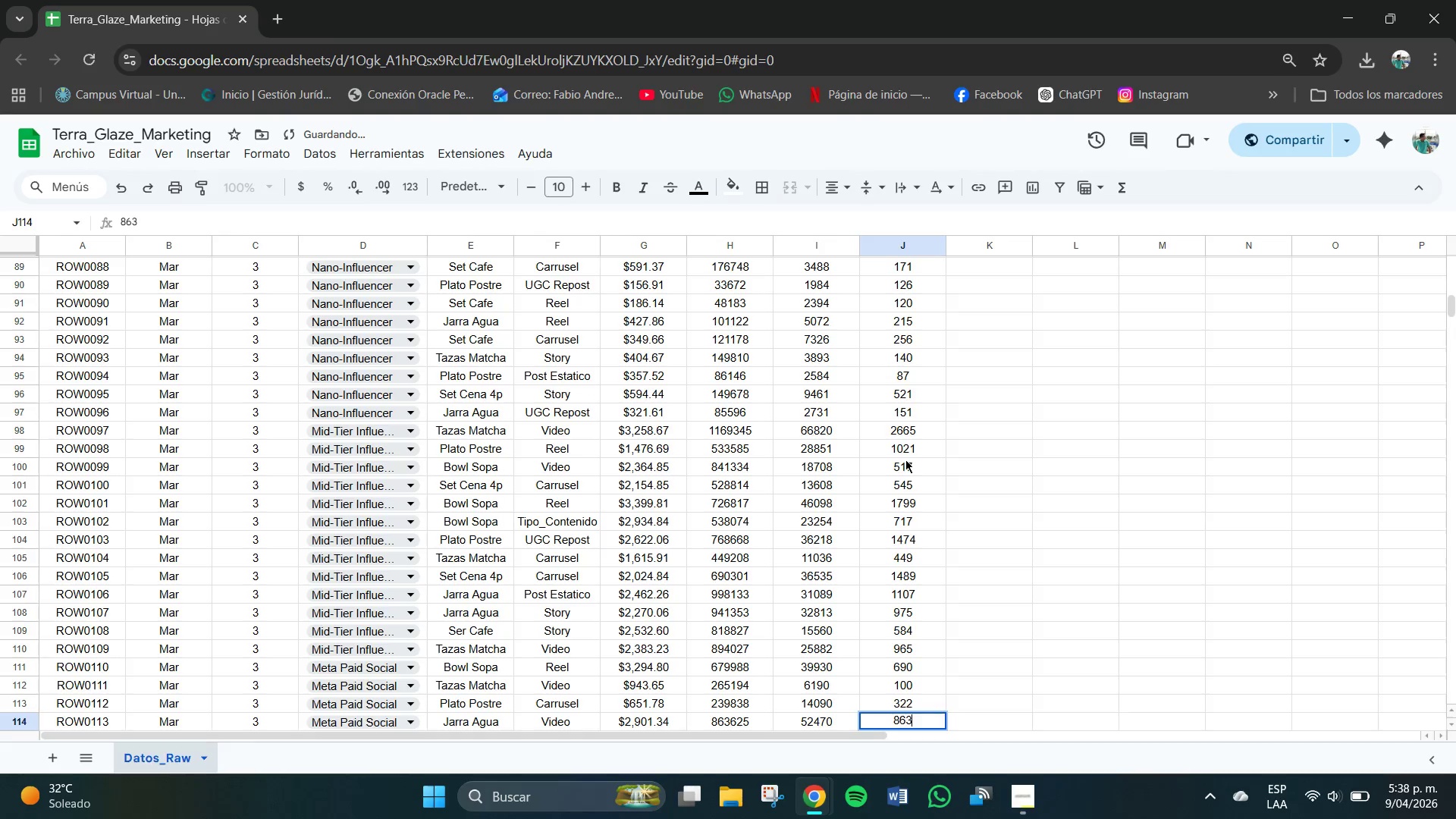 
key(NumpadEnter)
 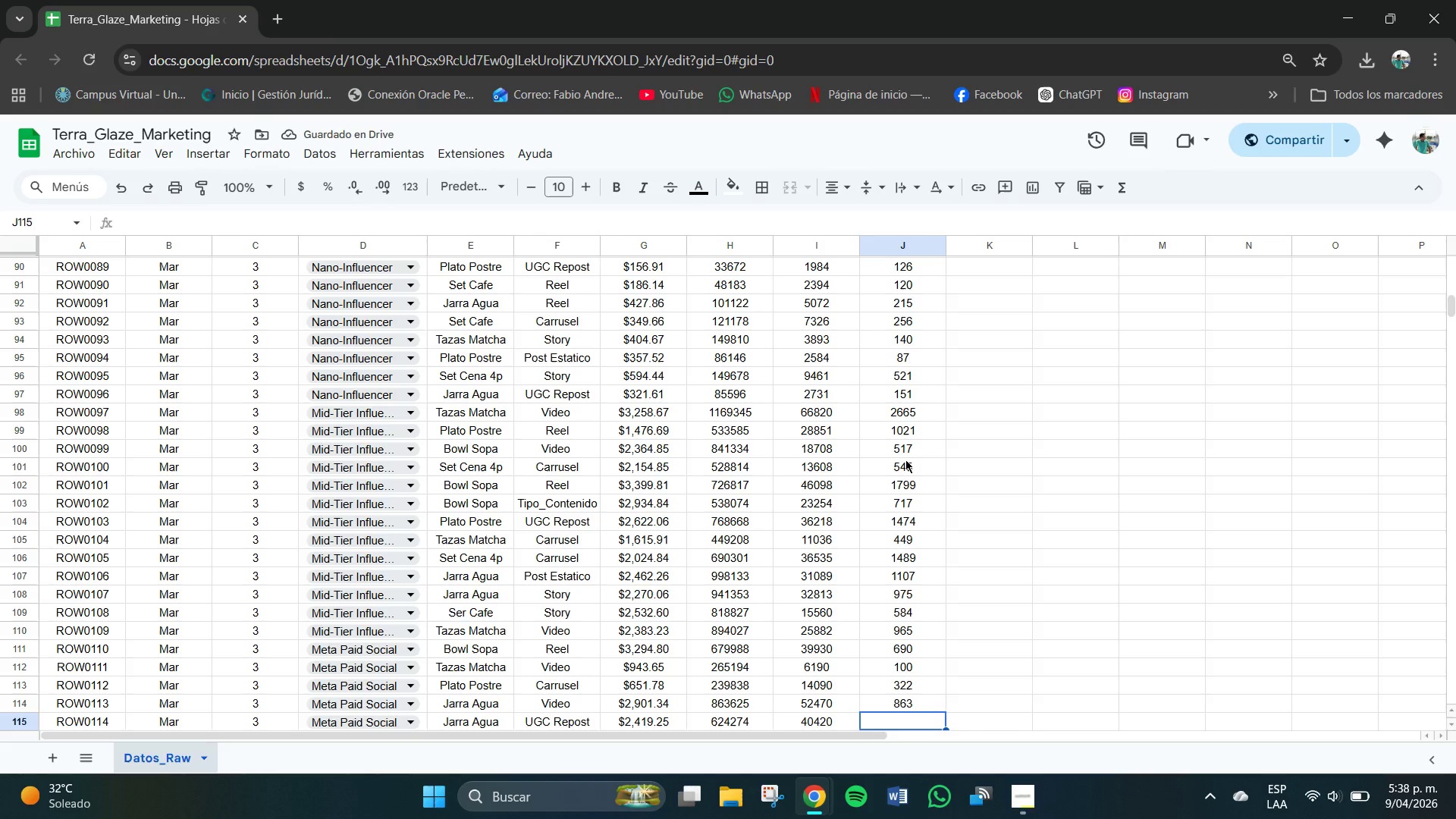 
wait(5.55)
 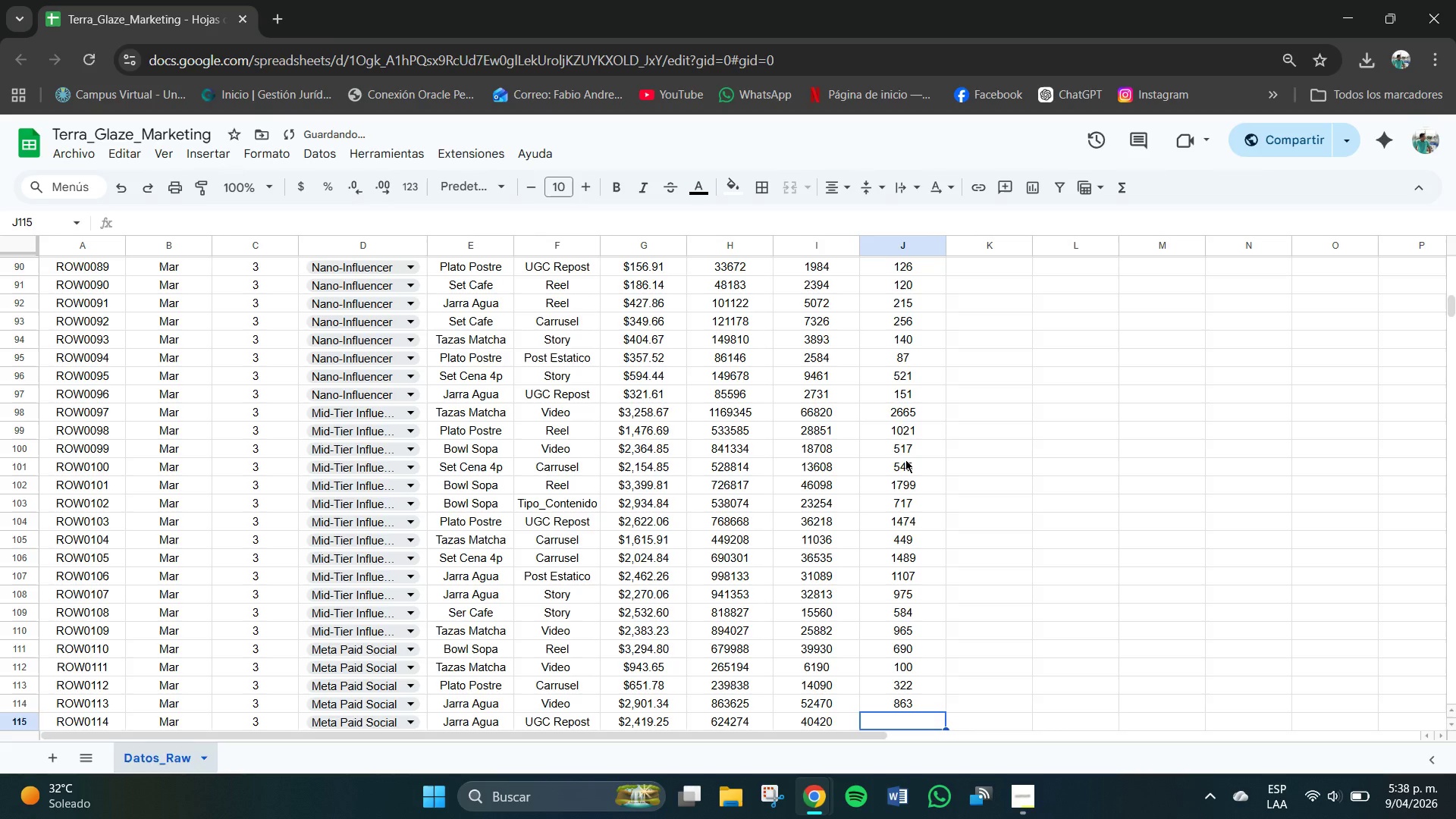 
key(Numpad9)
 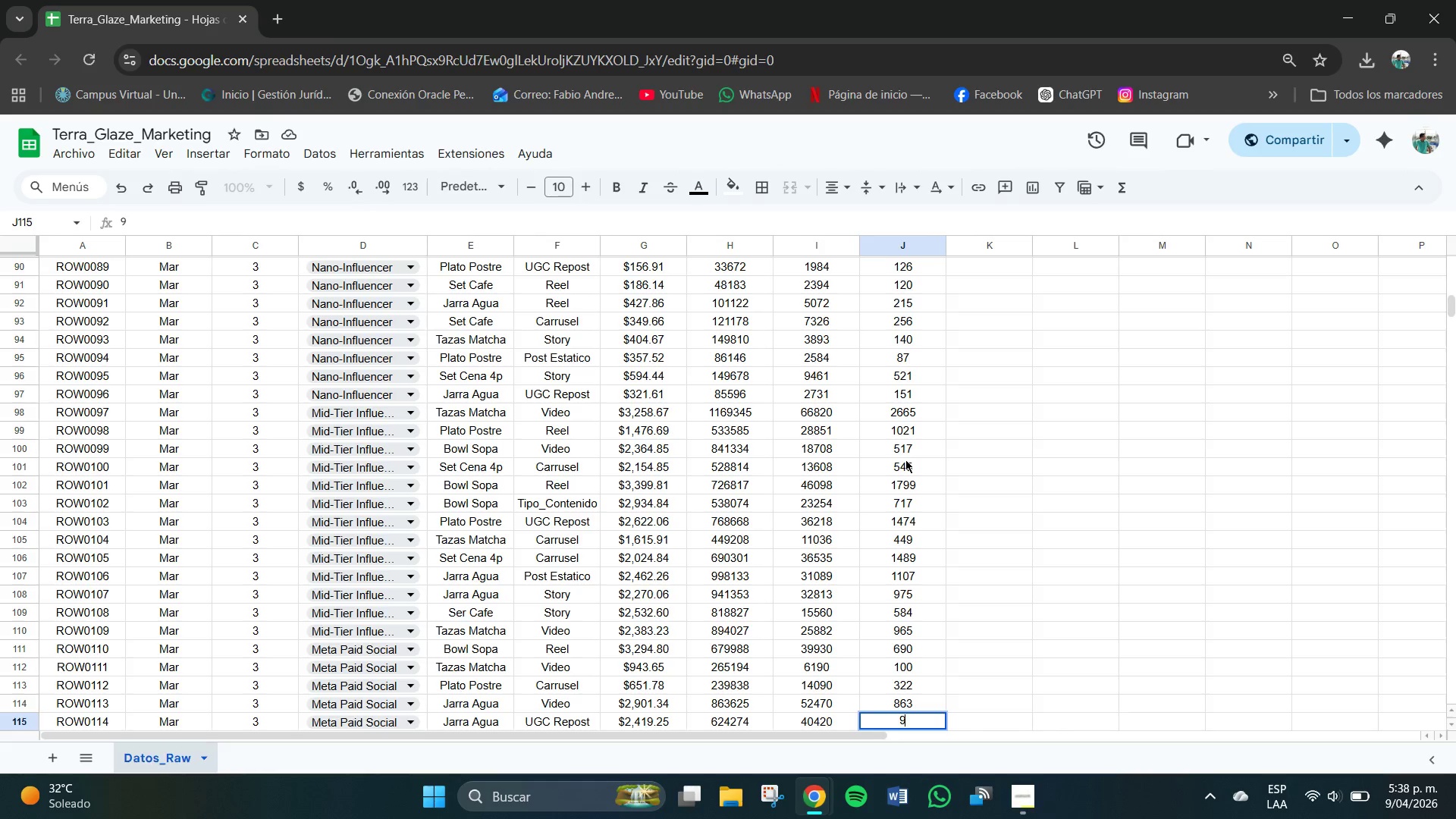 
key(Numpad2)
 